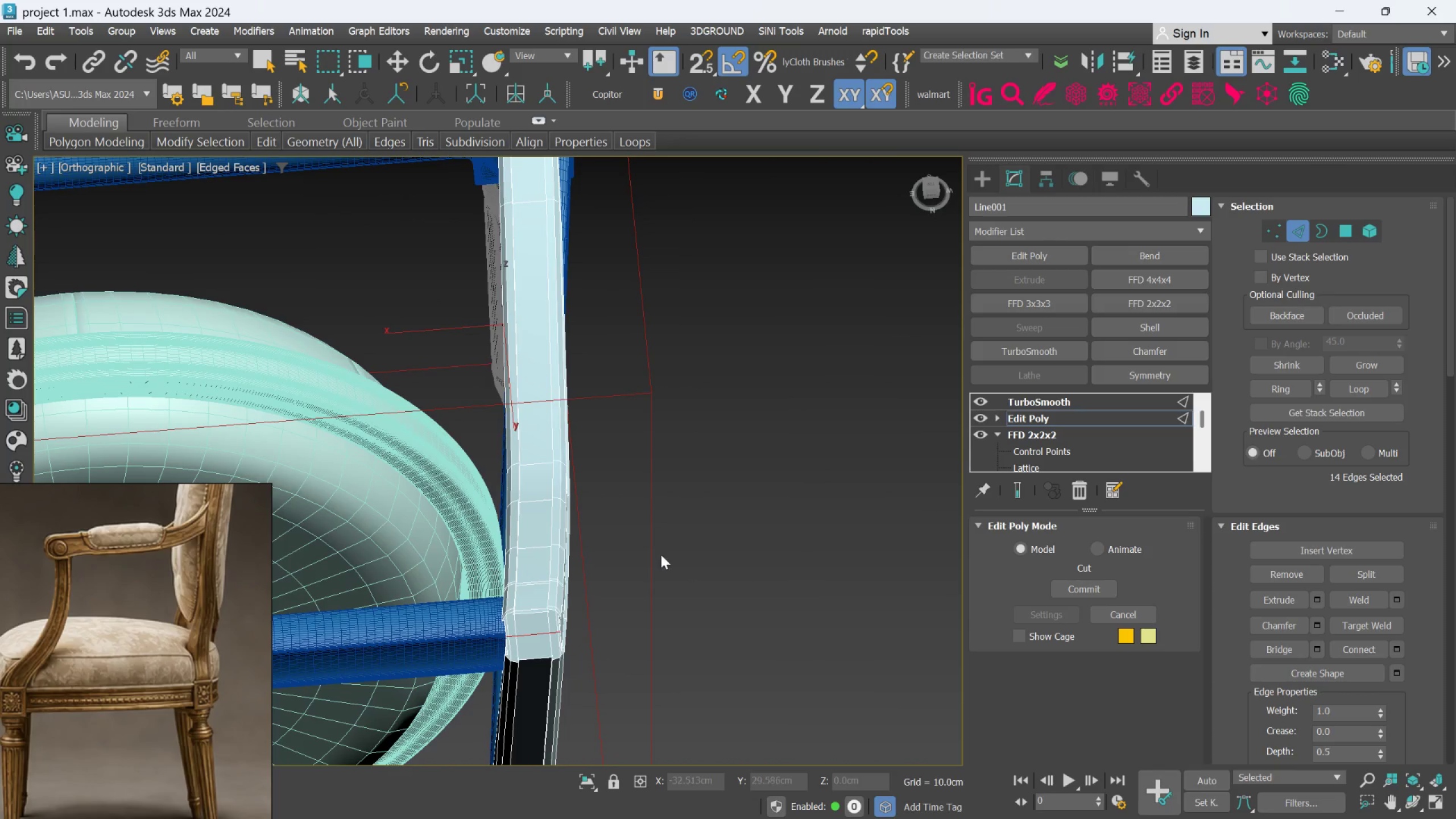 
scroll: coordinate [587, 524], scroll_direction: up, amount: 4.0
 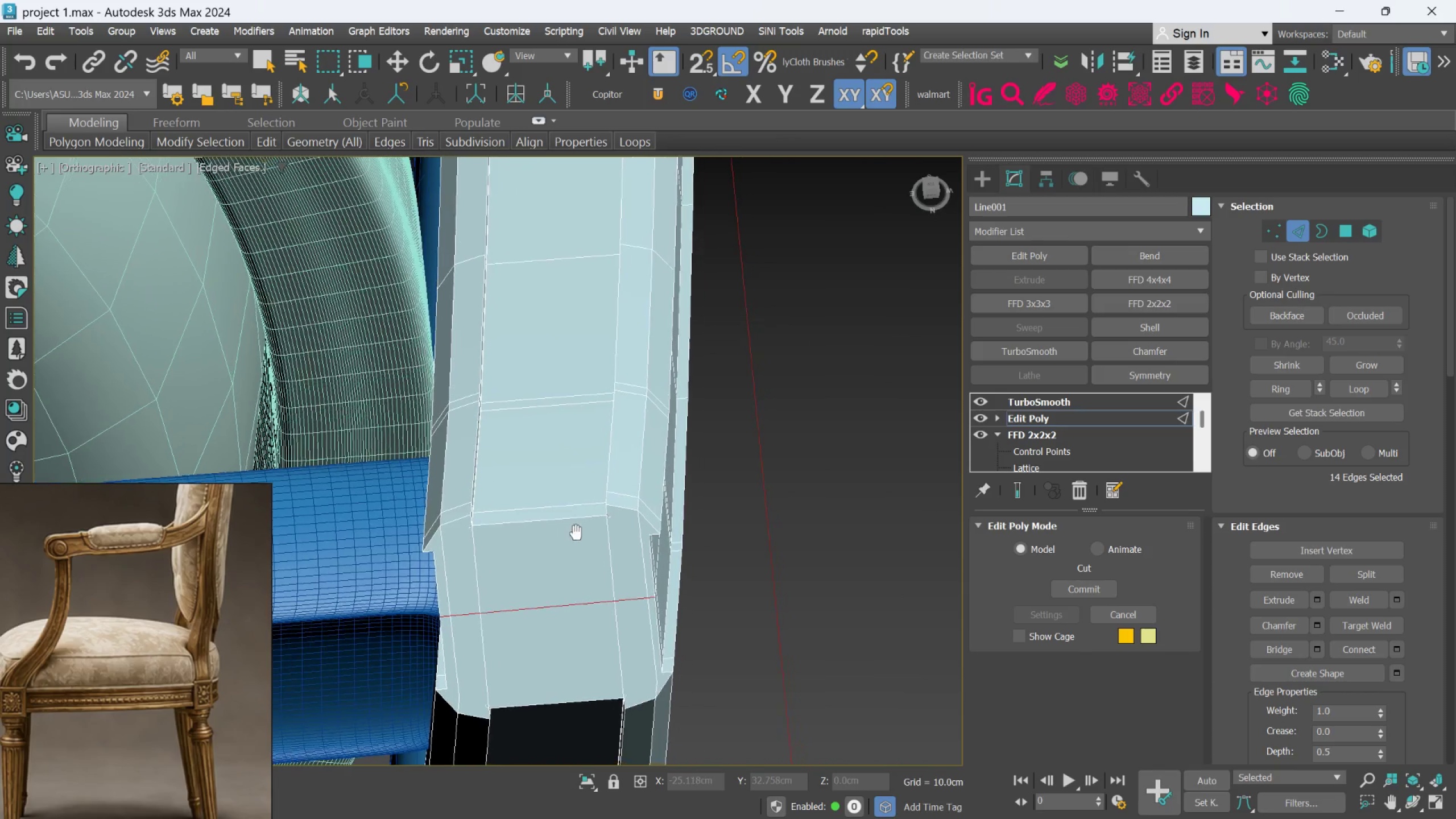 
scroll: coordinate [577, 533], scroll_direction: down, amount: 2.0
 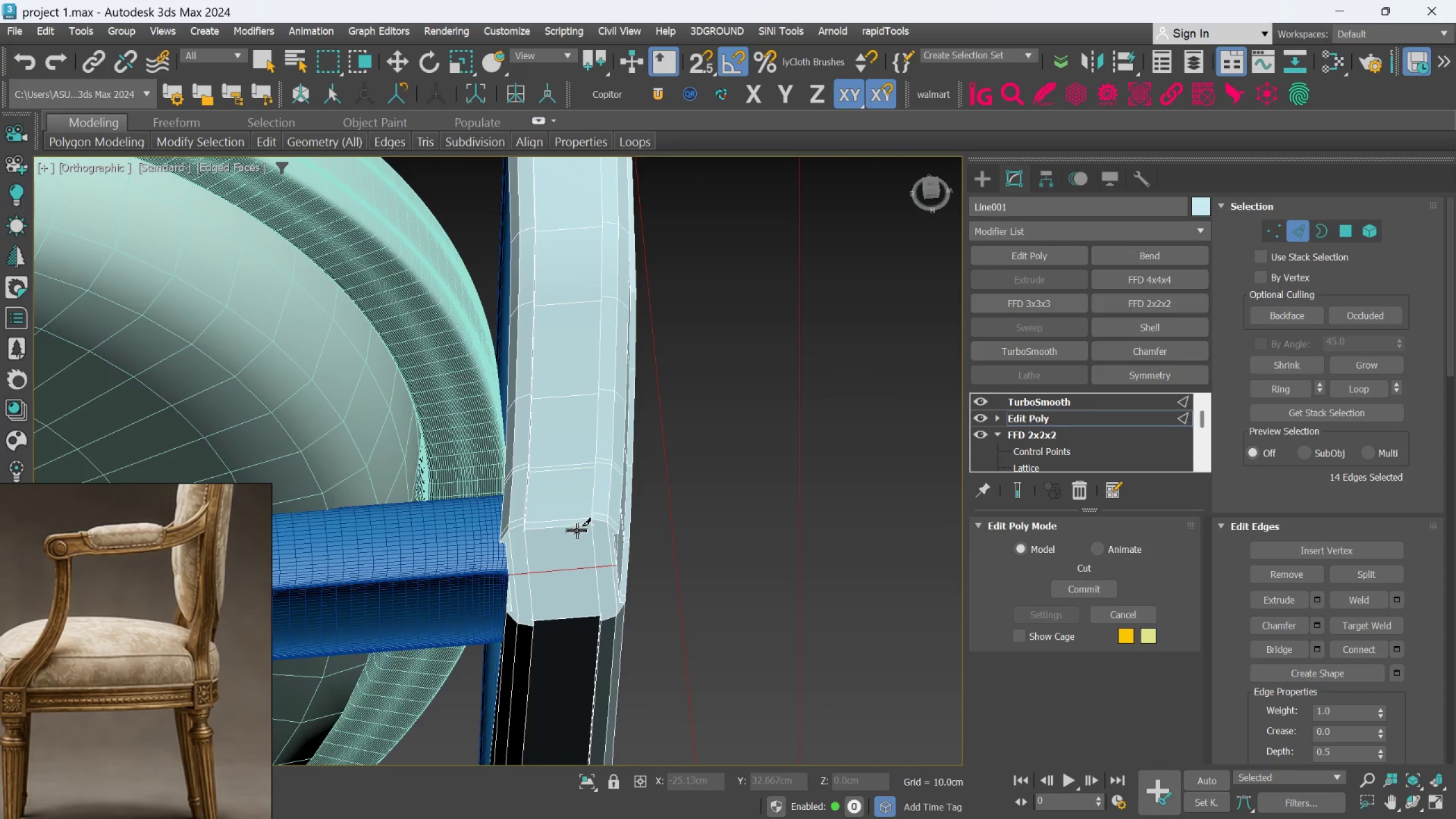 
key(Alt+1)
 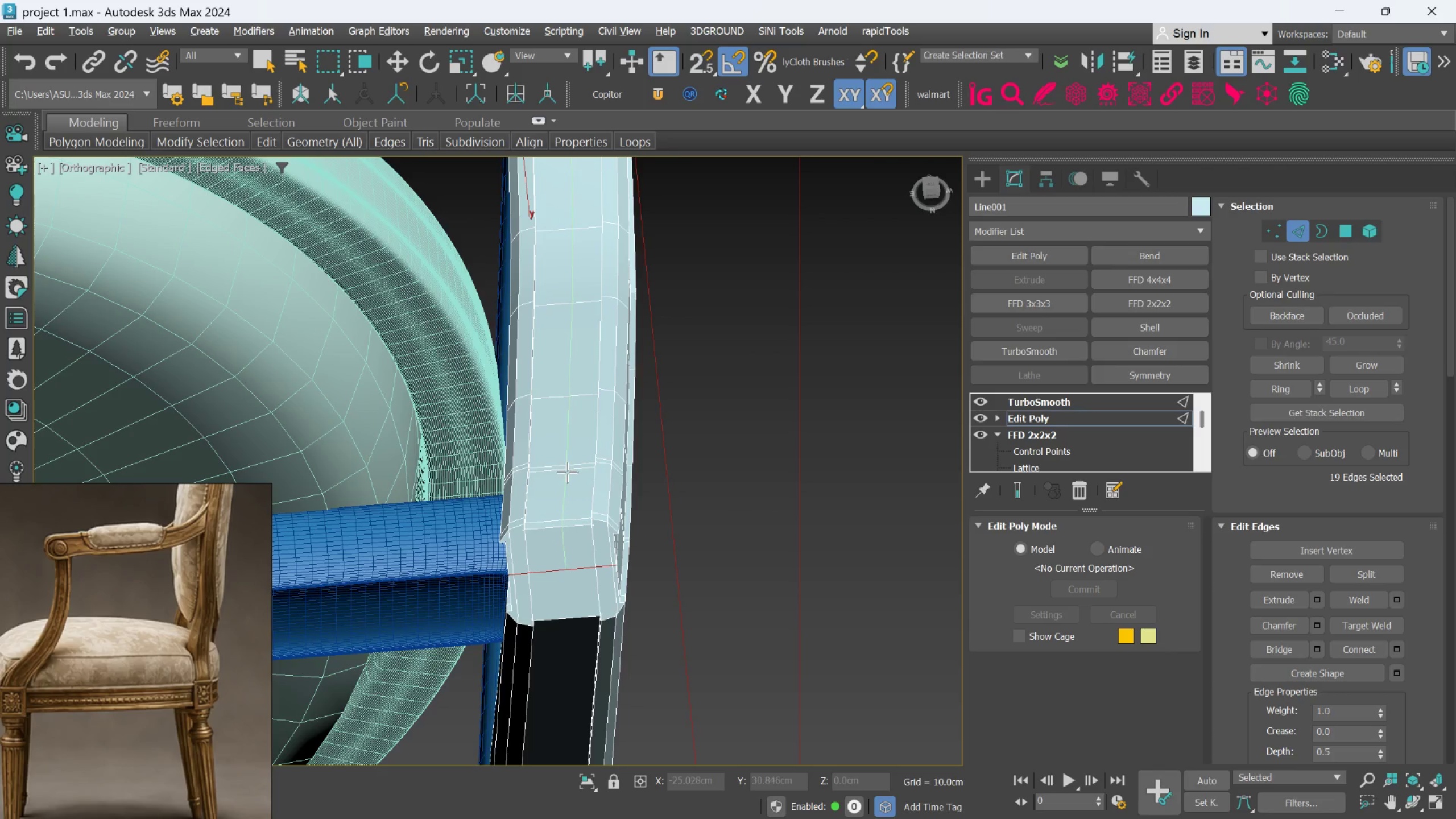 
left_click([564, 479])
 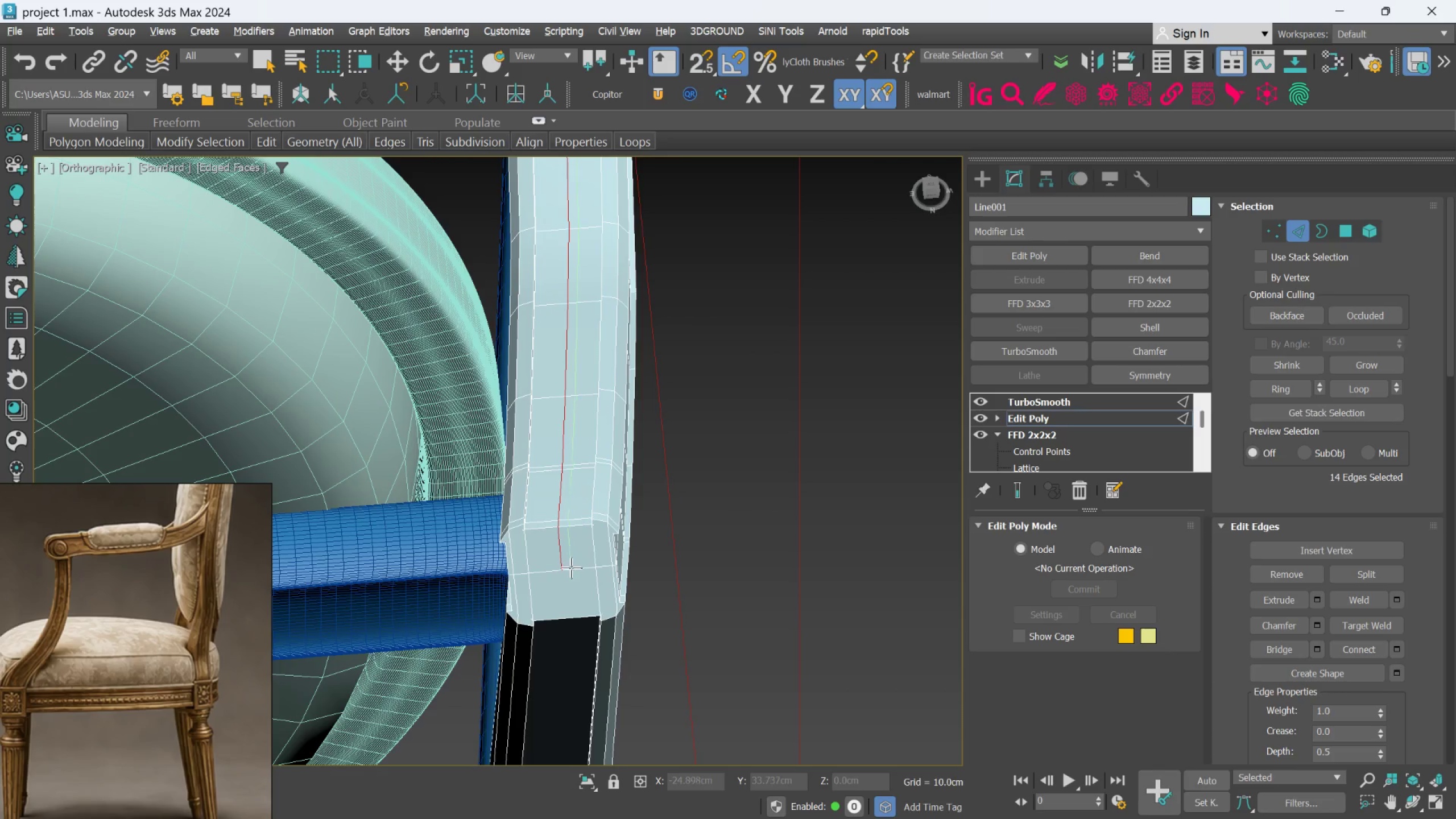 
hold_key(key=AltLeft, duration=0.45)
 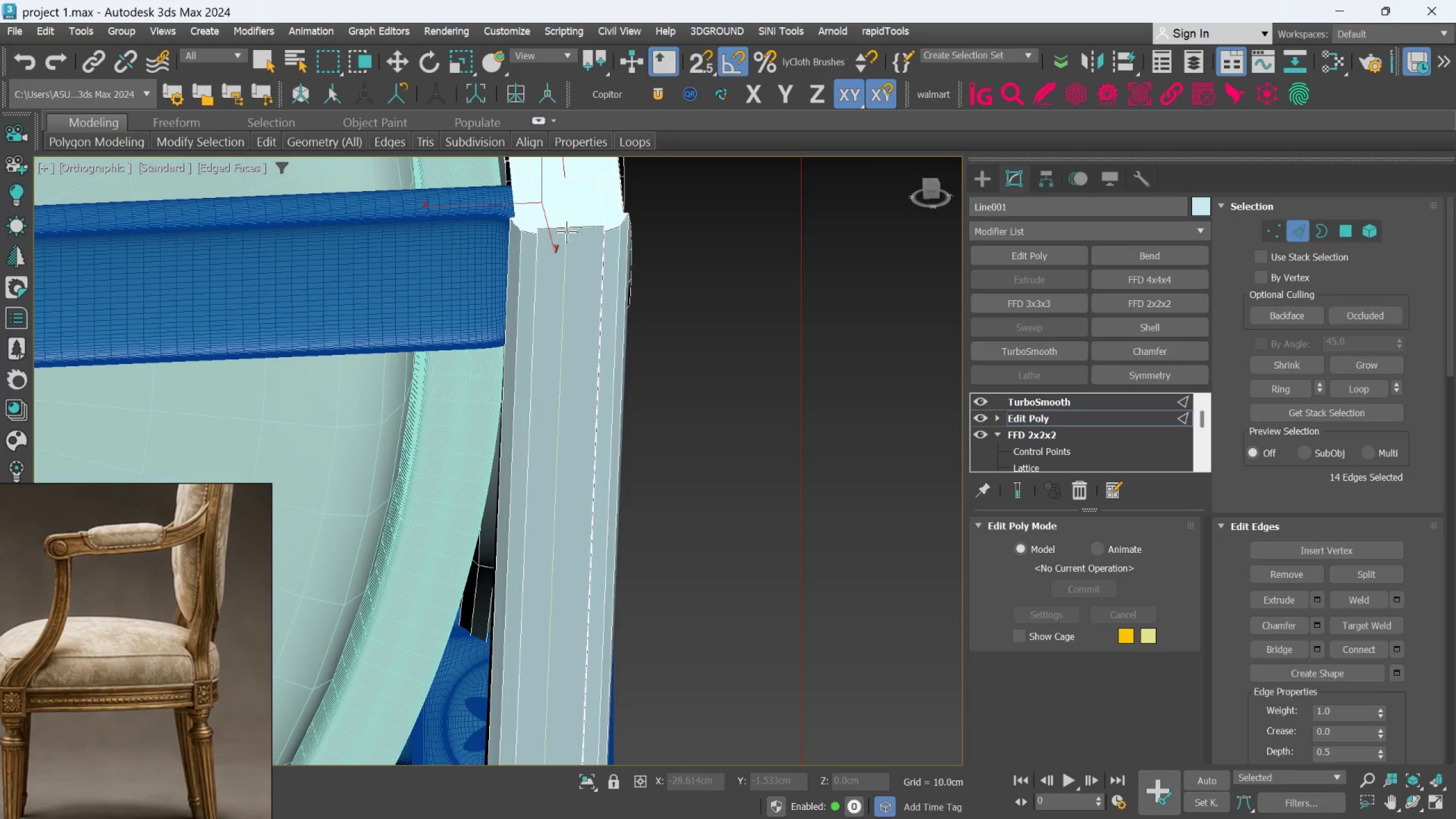 
wait(5.64)
 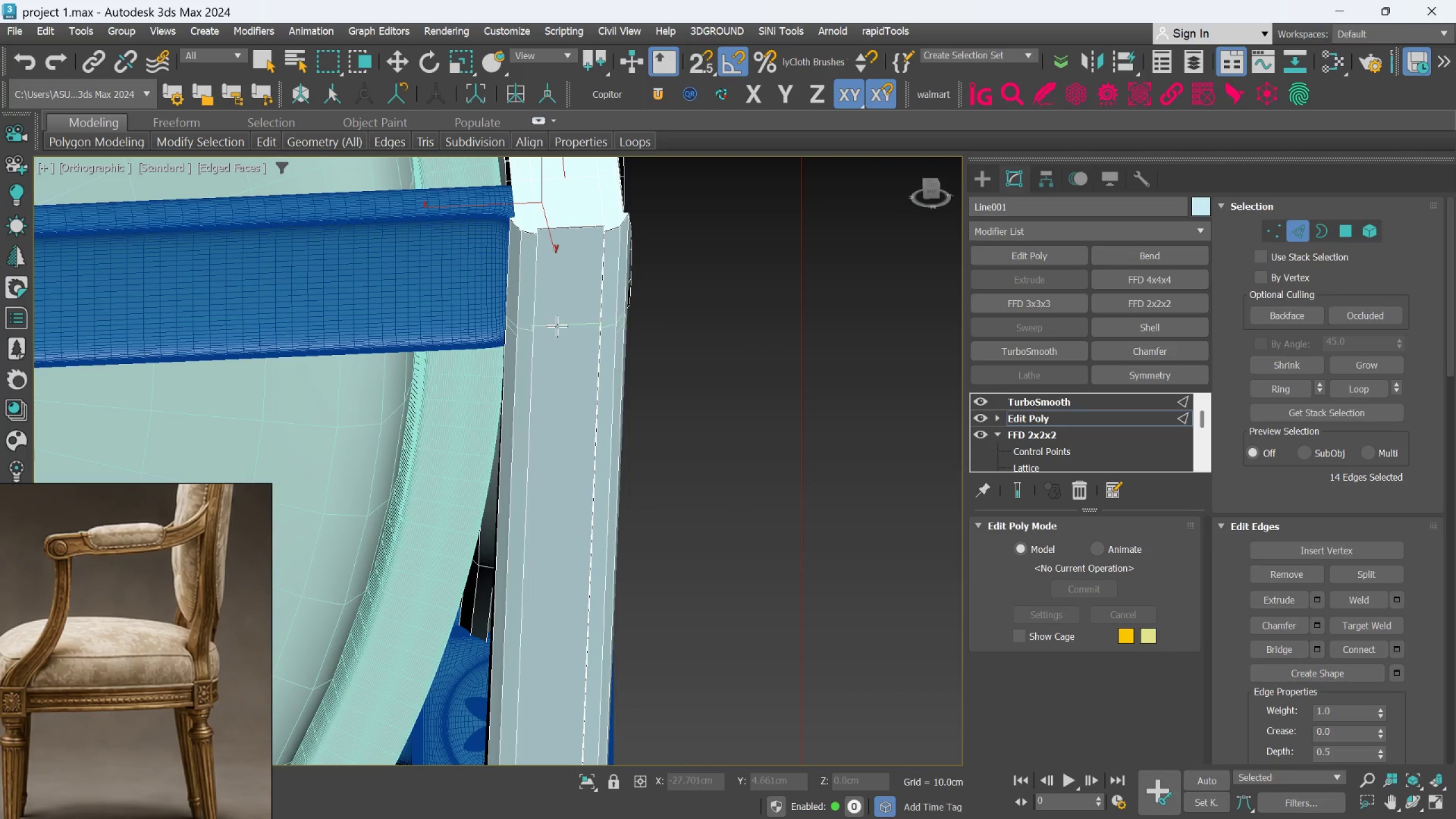 
left_click([569, 231])
 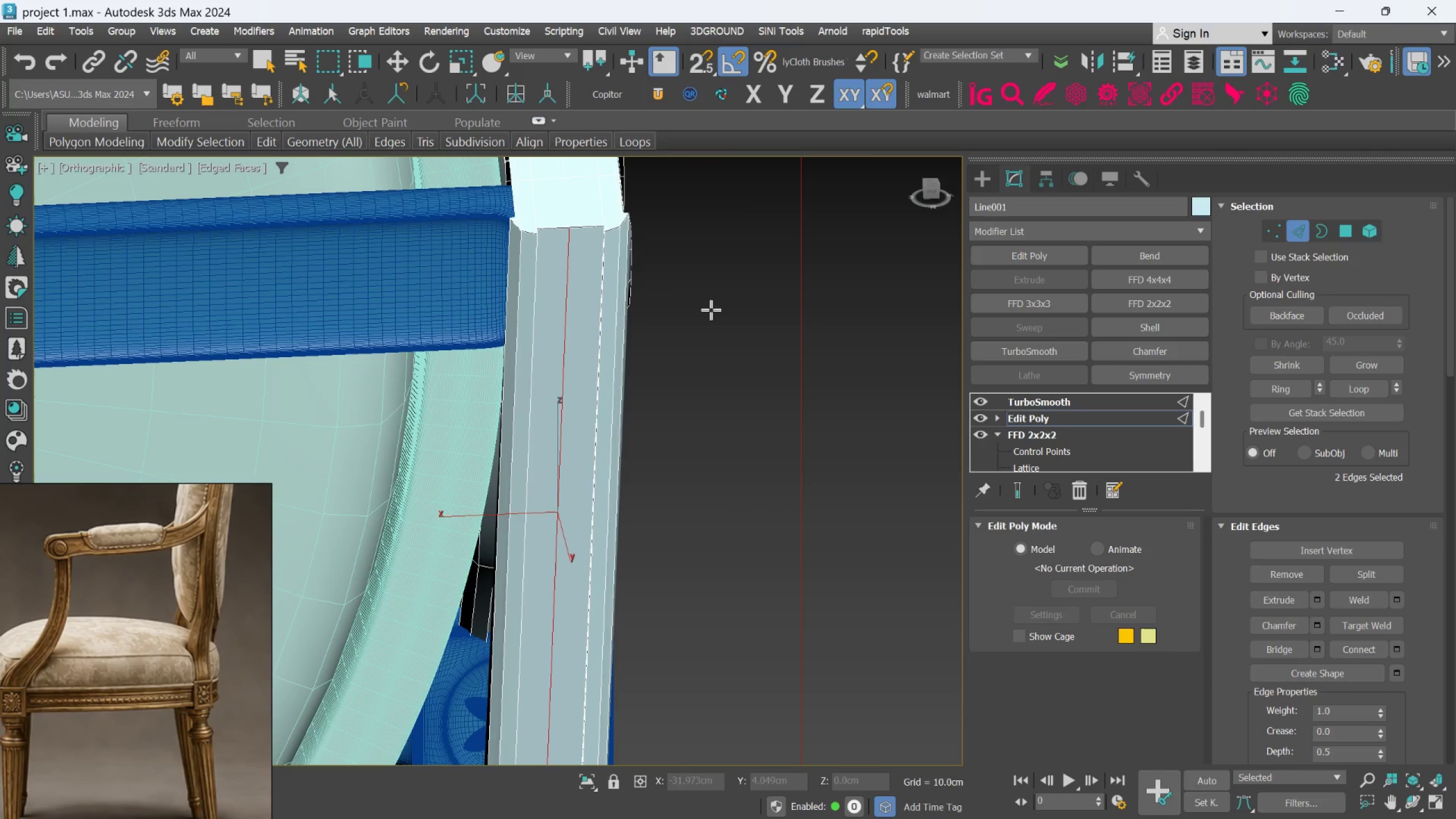 
key(Alt+1)
 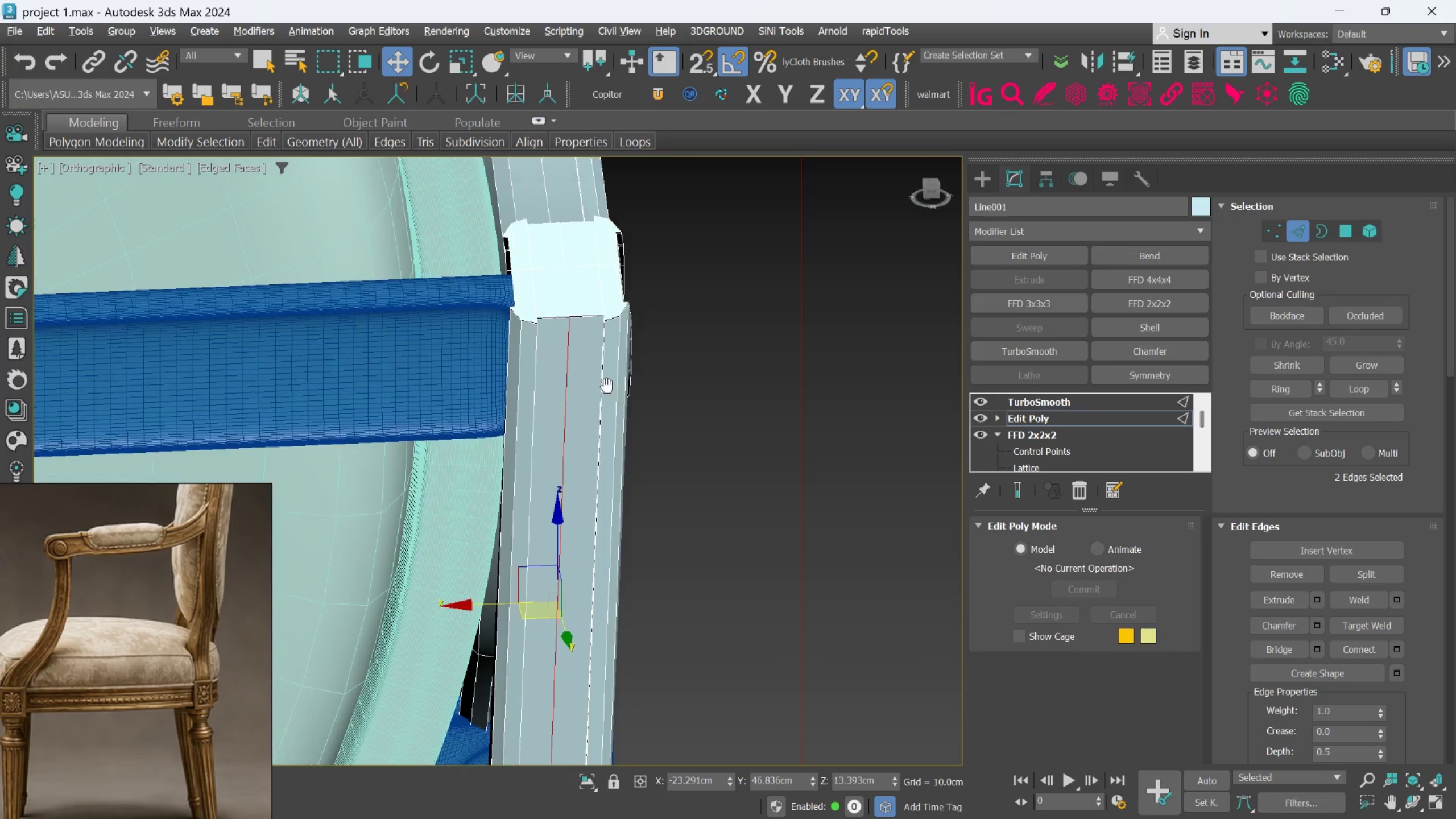 
hold_key(key=AltLeft, duration=0.58)
 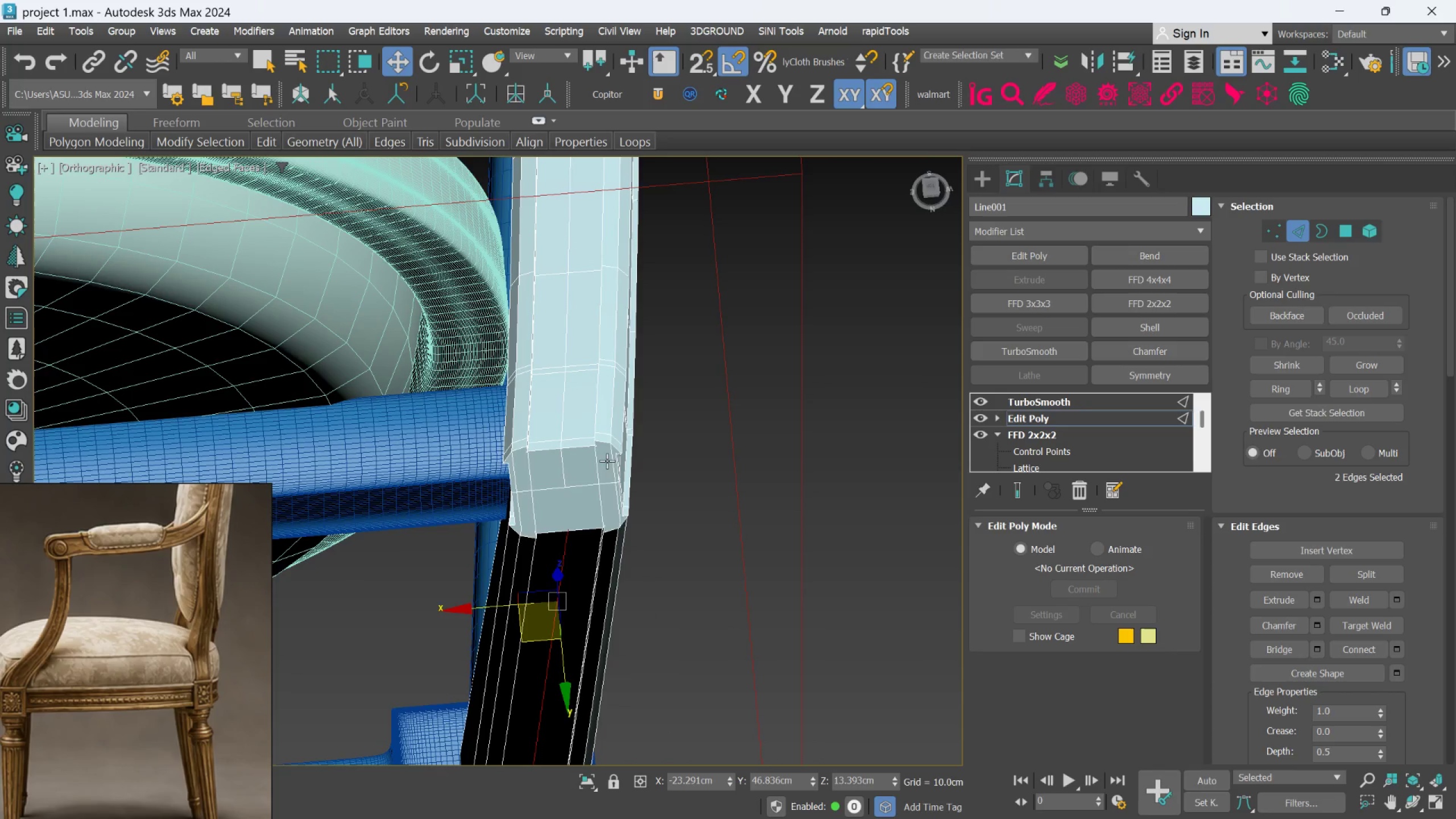 
key(Alt+AltLeft)
 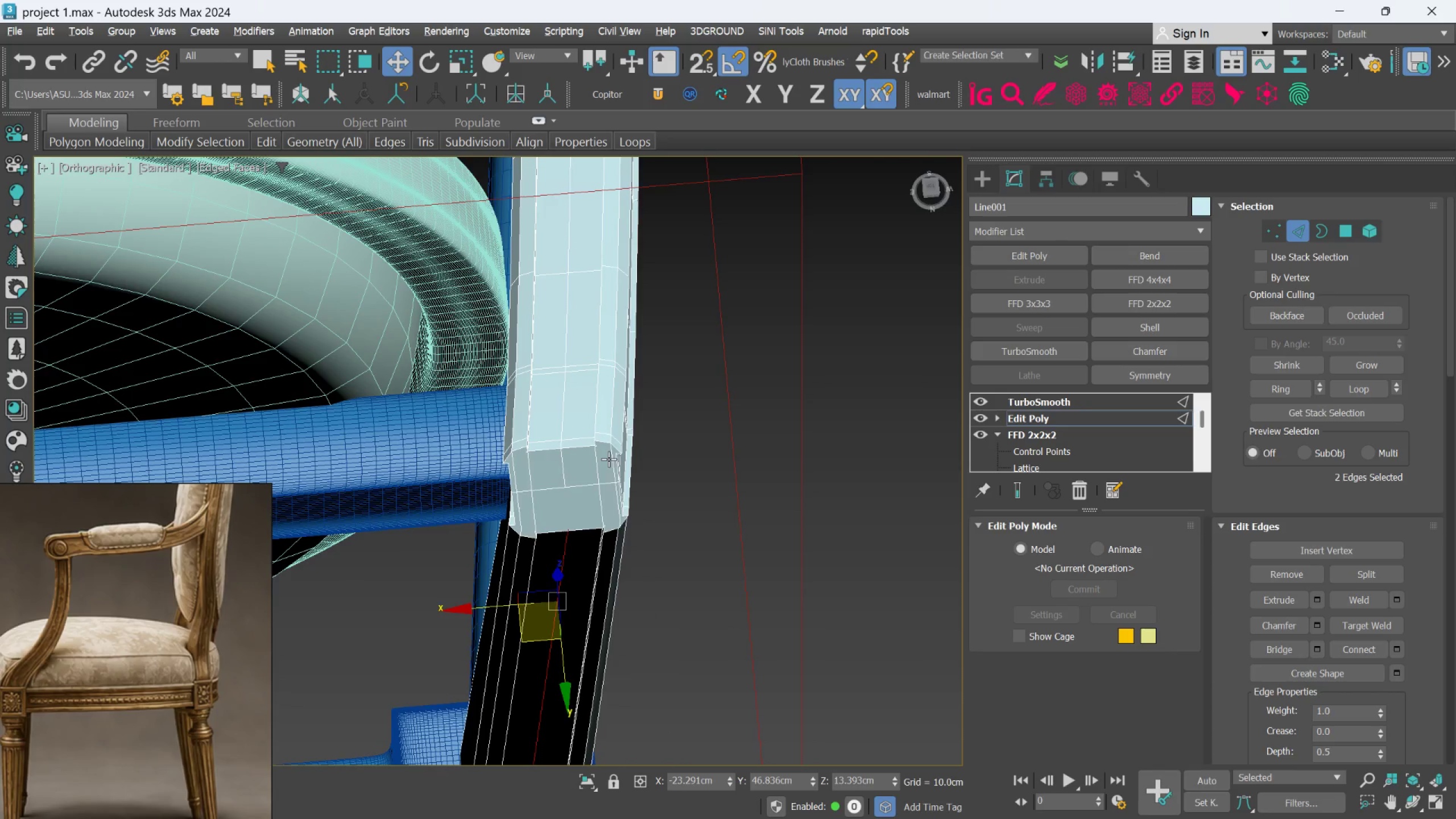 
key(Alt+C)
 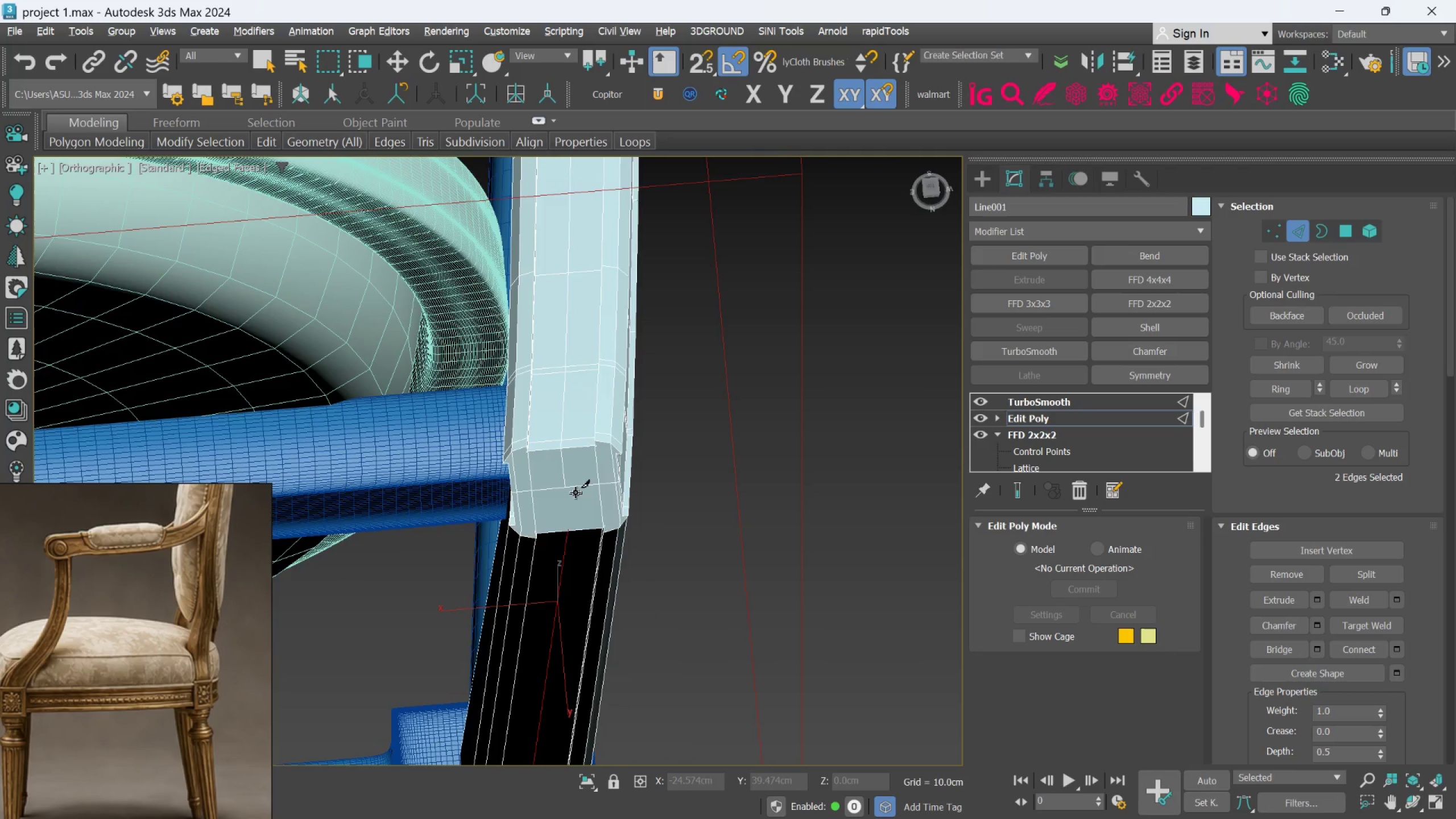 
scroll: coordinate [572, 498], scroll_direction: up, amount: 1.0
 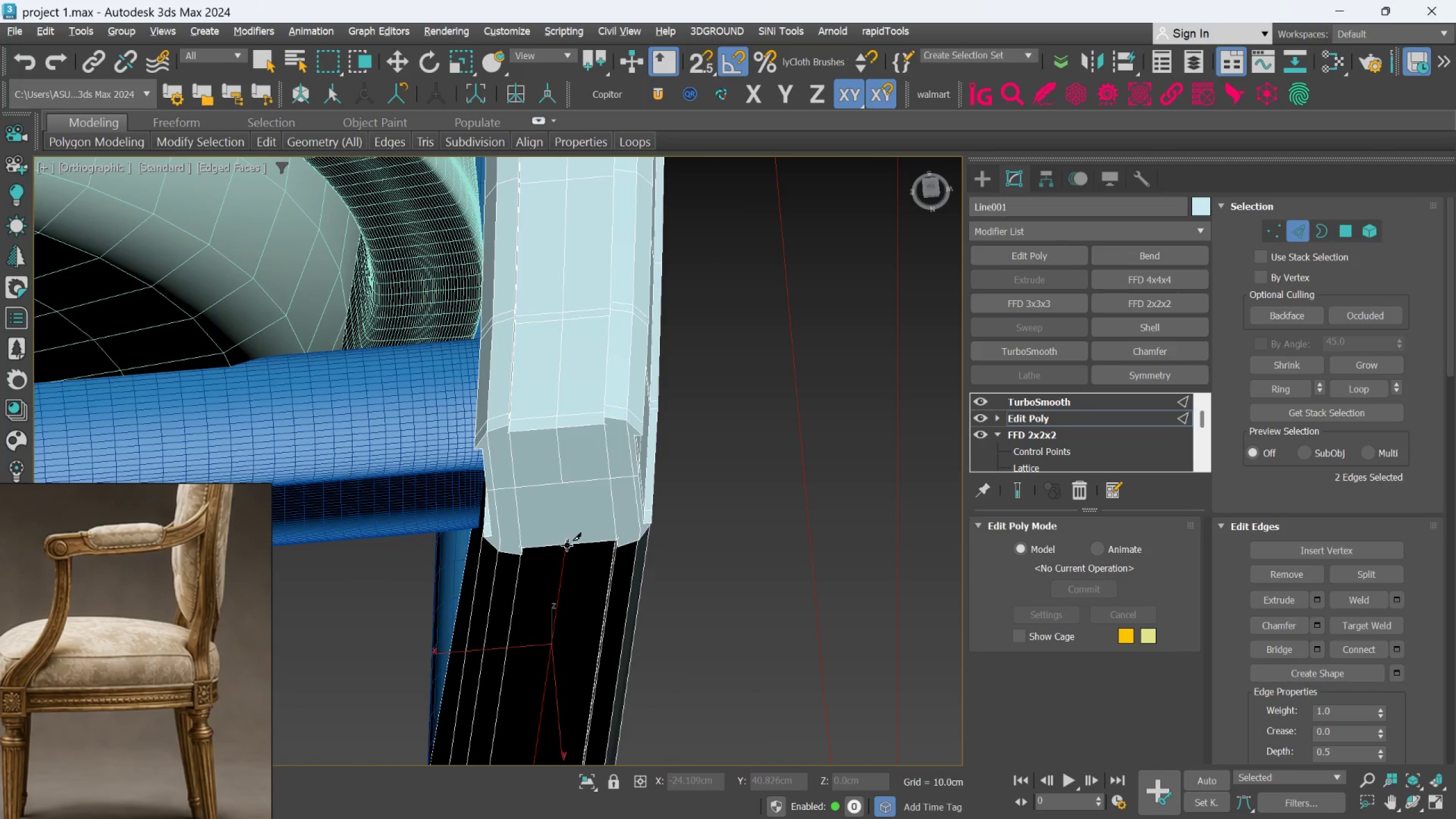 
left_click_drag(start_coordinate=[567, 545], to_coordinate=[567, 543])
 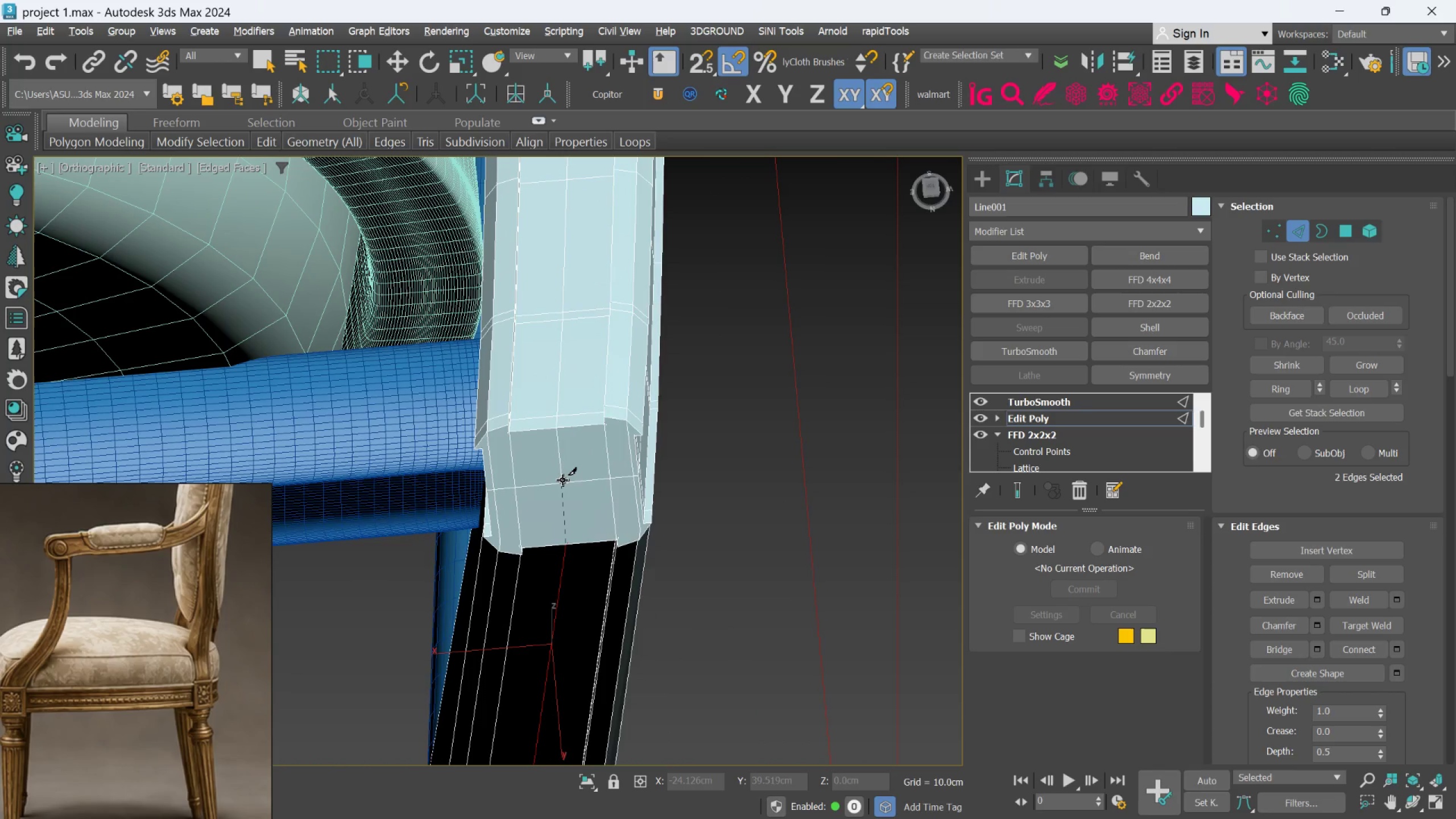 
left_click([564, 481])
 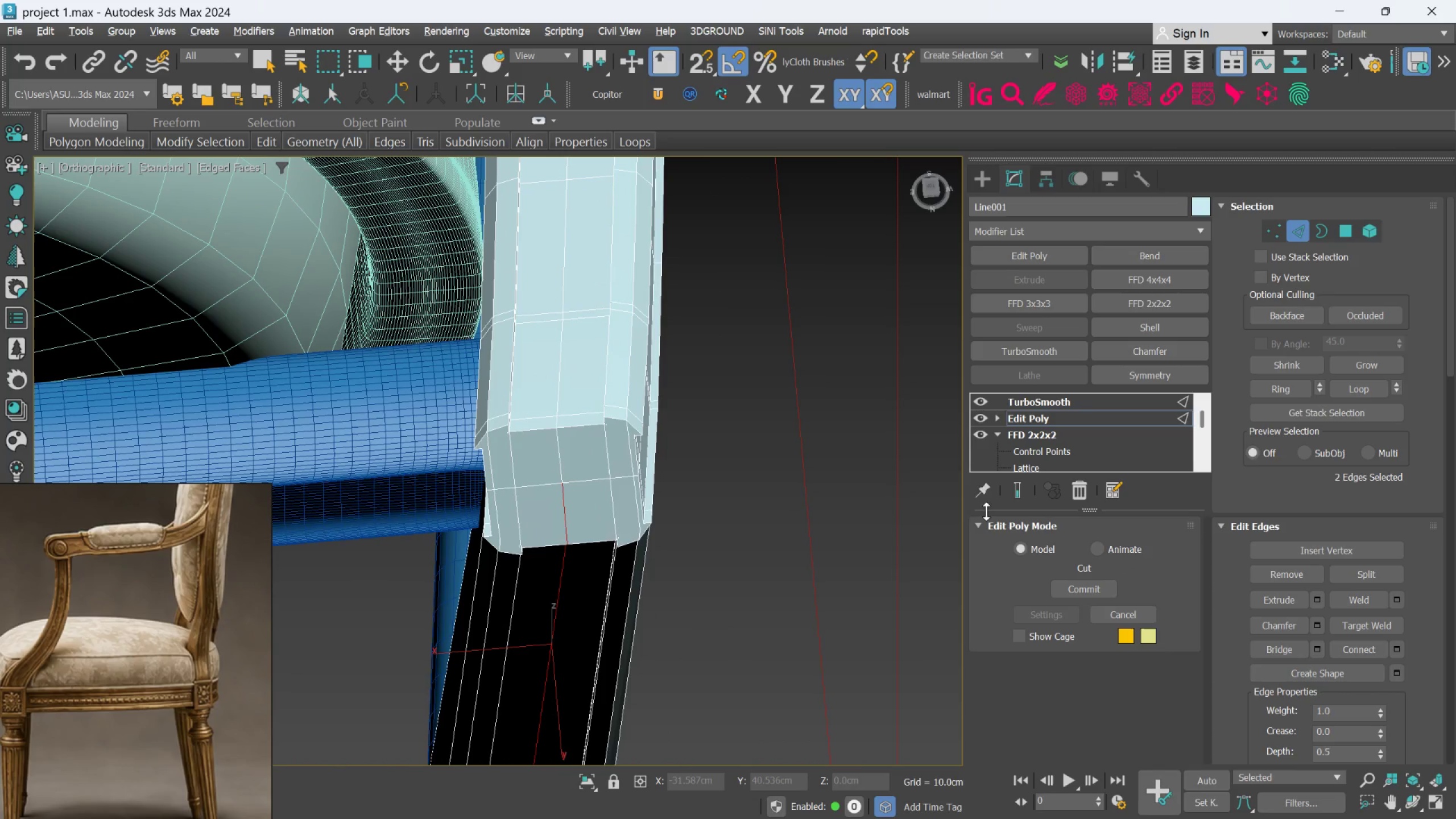 
left_click([1020, 494])
 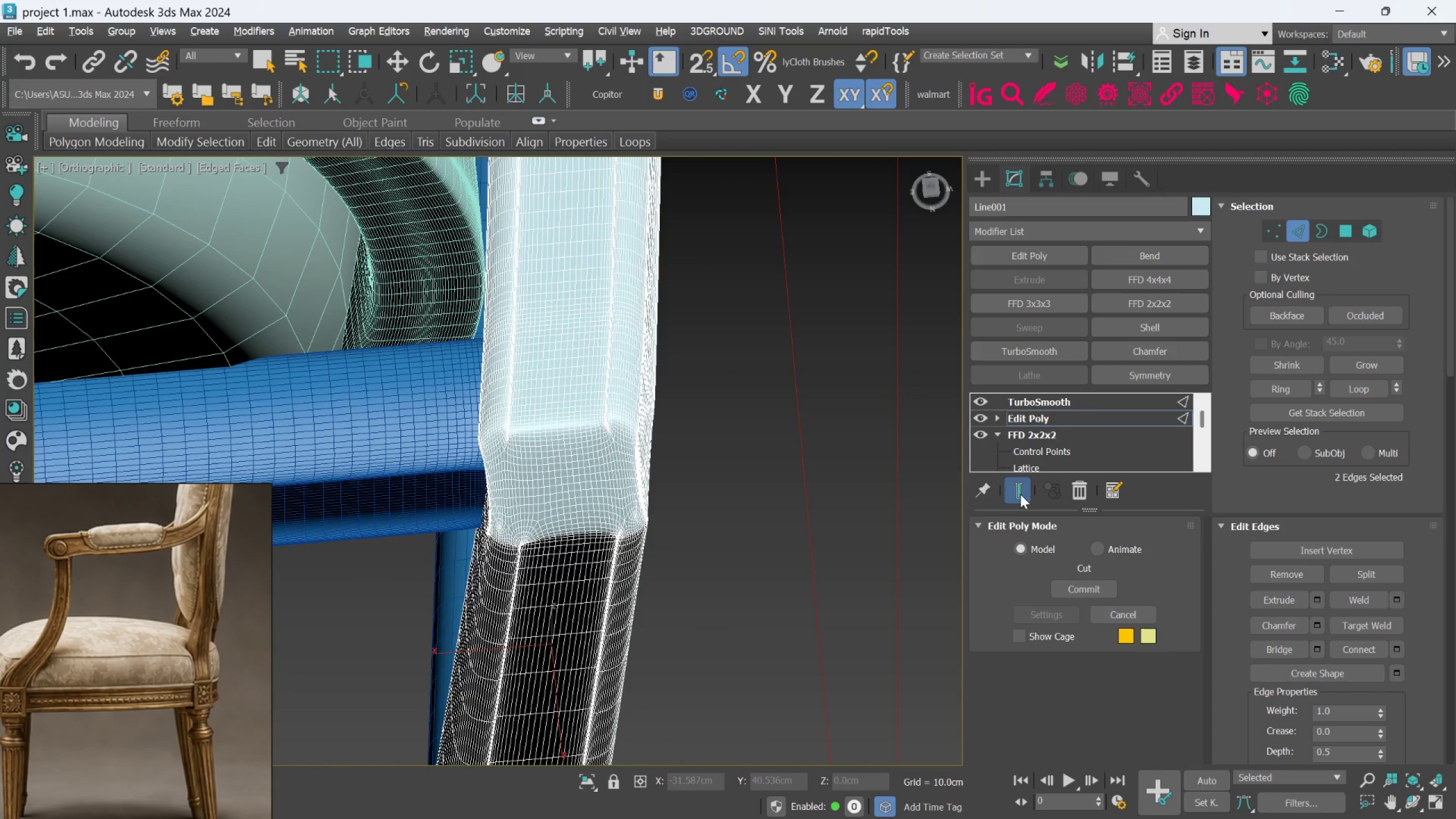 
left_click([1020, 494])
 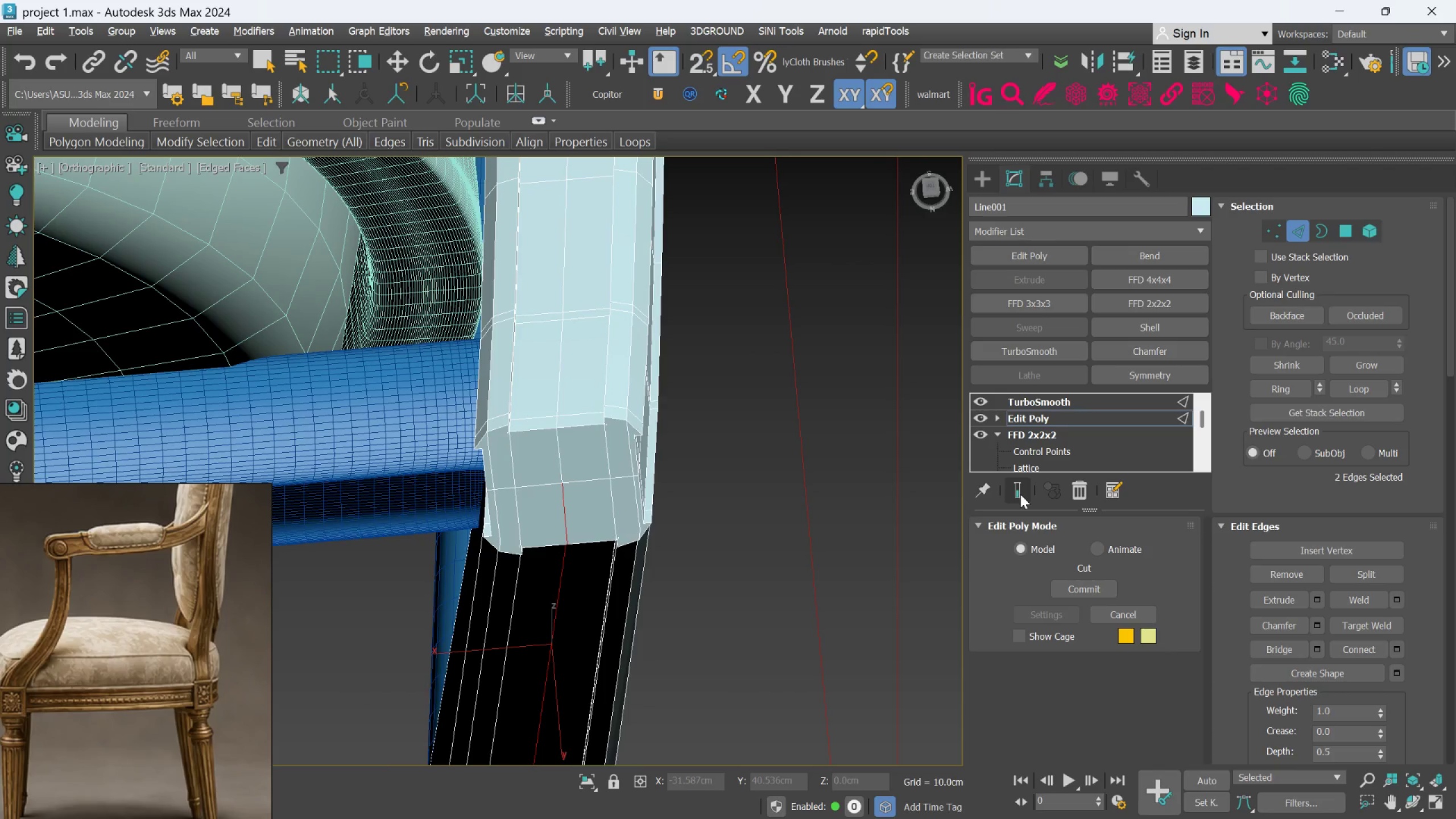 
double_click([1020, 494])
 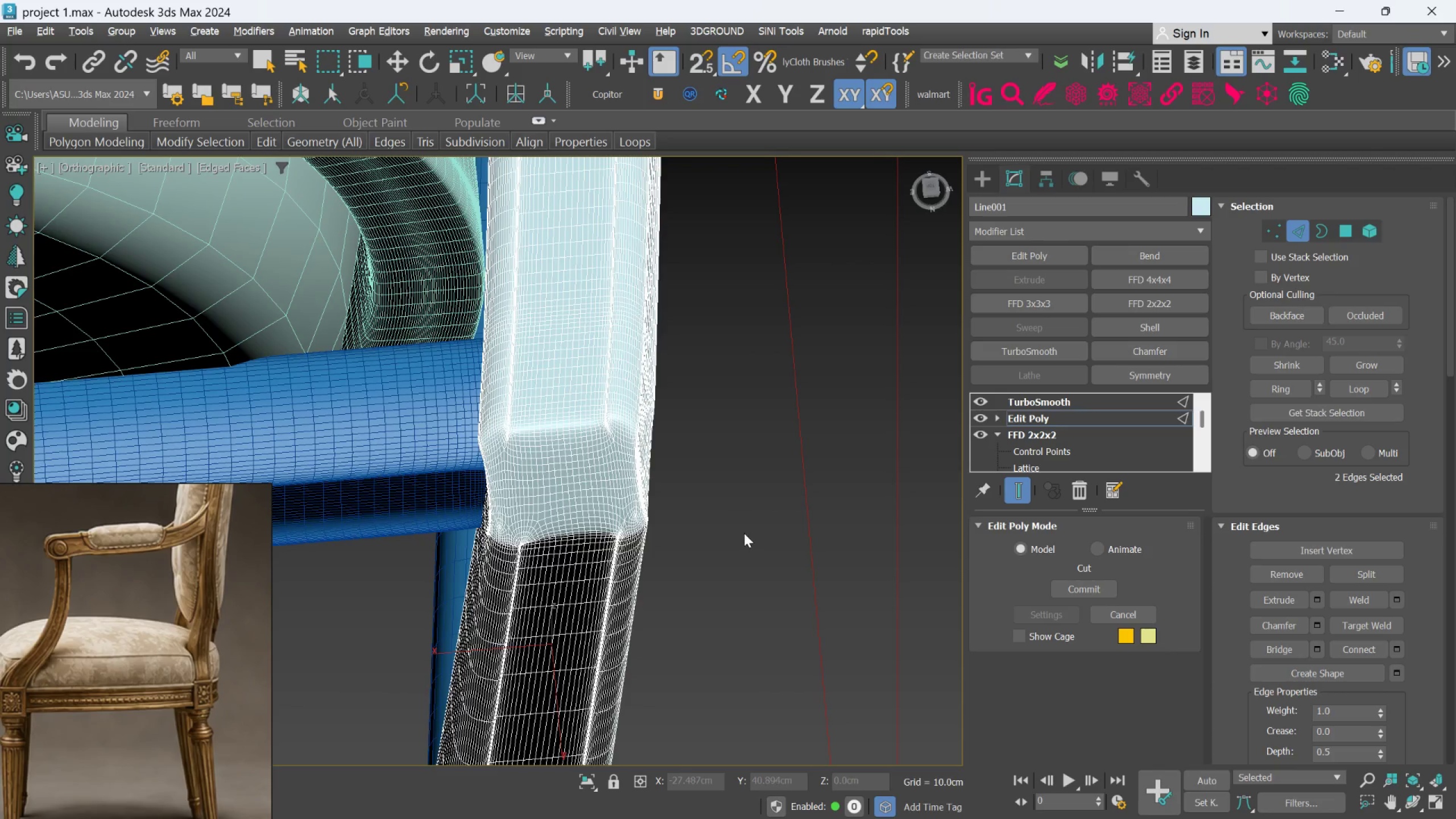 
key(F4)
 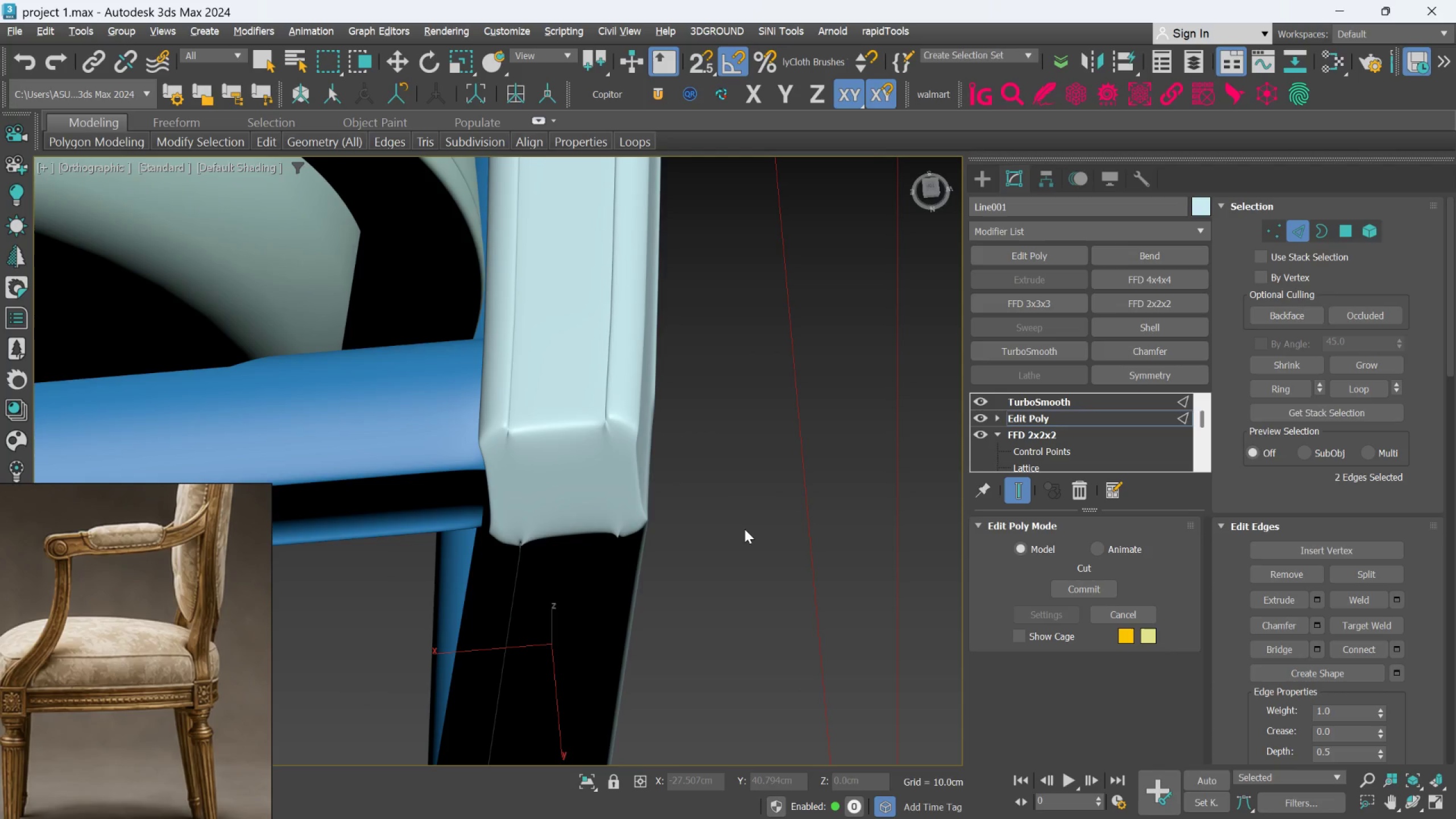 
key(F4)
 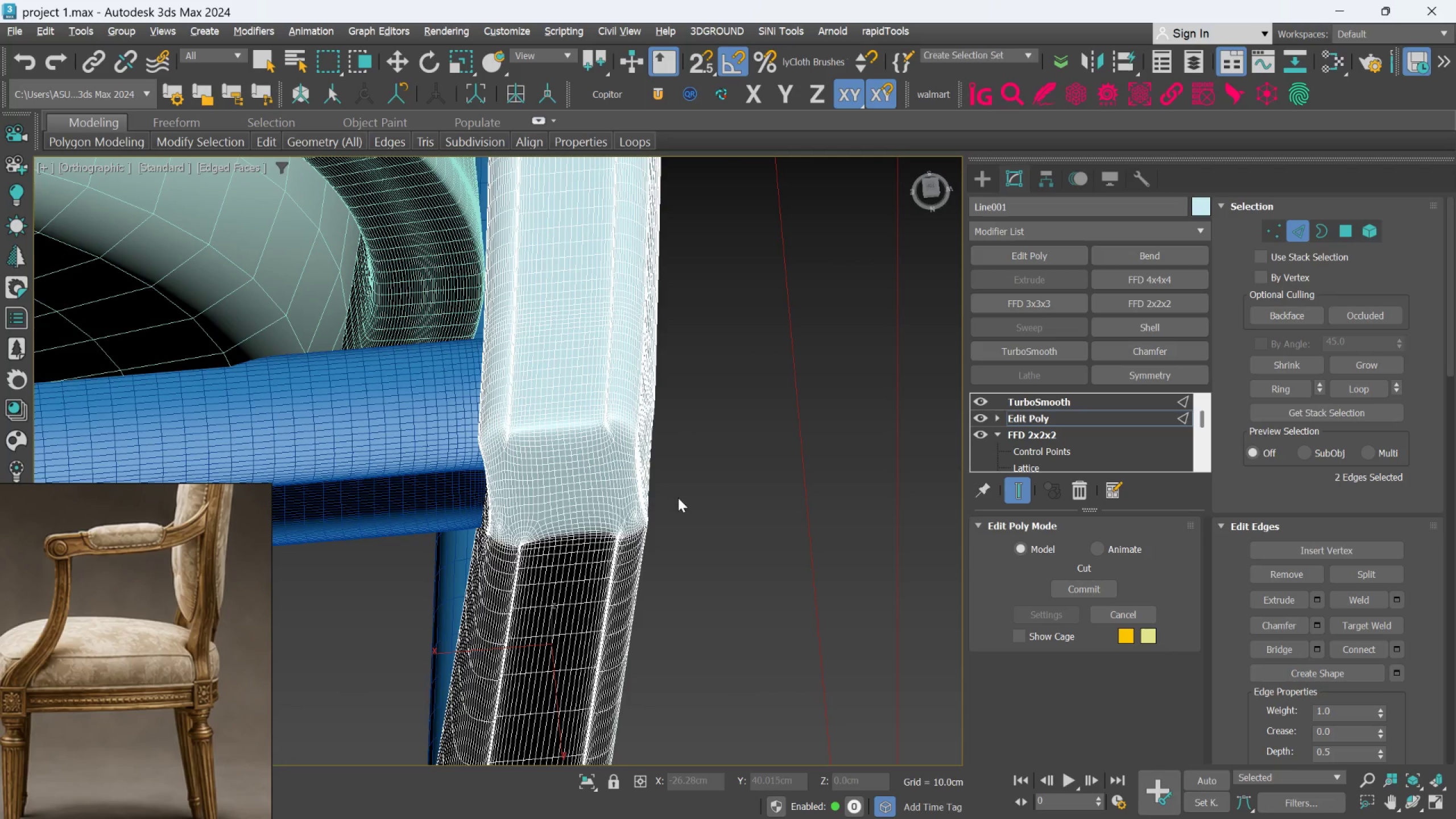 
scroll: coordinate [639, 511], scroll_direction: up, amount: 1.0
 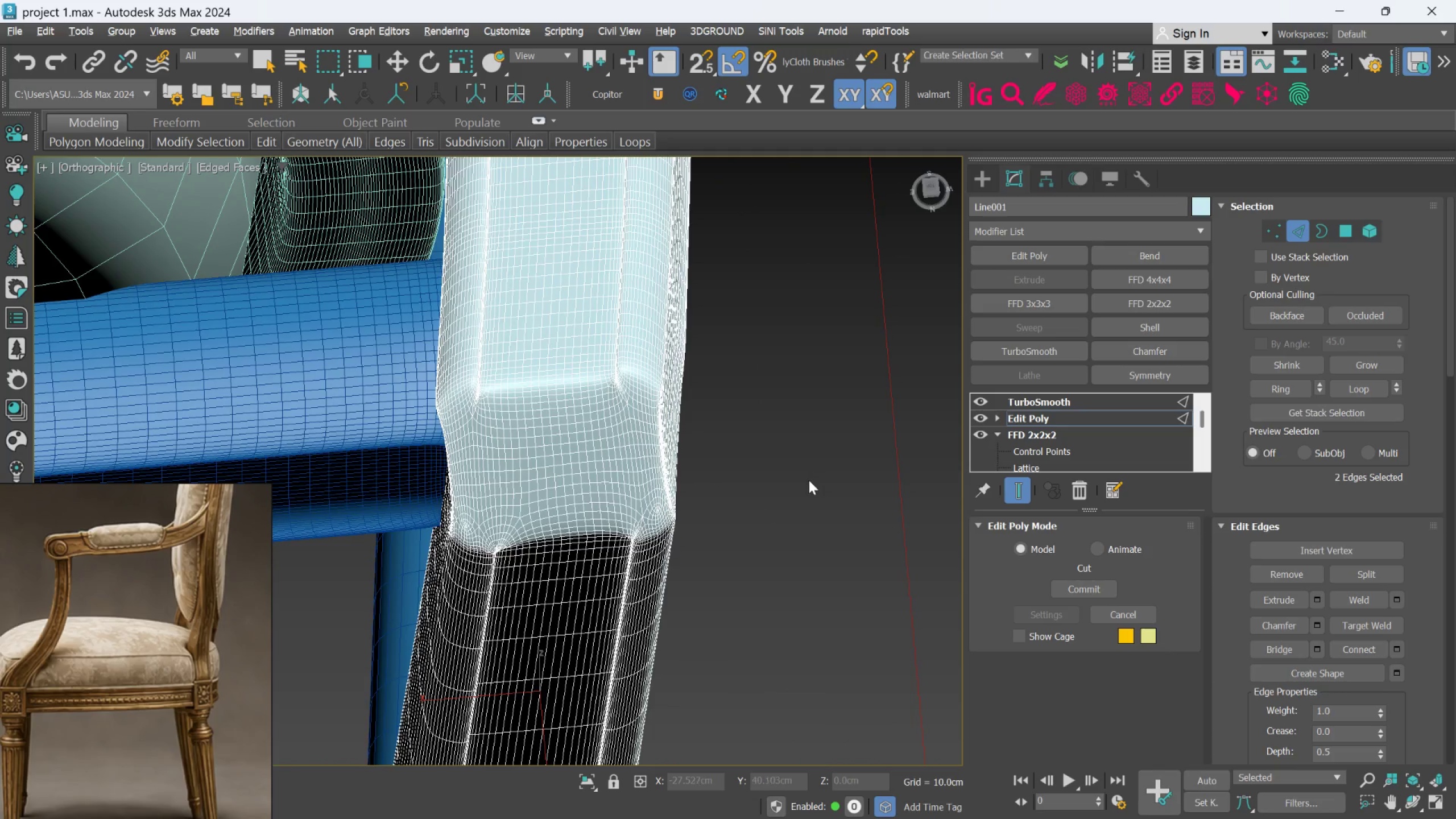 
left_click([758, 495])
 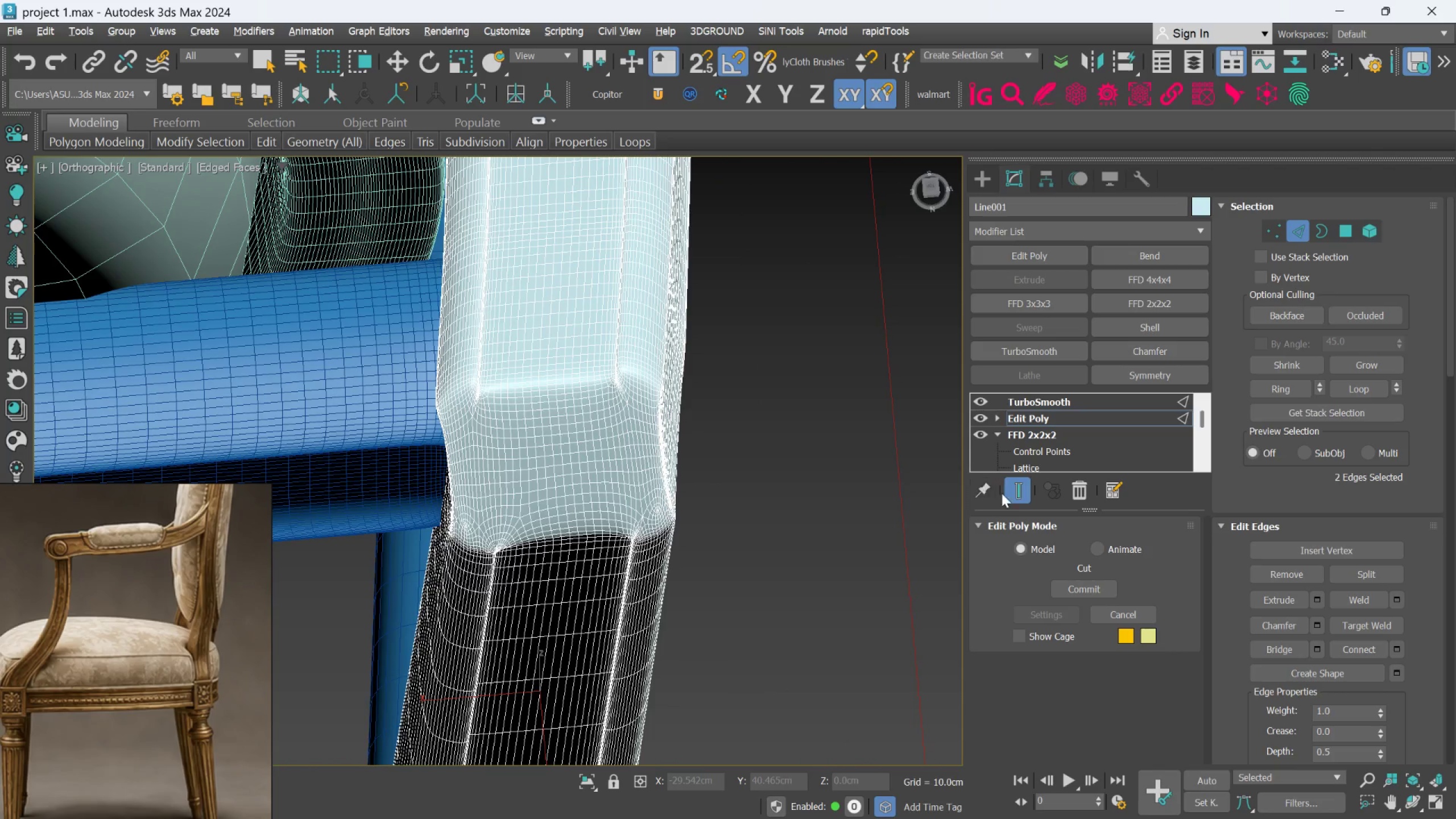 
left_click([1019, 497])
 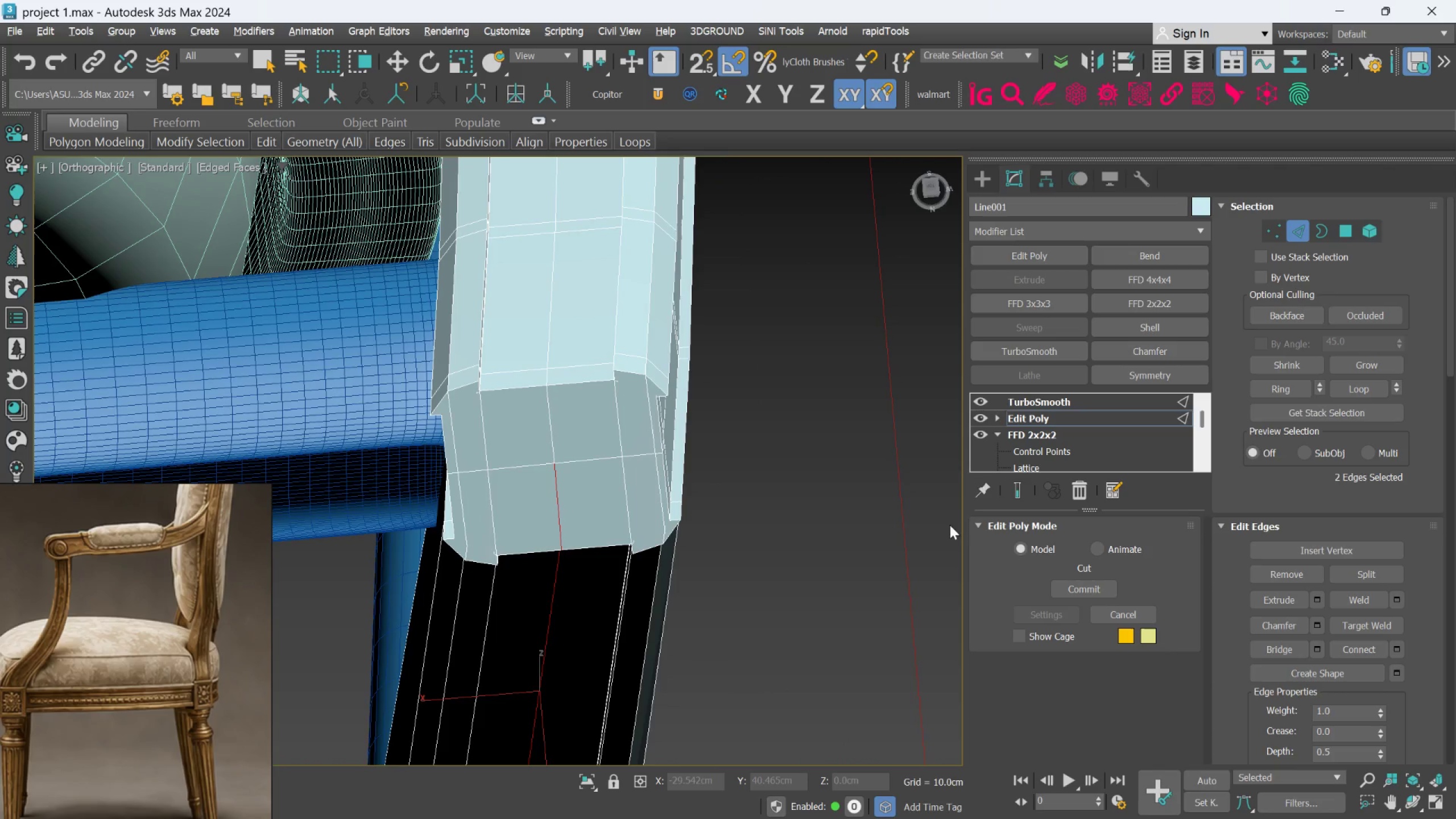 
scroll: coordinate [698, 581], scroll_direction: down, amount: 2.0
 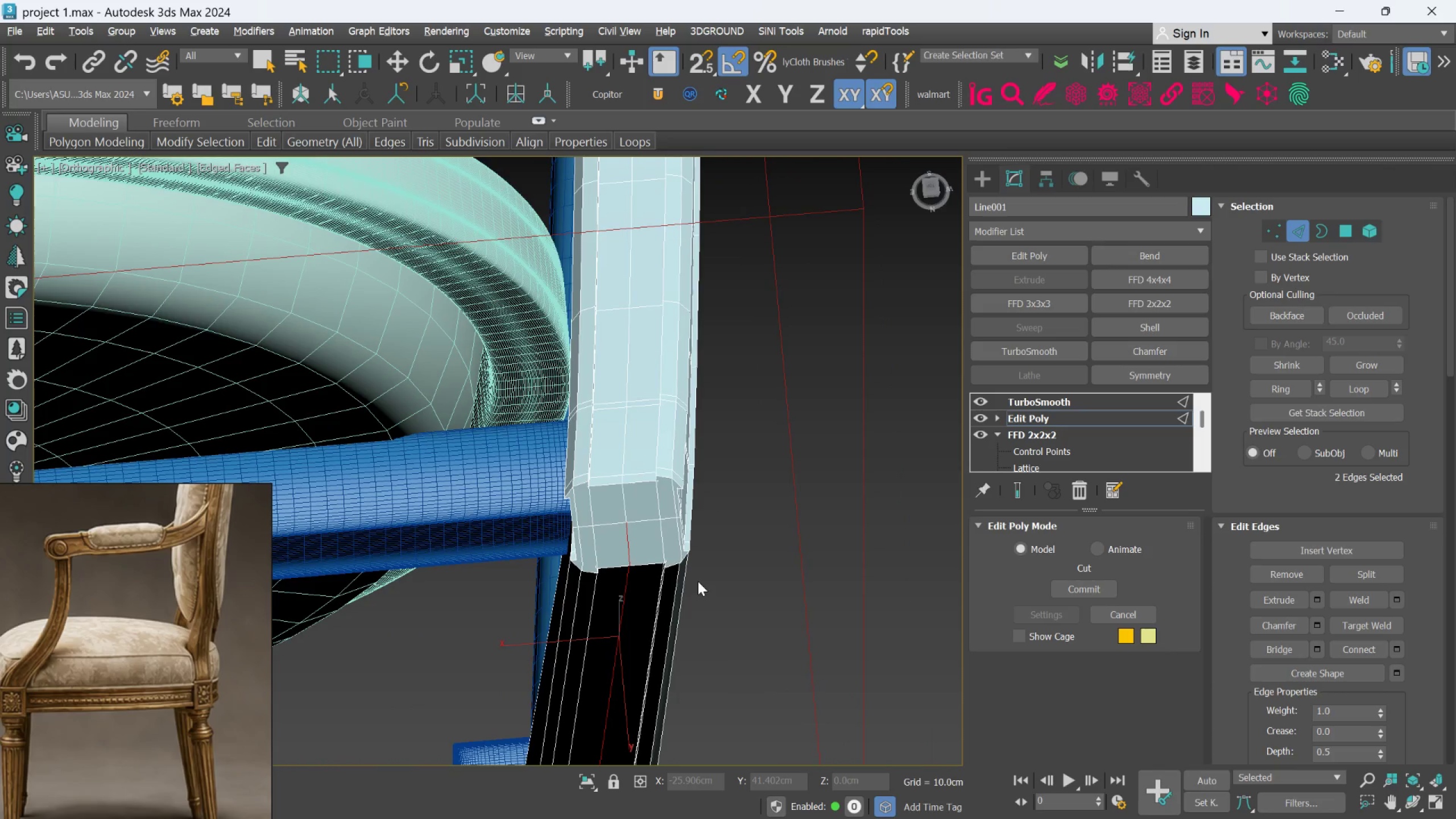 
hold_key(key=AltLeft, duration=0.81)
 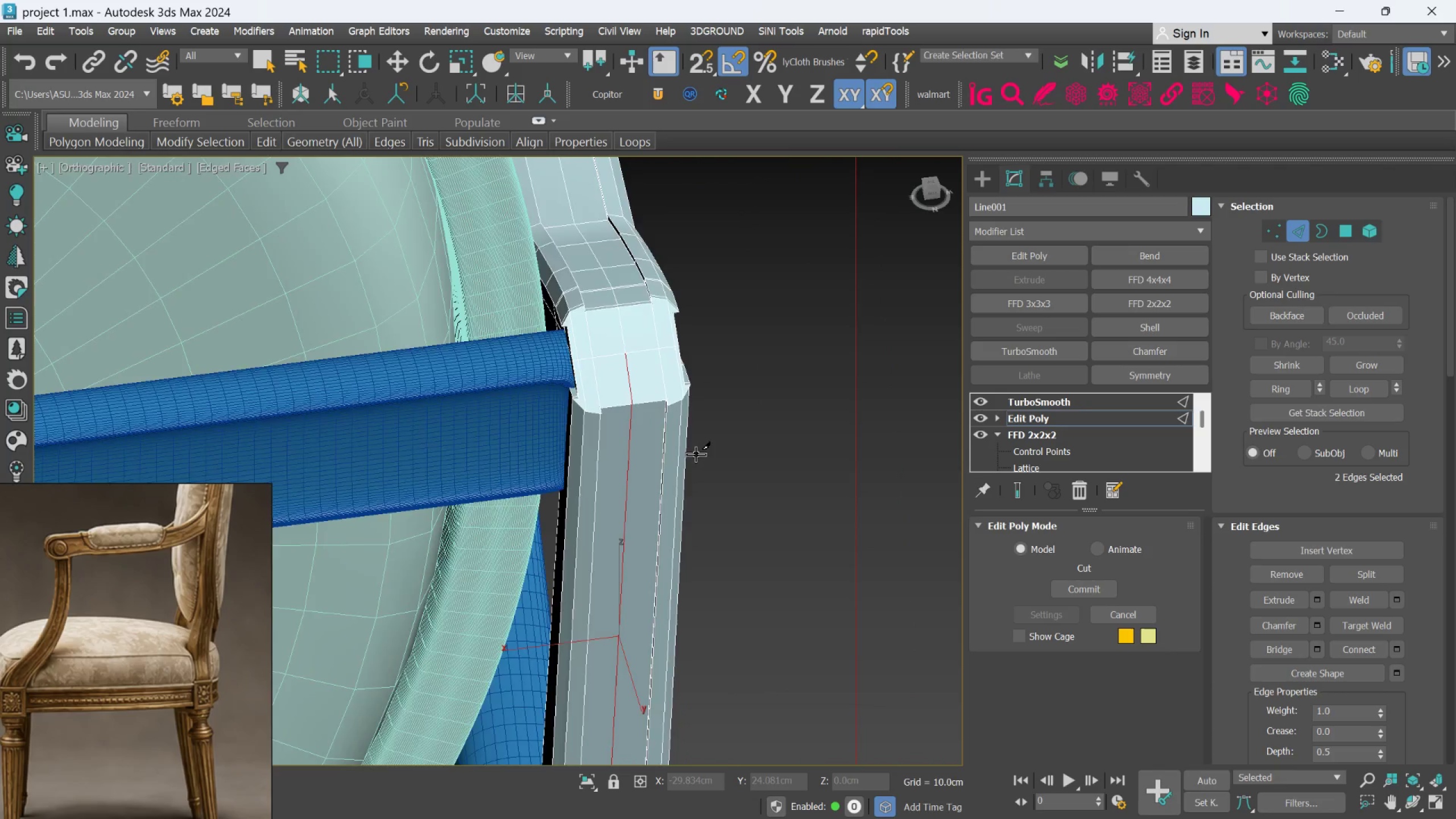 
hold_key(key=AltLeft, duration=1.06)
 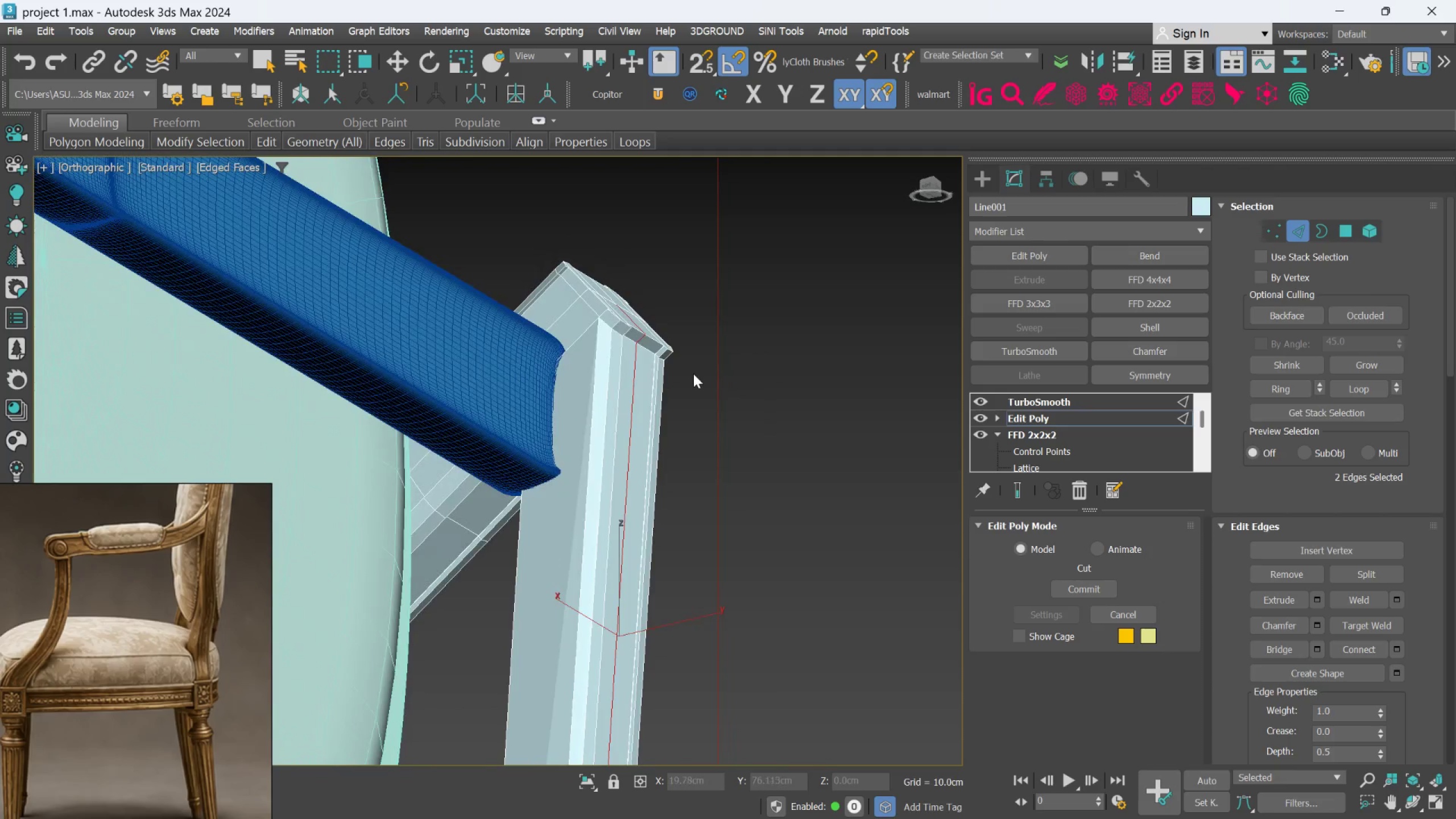 
scroll: coordinate [693, 374], scroll_direction: up, amount: 1.0
 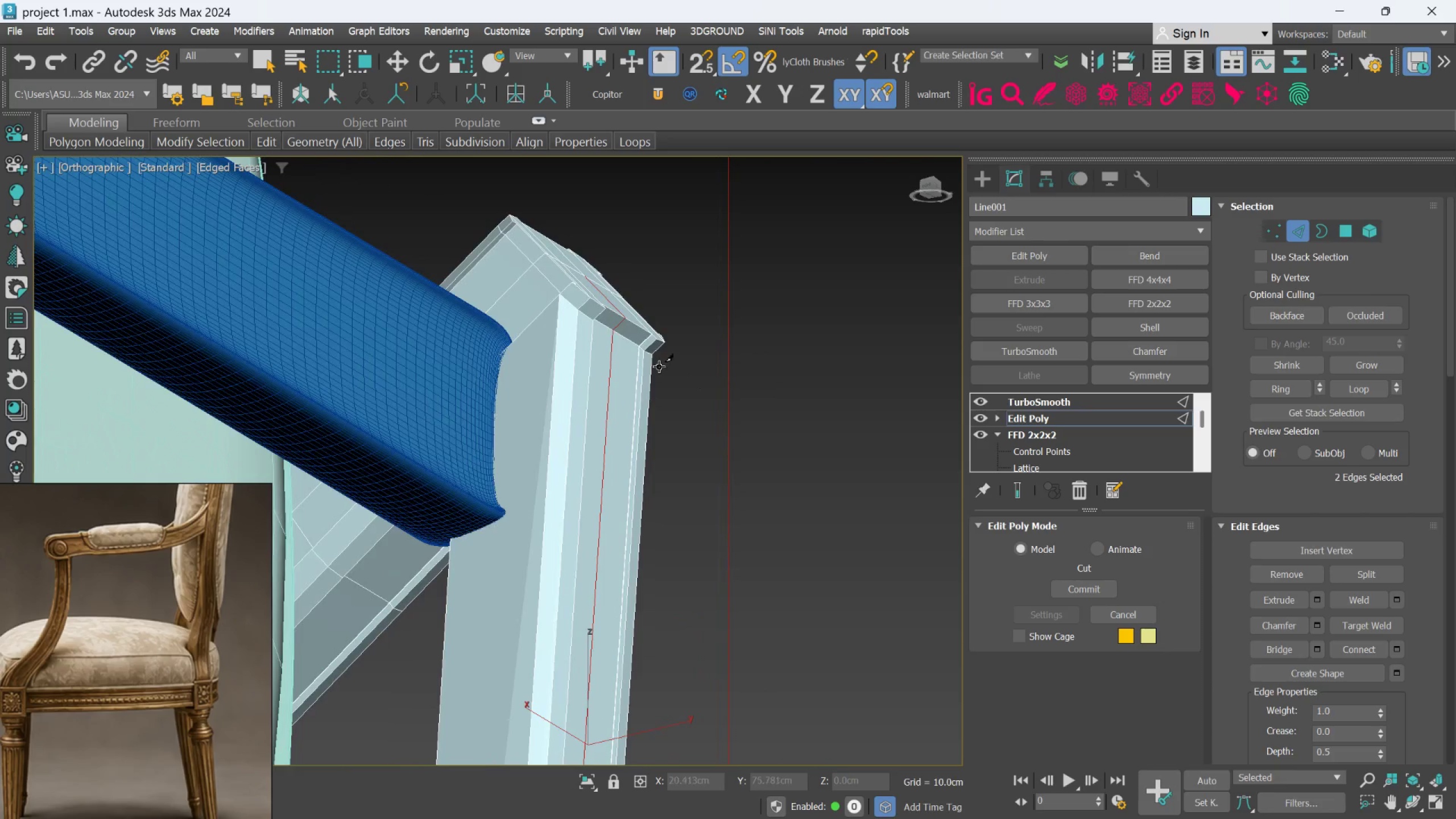 
hold_key(key=AltLeft, duration=0.69)
 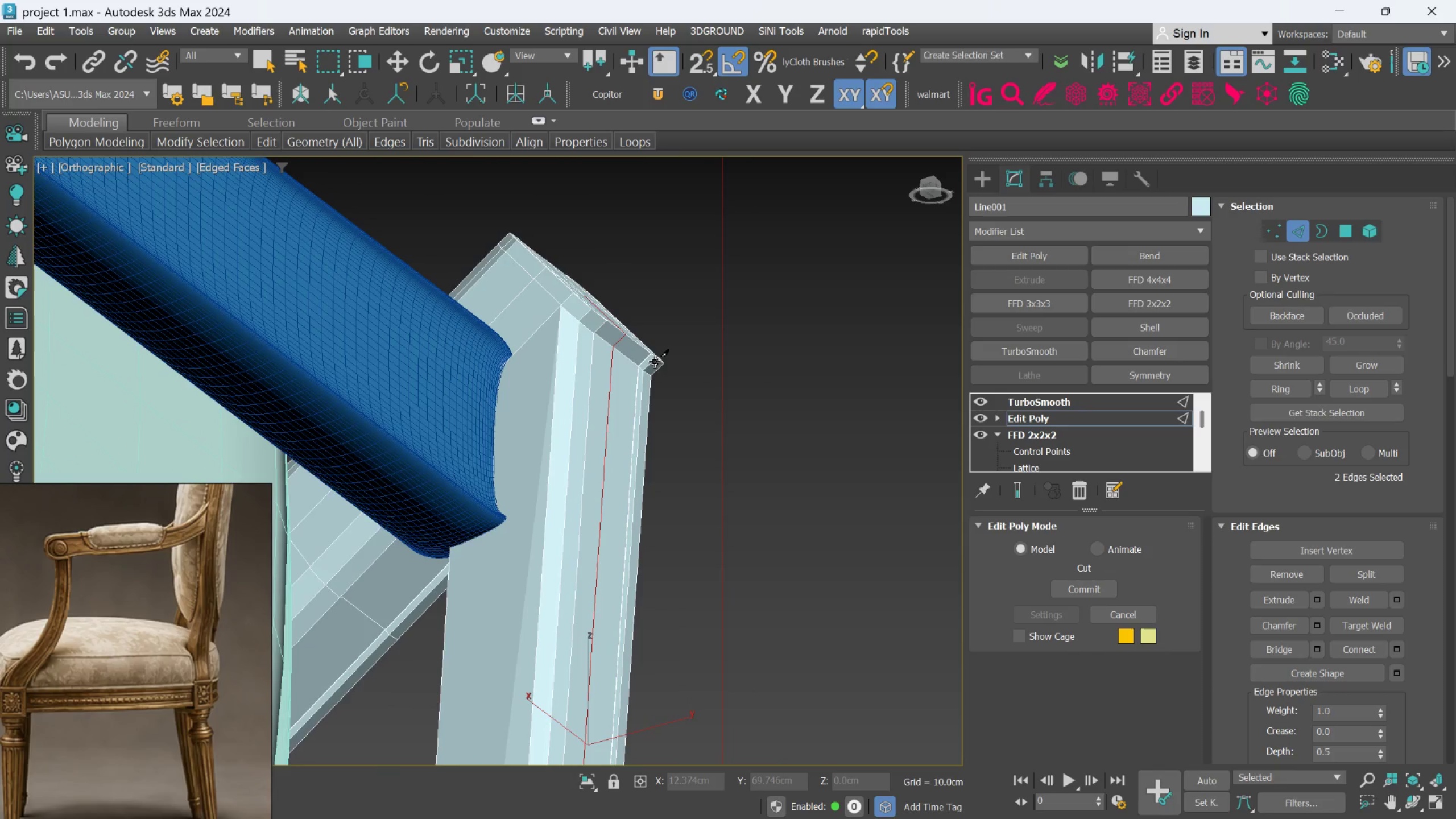 
hold_key(key=AltLeft, duration=1.42)
 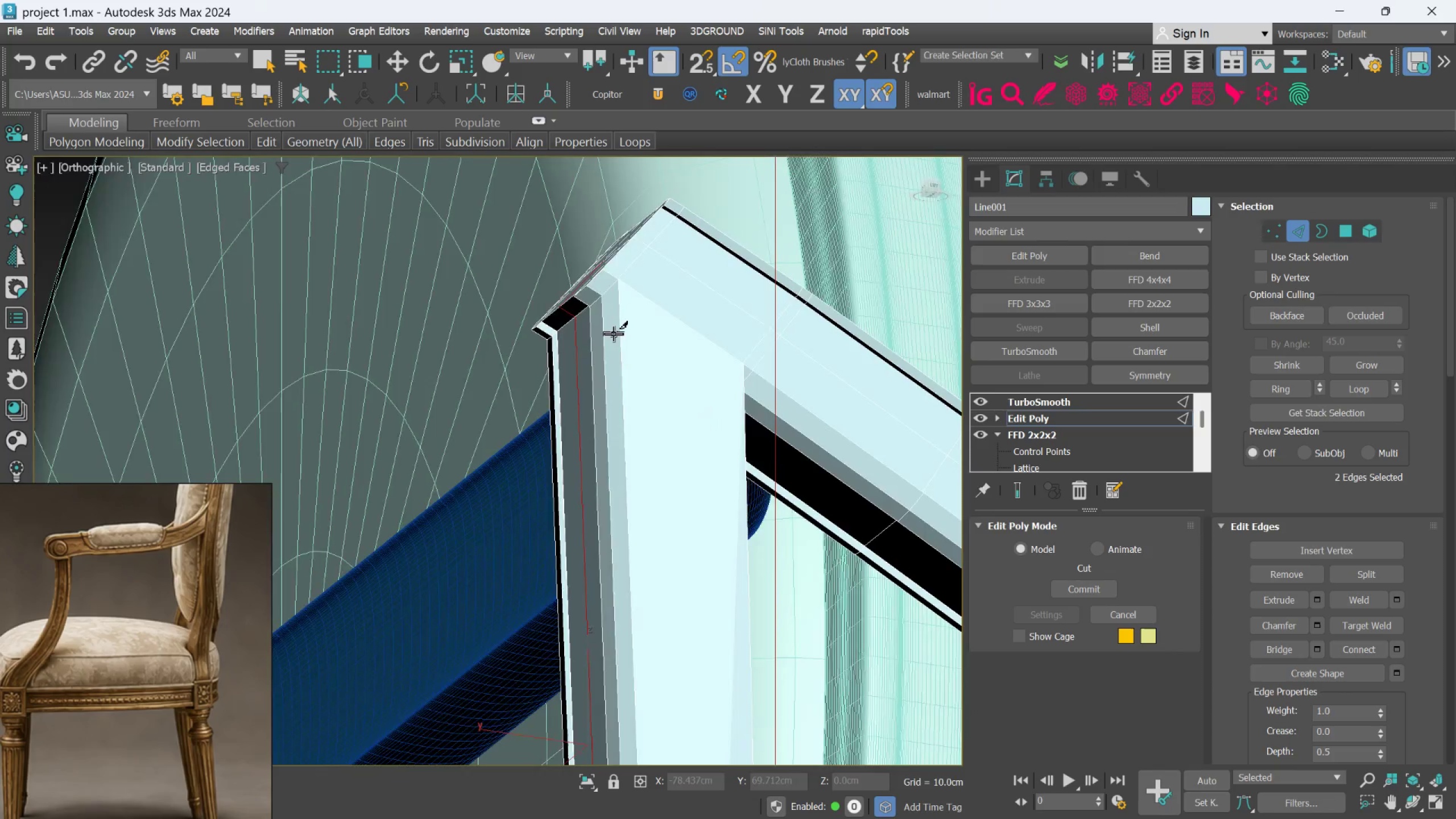 
hold_key(key=AltLeft, duration=0.64)
 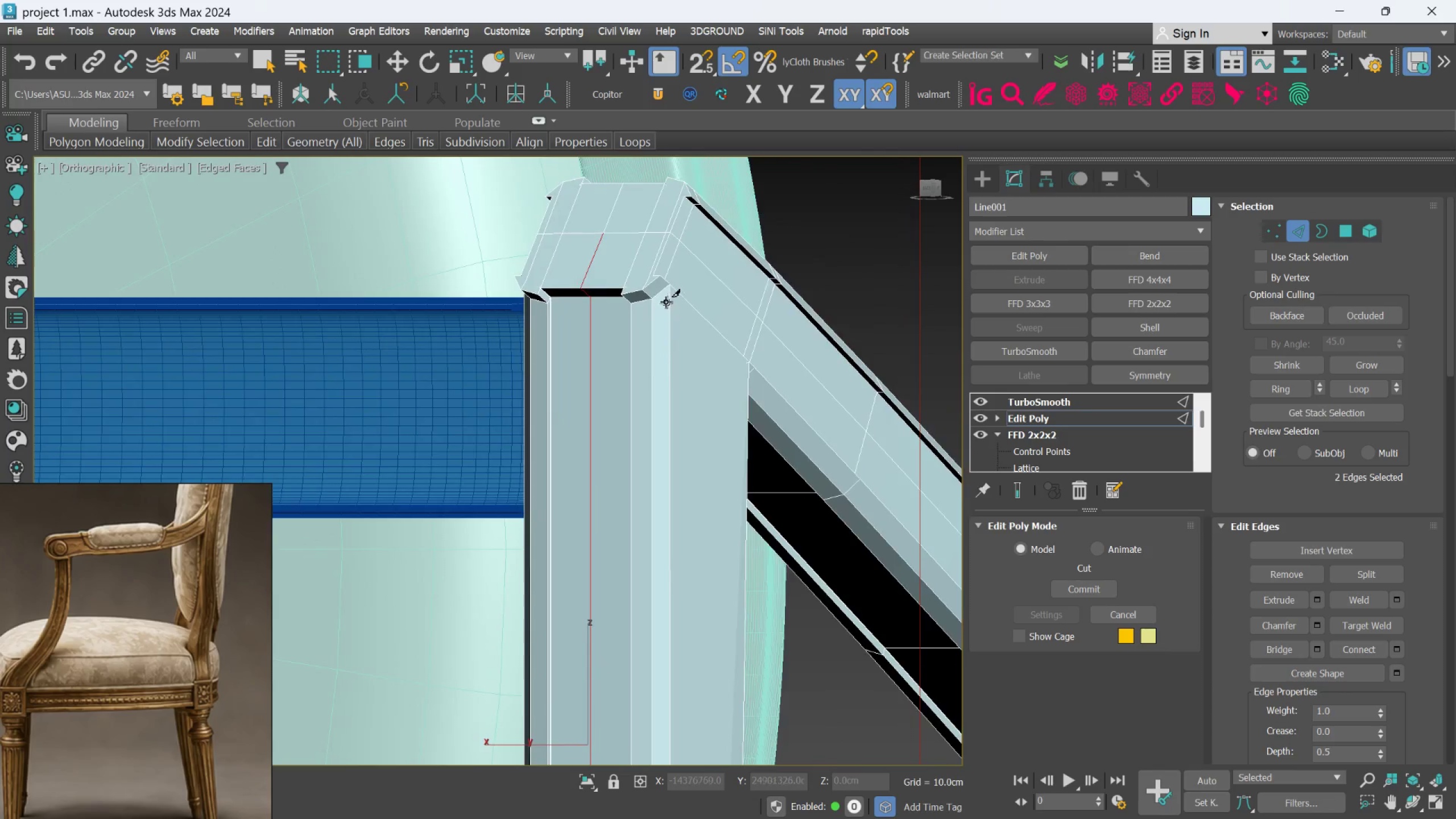 
scroll: coordinate [667, 298], scroll_direction: up, amount: 2.0
 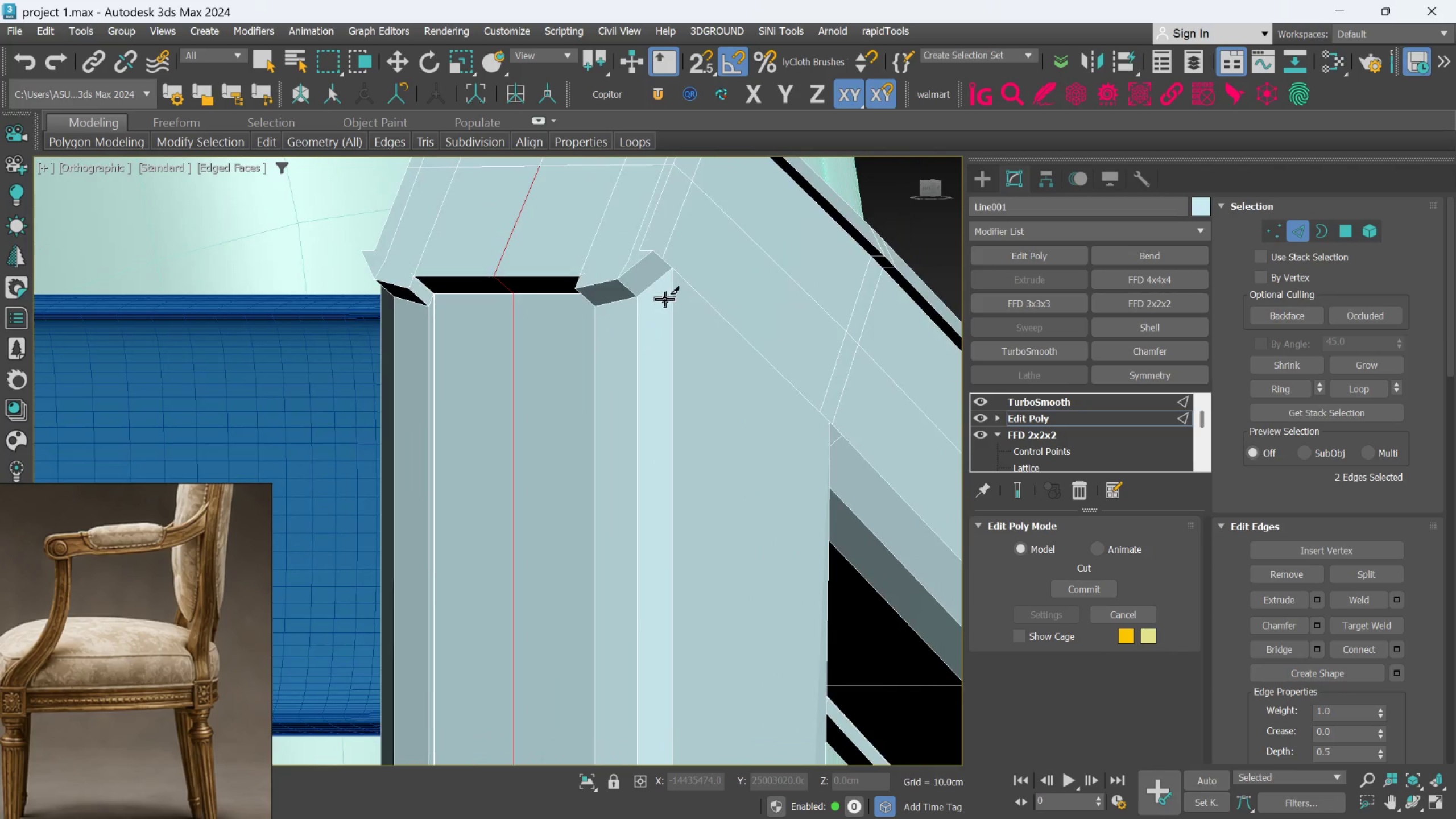 
hold_key(key=AltLeft, duration=0.75)
 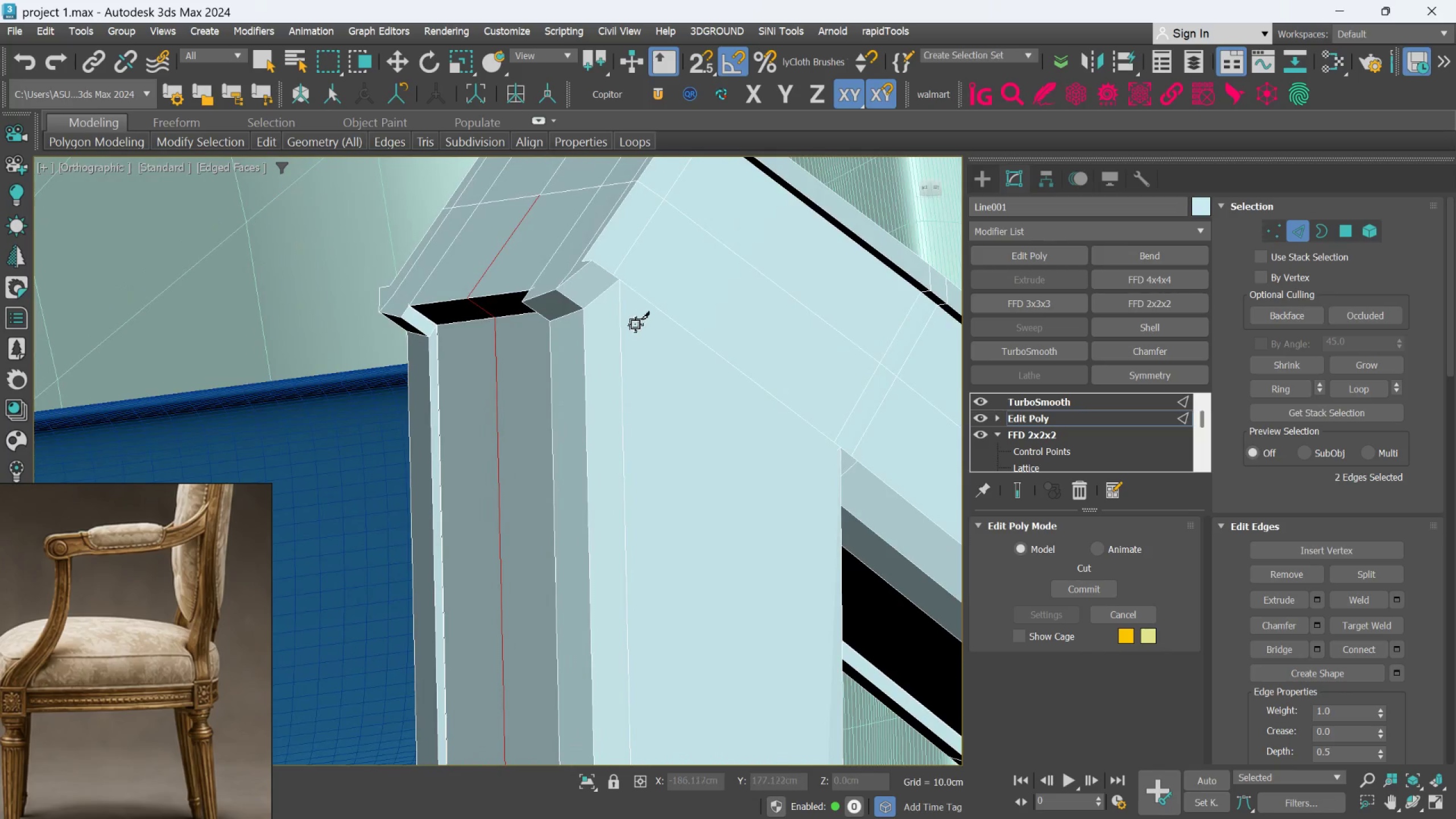 
key(Alt+1)
 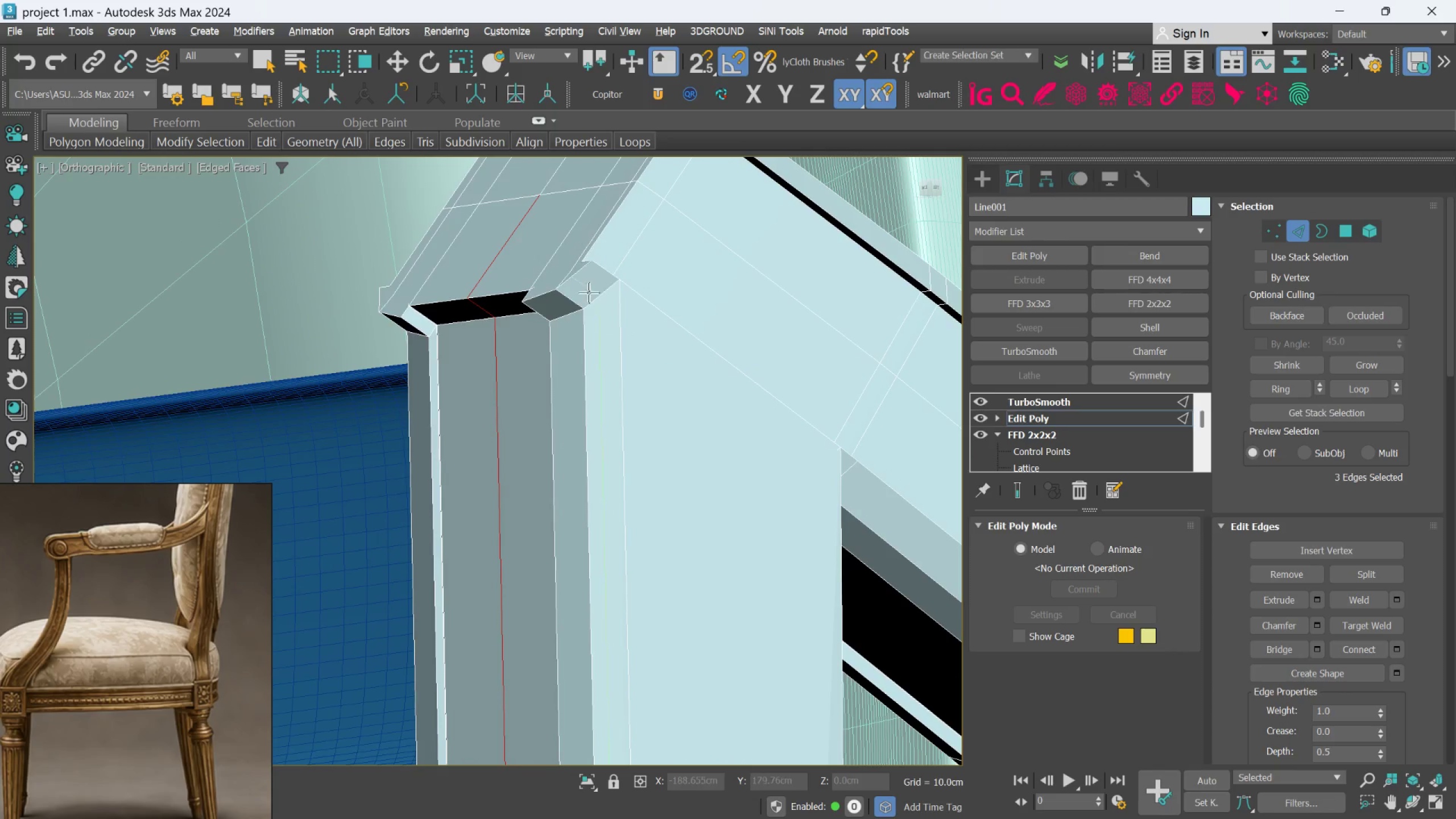 
hold_key(key=AltLeft, duration=1.42)
 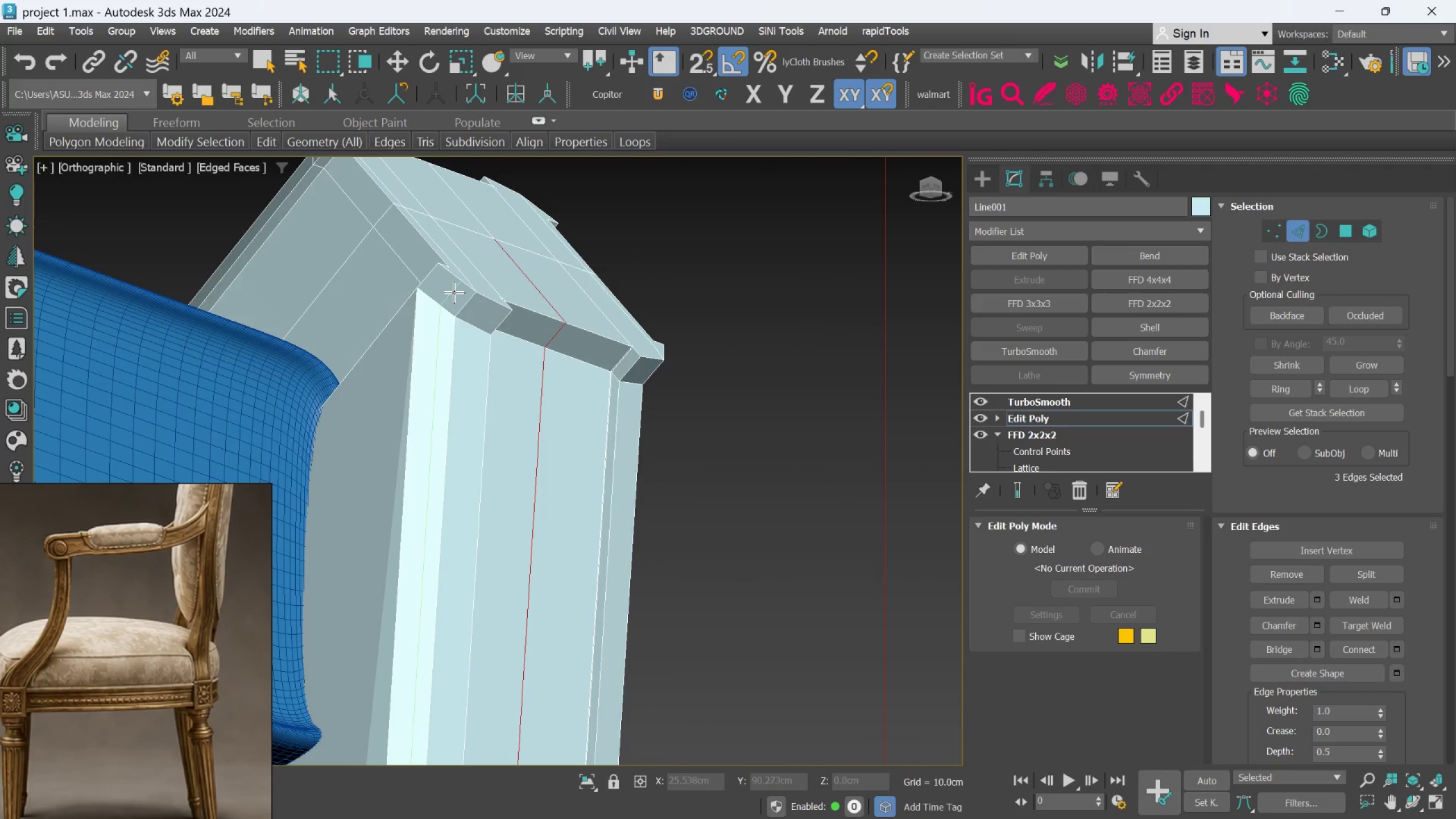 
hold_key(key=AltLeft, duration=1.03)
 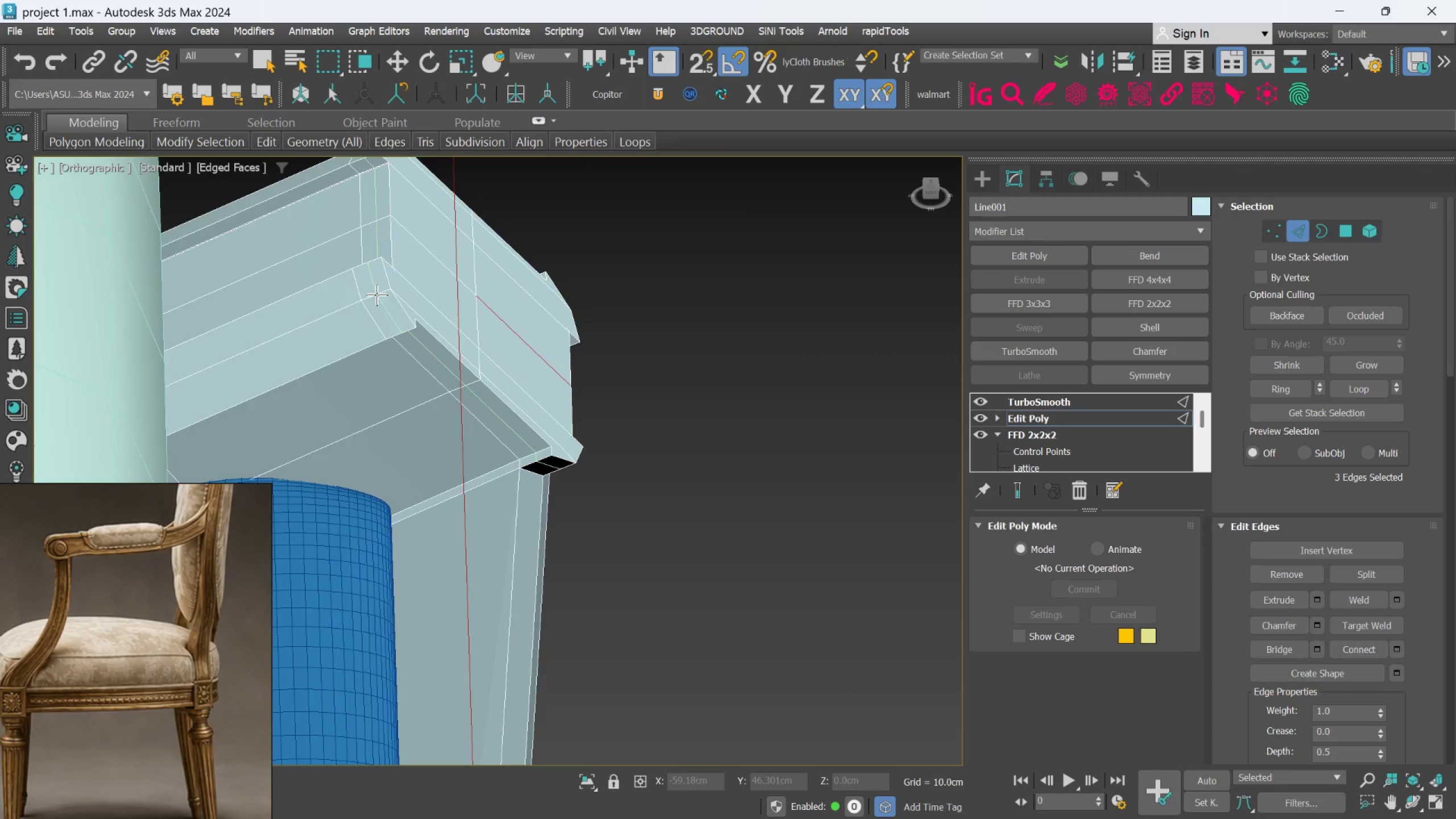 
left_click([380, 292])
 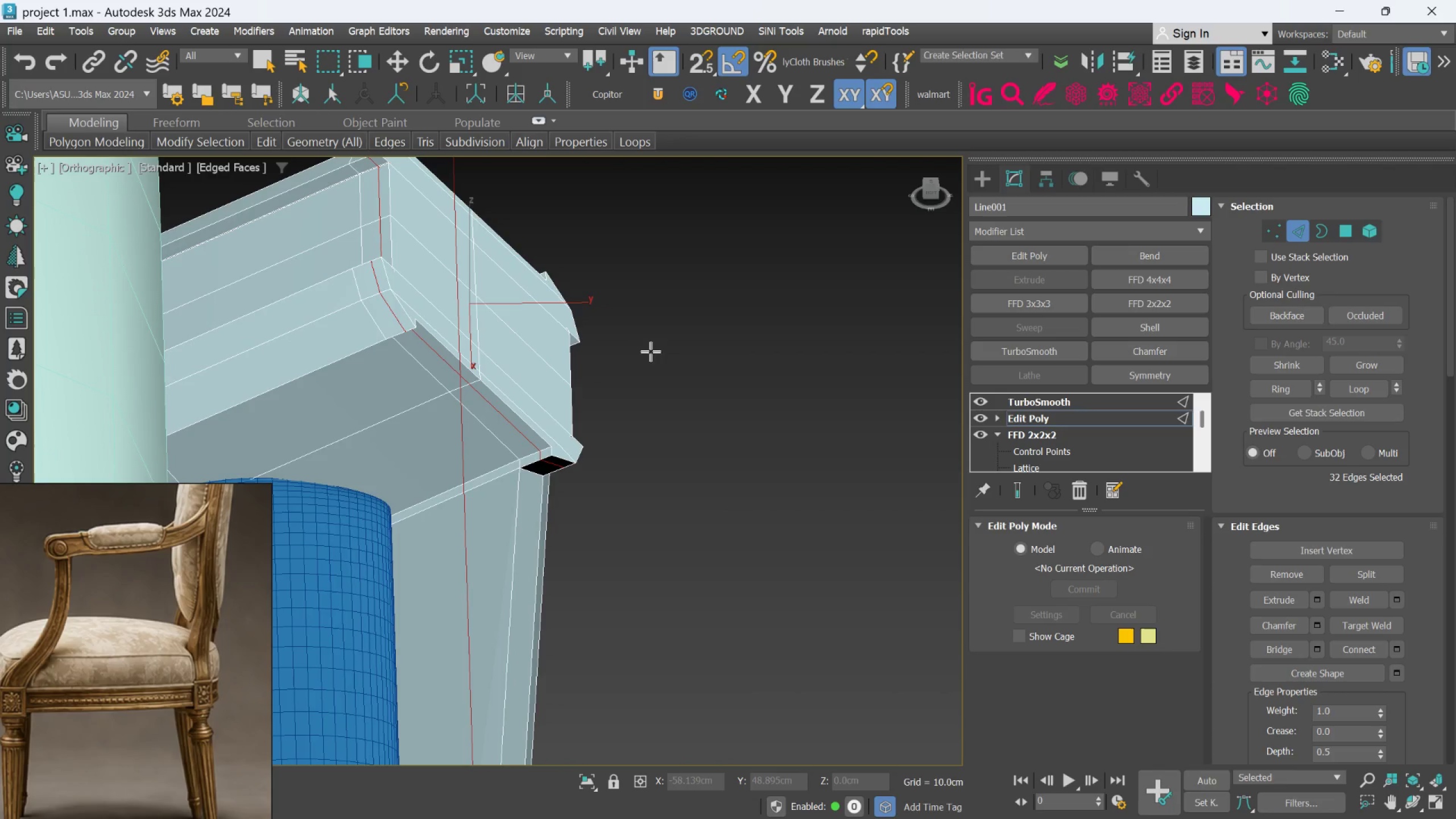 
key(Alt+1)
 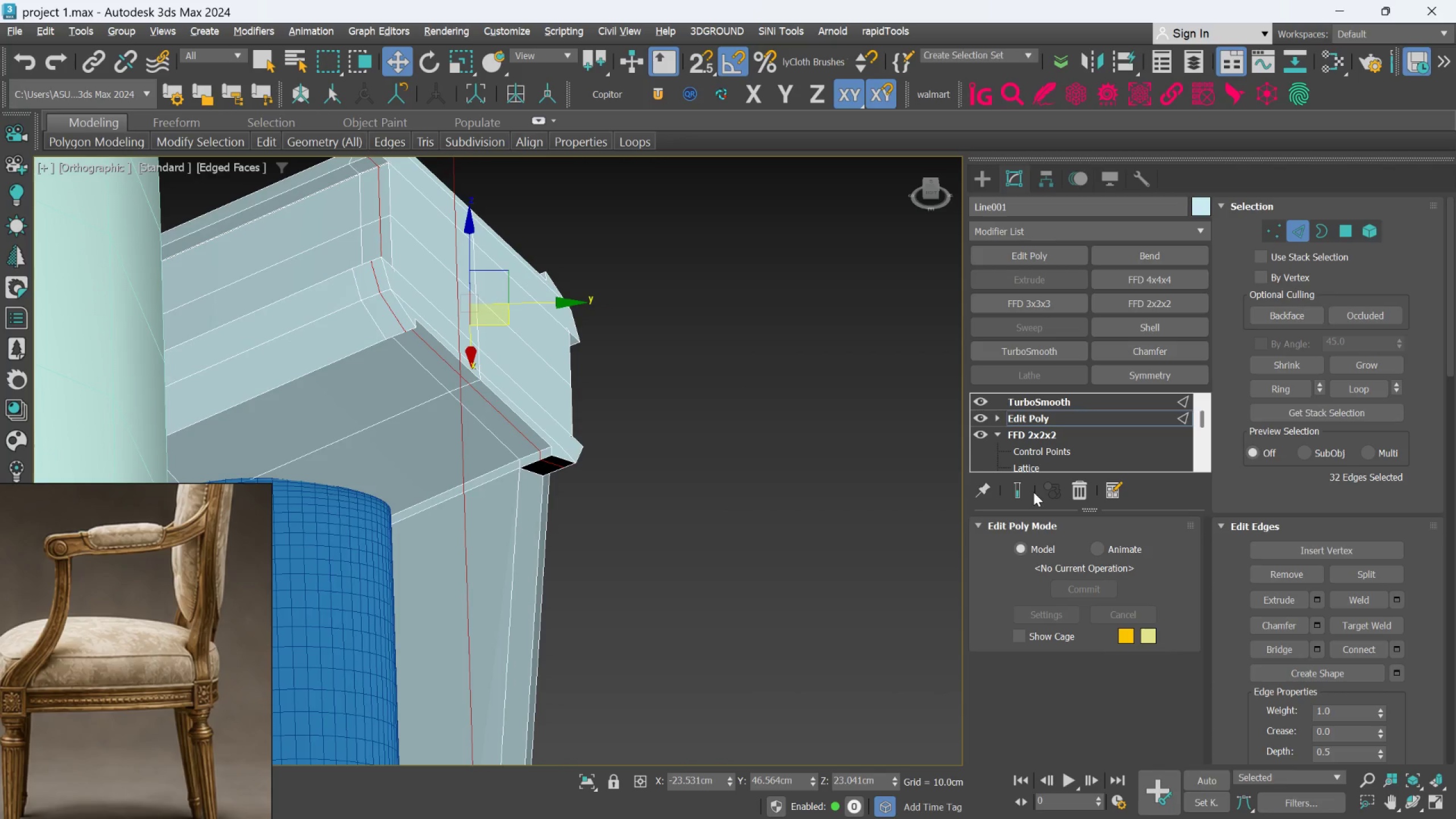 
left_click([1033, 491])
 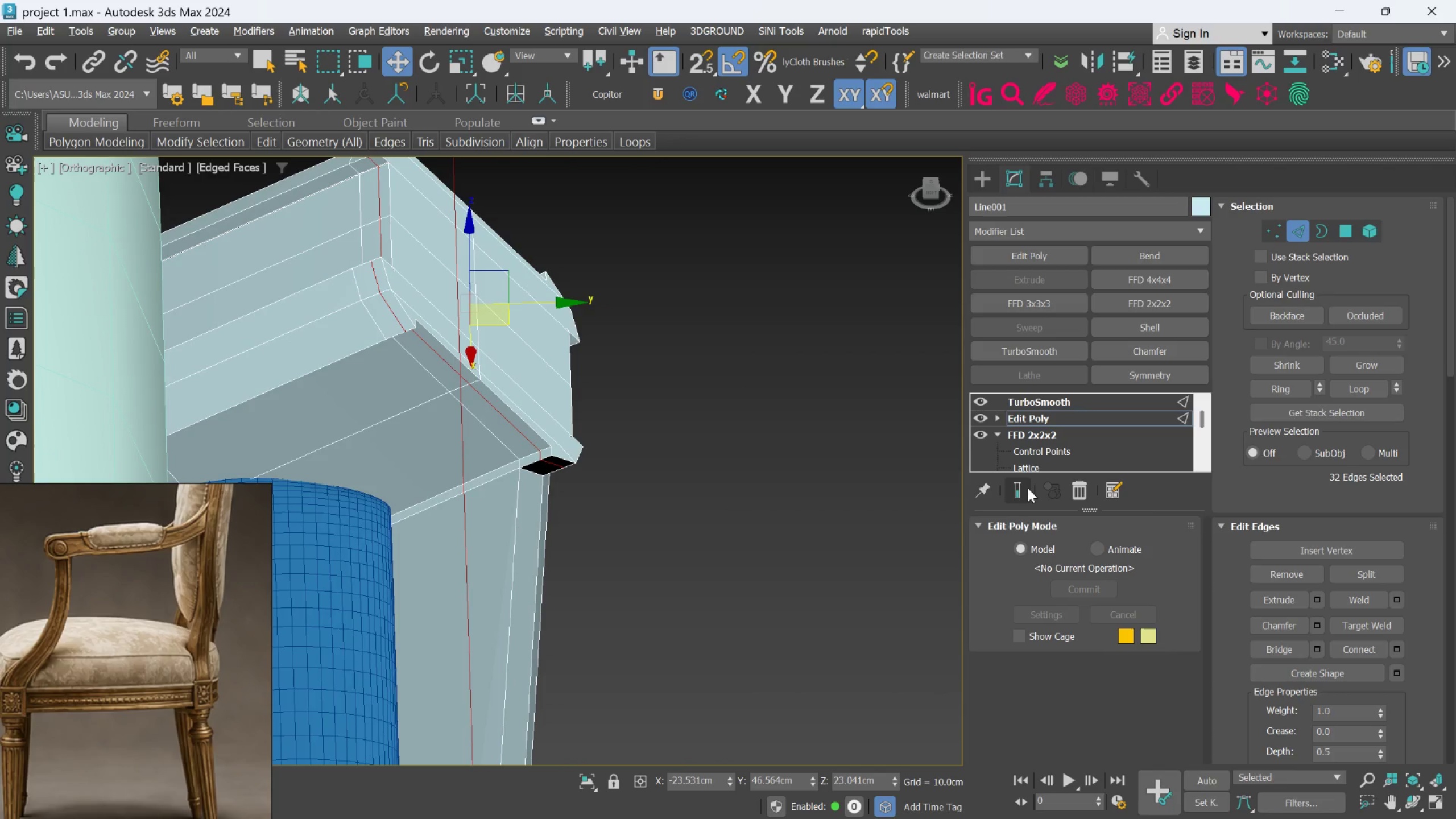 
left_click([1028, 486])
 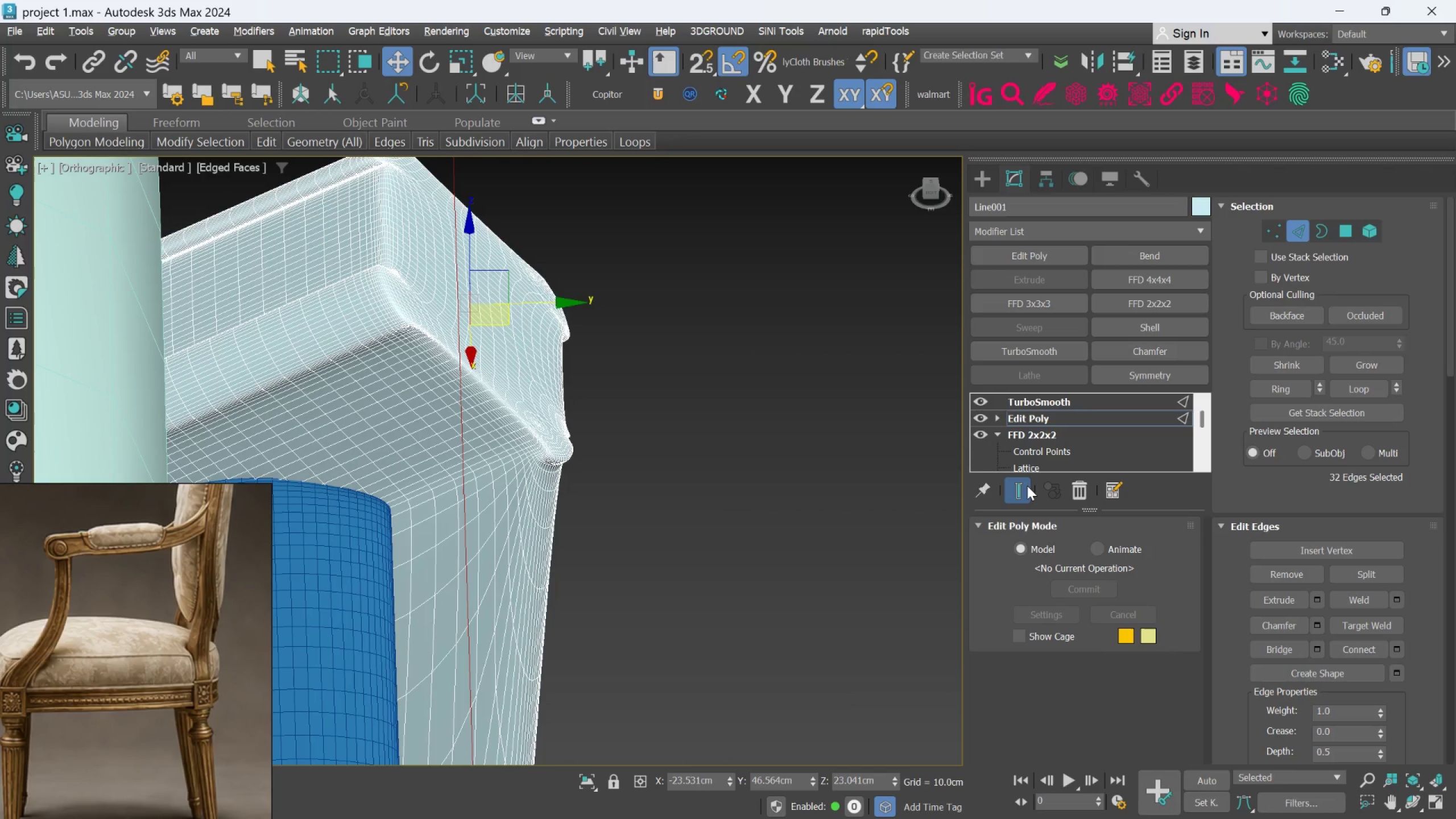 
scroll: coordinate [759, 498], scroll_direction: down, amount: 3.0
 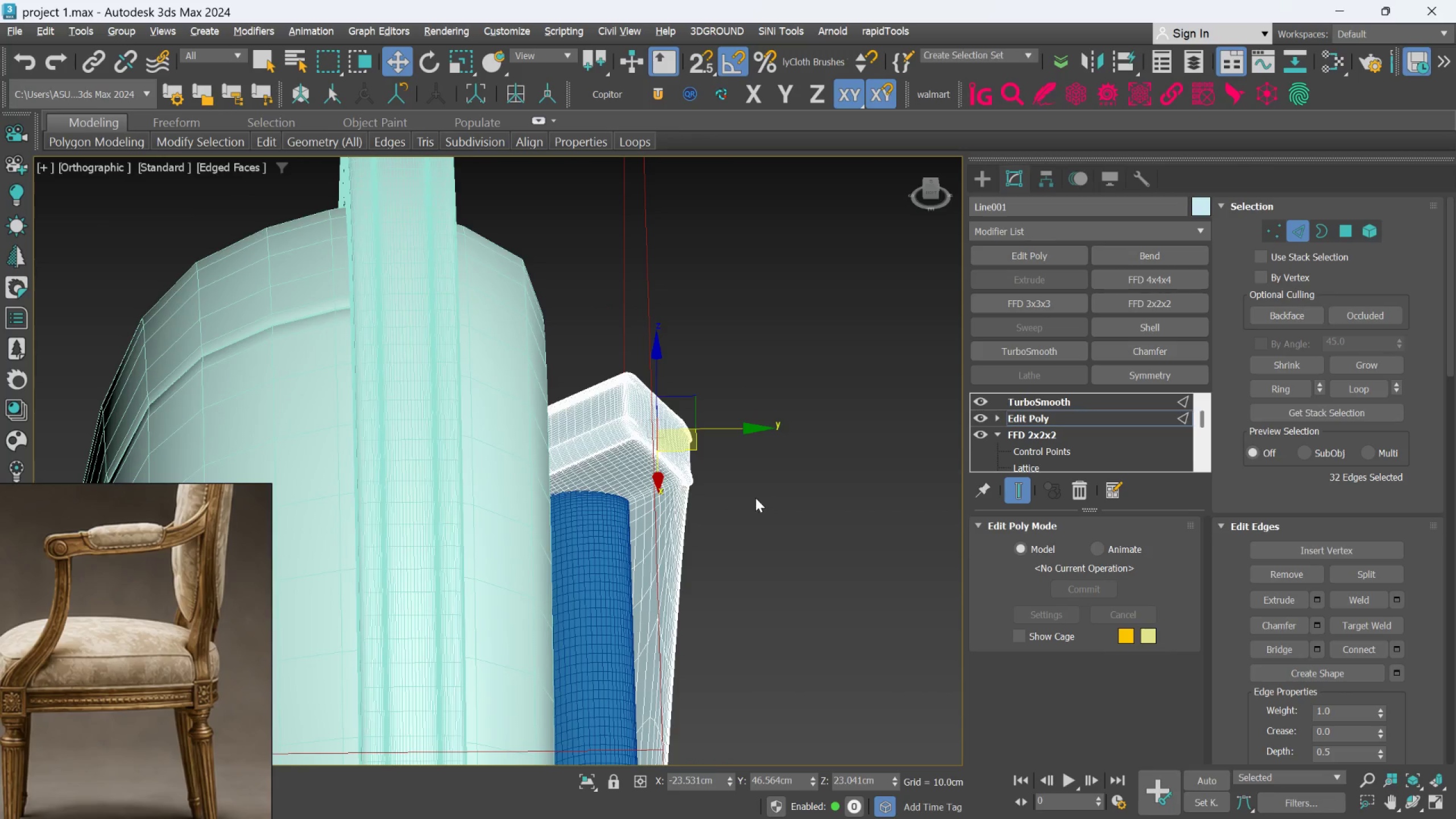 
hold_key(key=AltLeft, duration=0.67)
 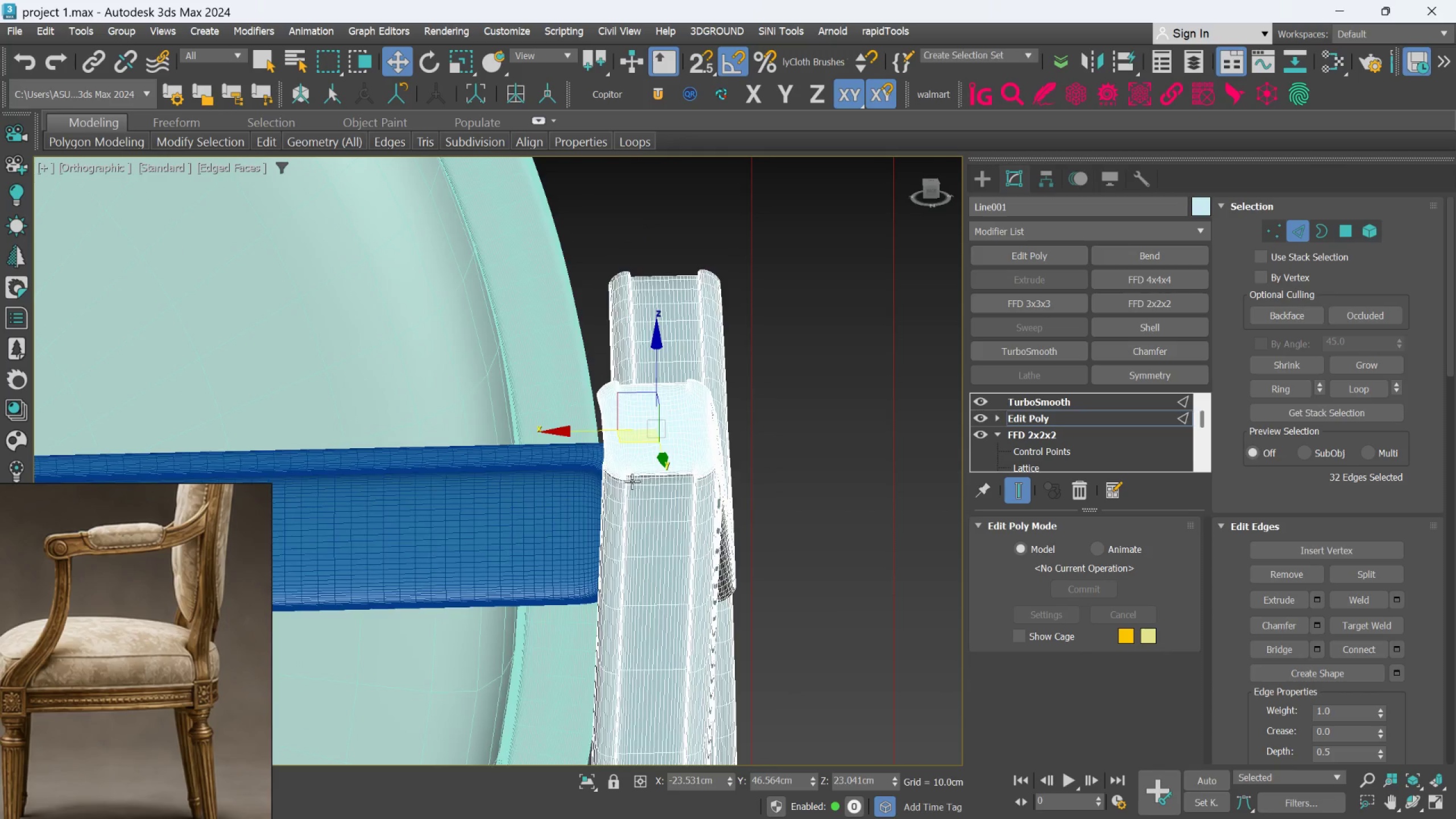 
scroll: coordinate [632, 481], scroll_direction: up, amount: 3.0
 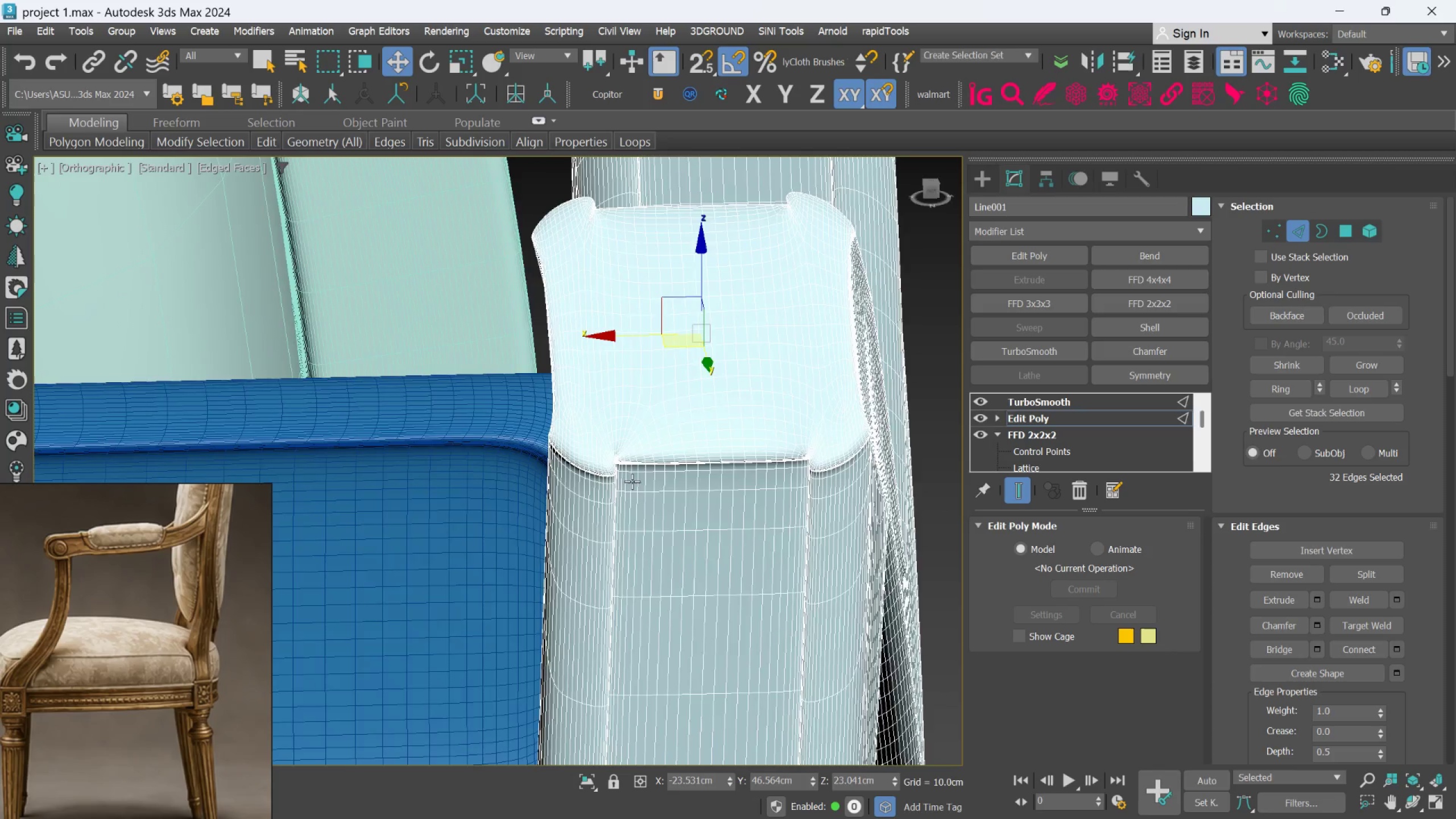 
hold_key(key=AltLeft, duration=0.73)
 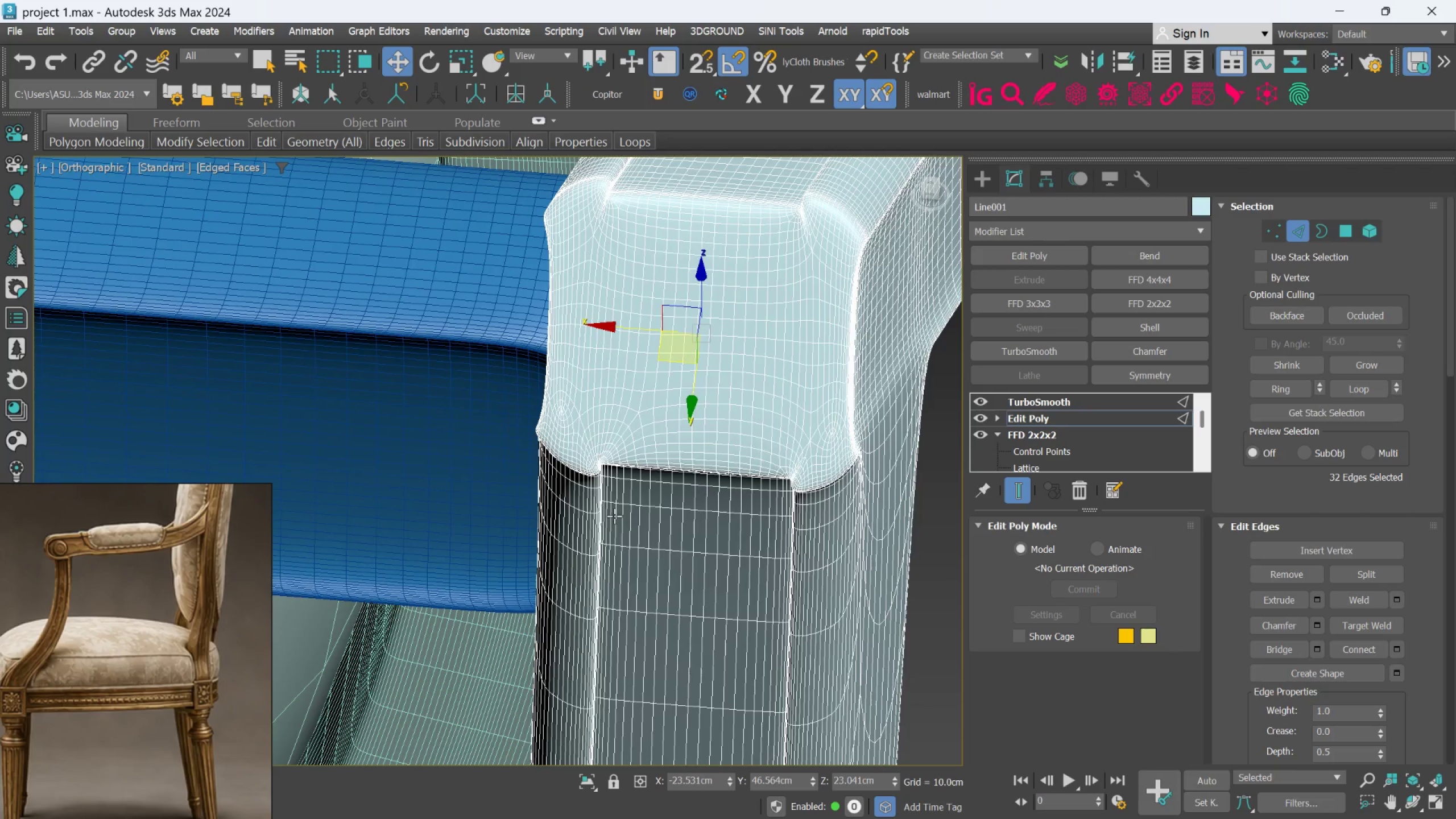 
key(F4)
 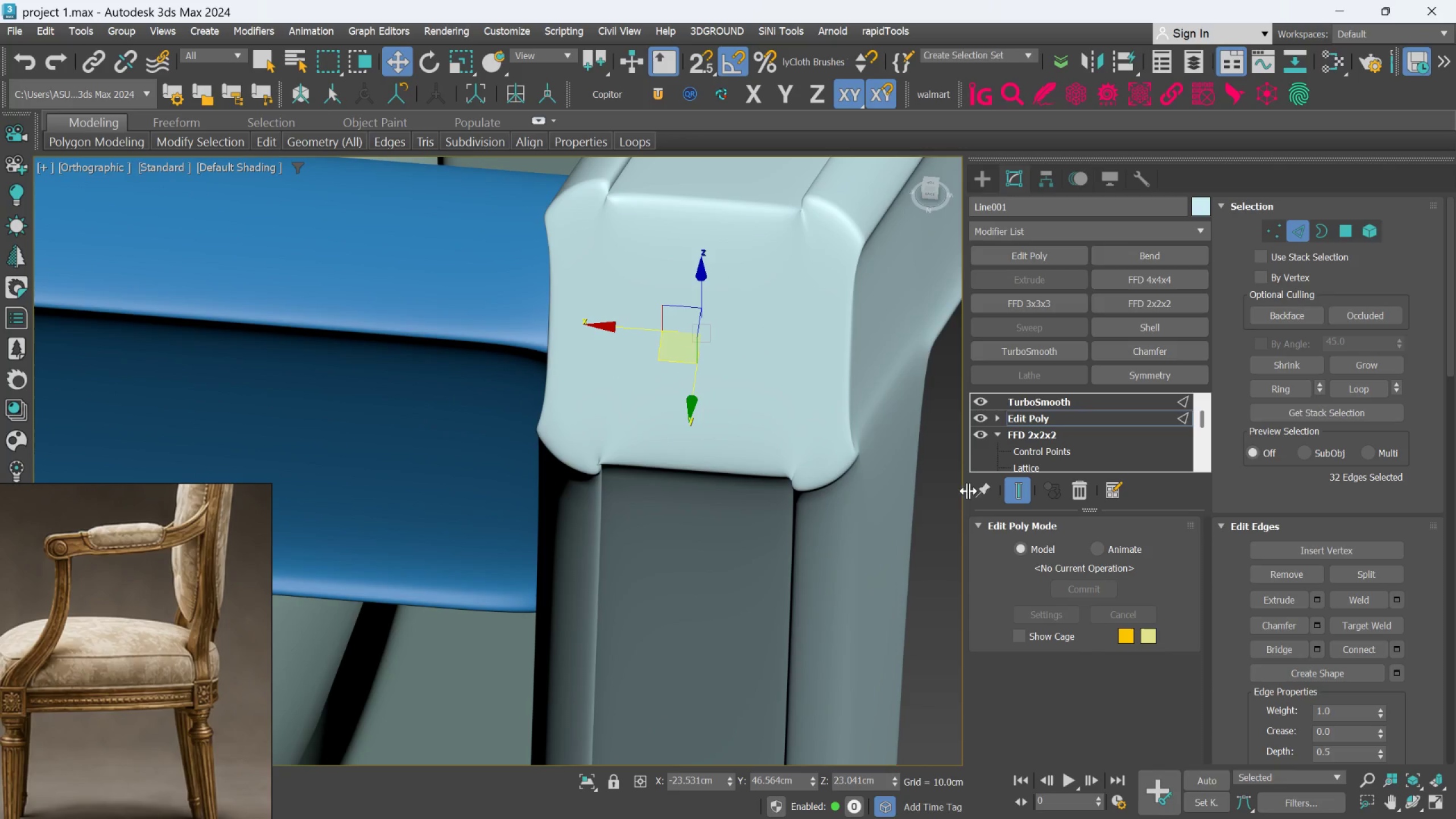 
left_click([1011, 491])
 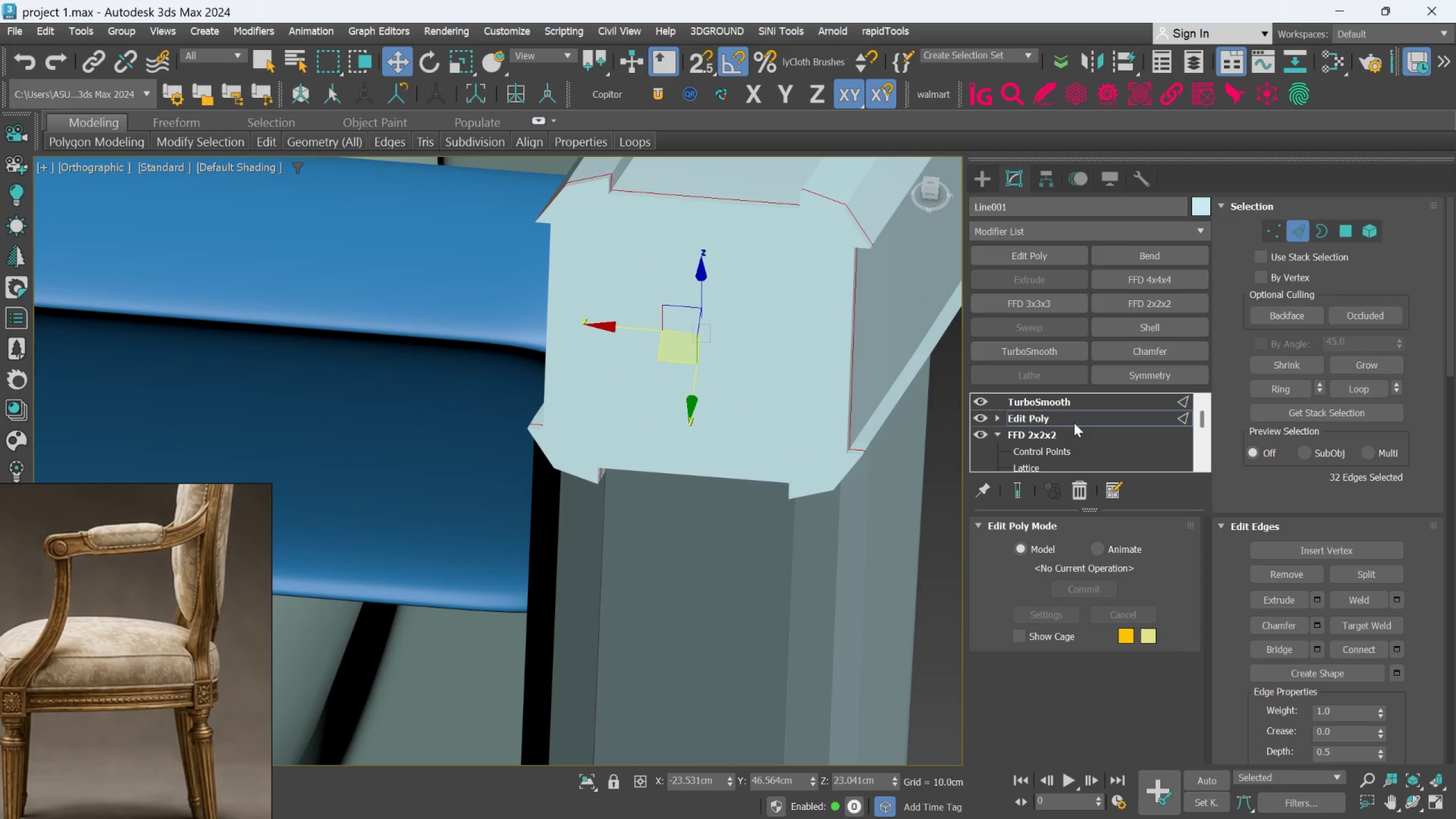 
key(F4)
 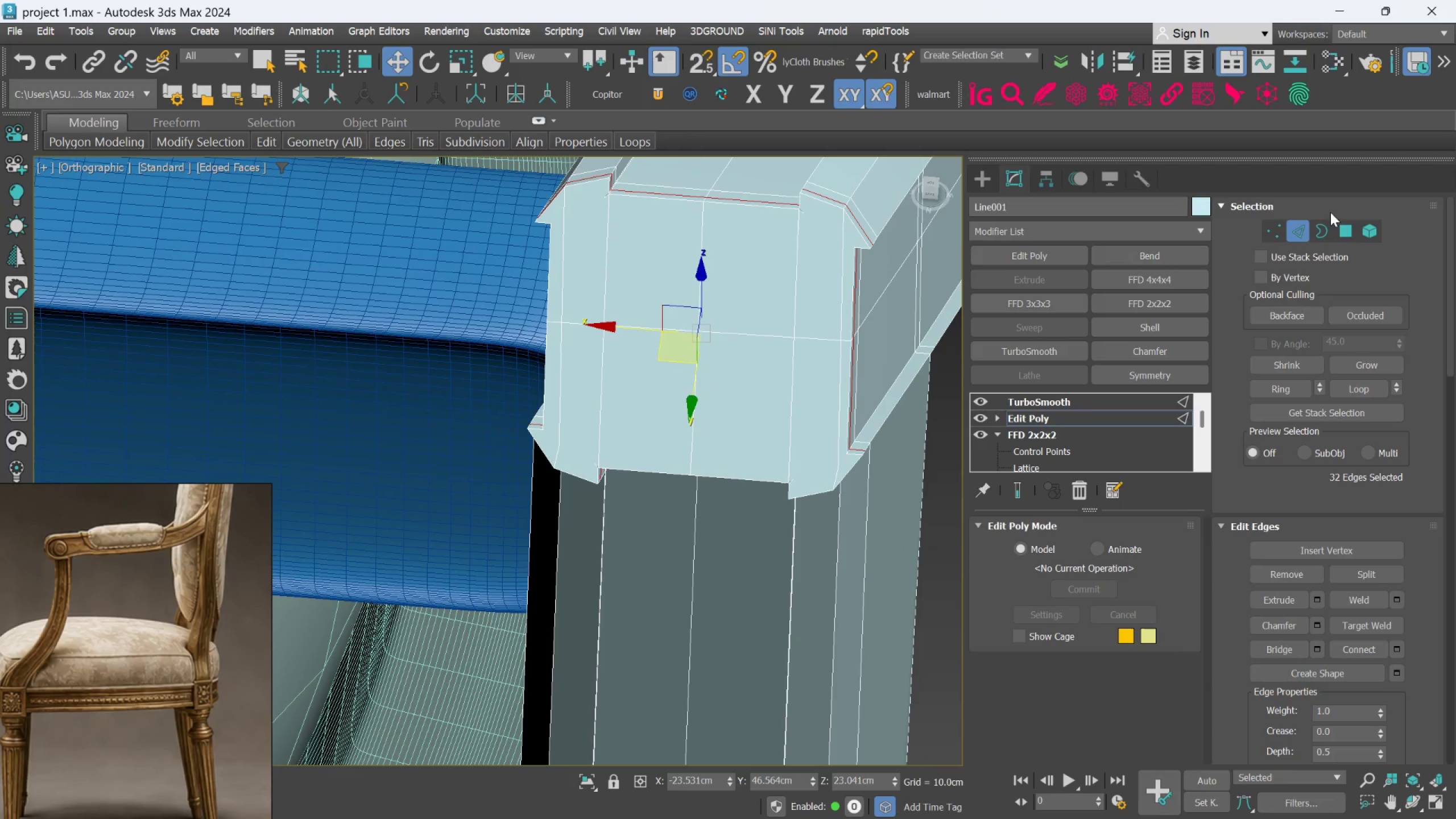 
left_click([1345, 232])
 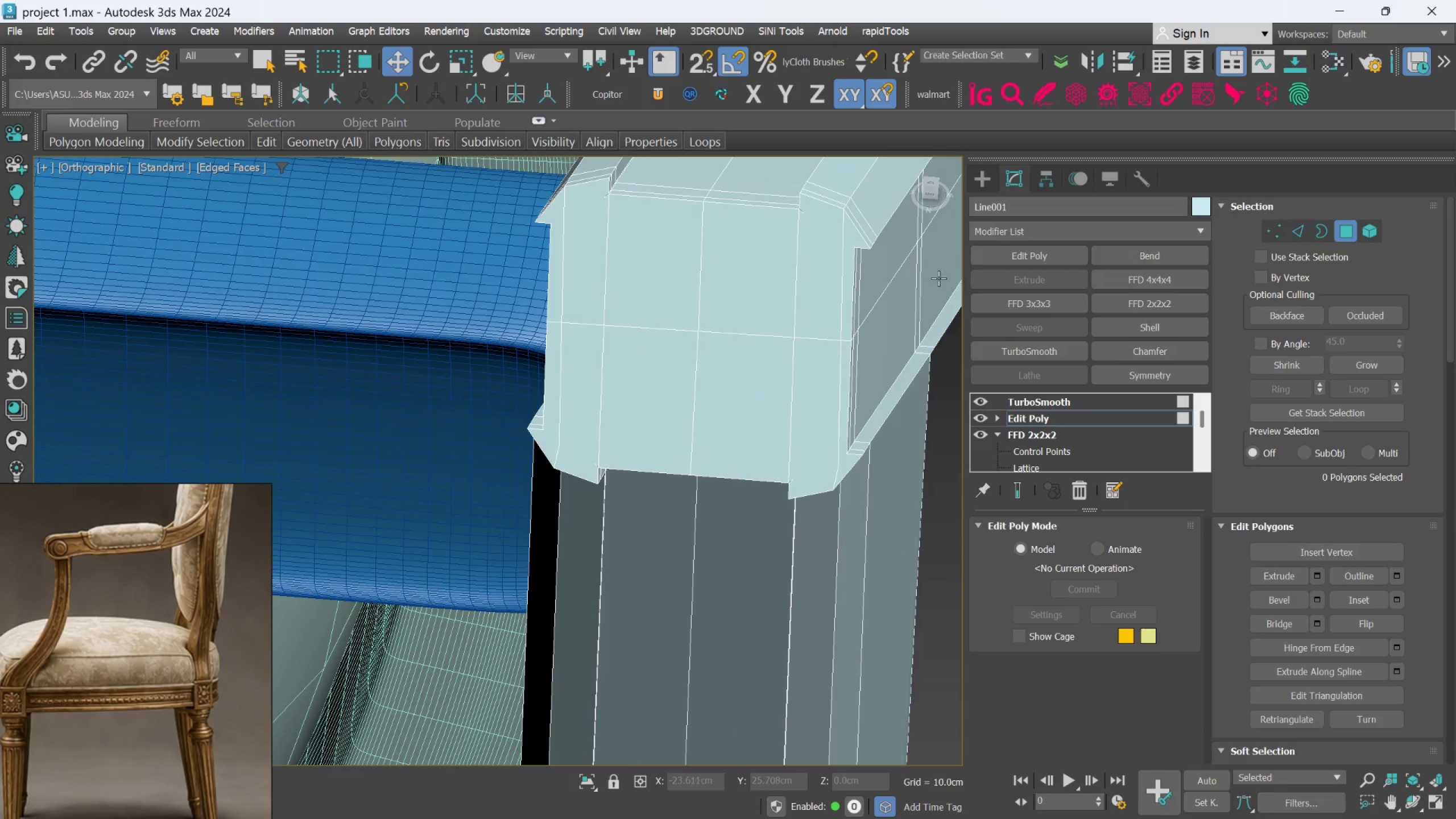 
left_click([829, 283])
 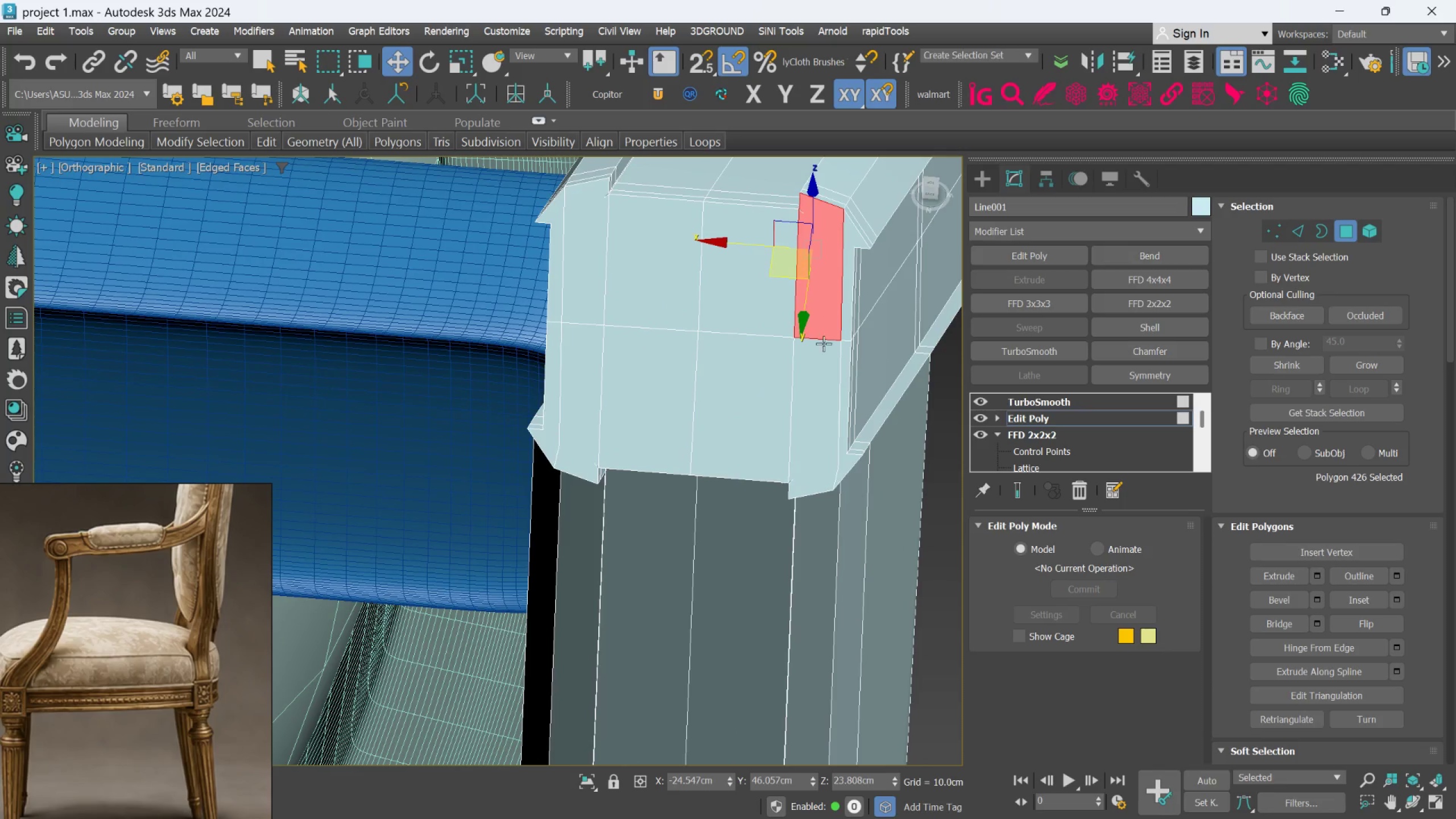 
hold_key(key=ControlLeft, duration=1.5)
left_click([813, 376])
 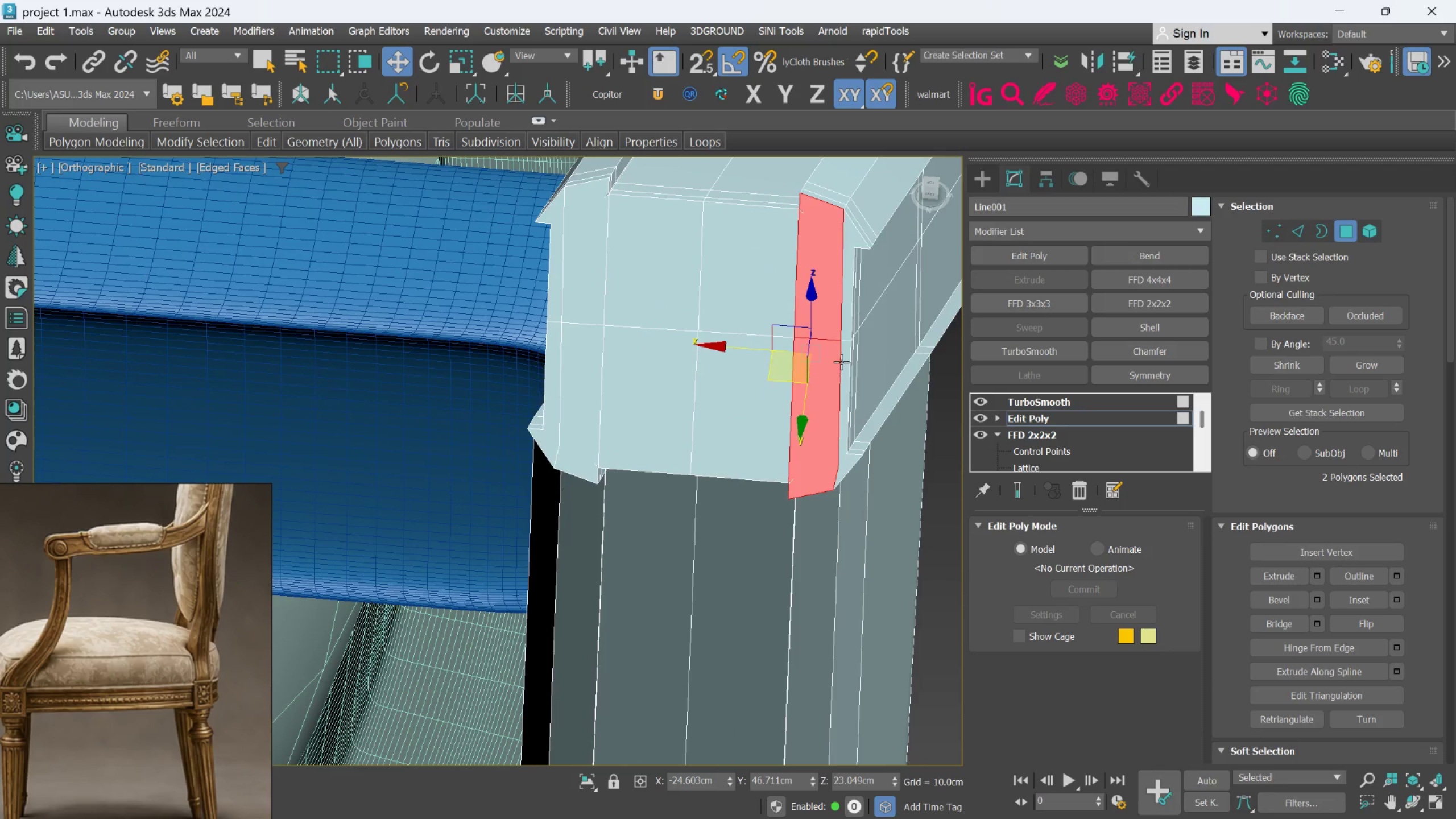 
left_click([843, 359])
 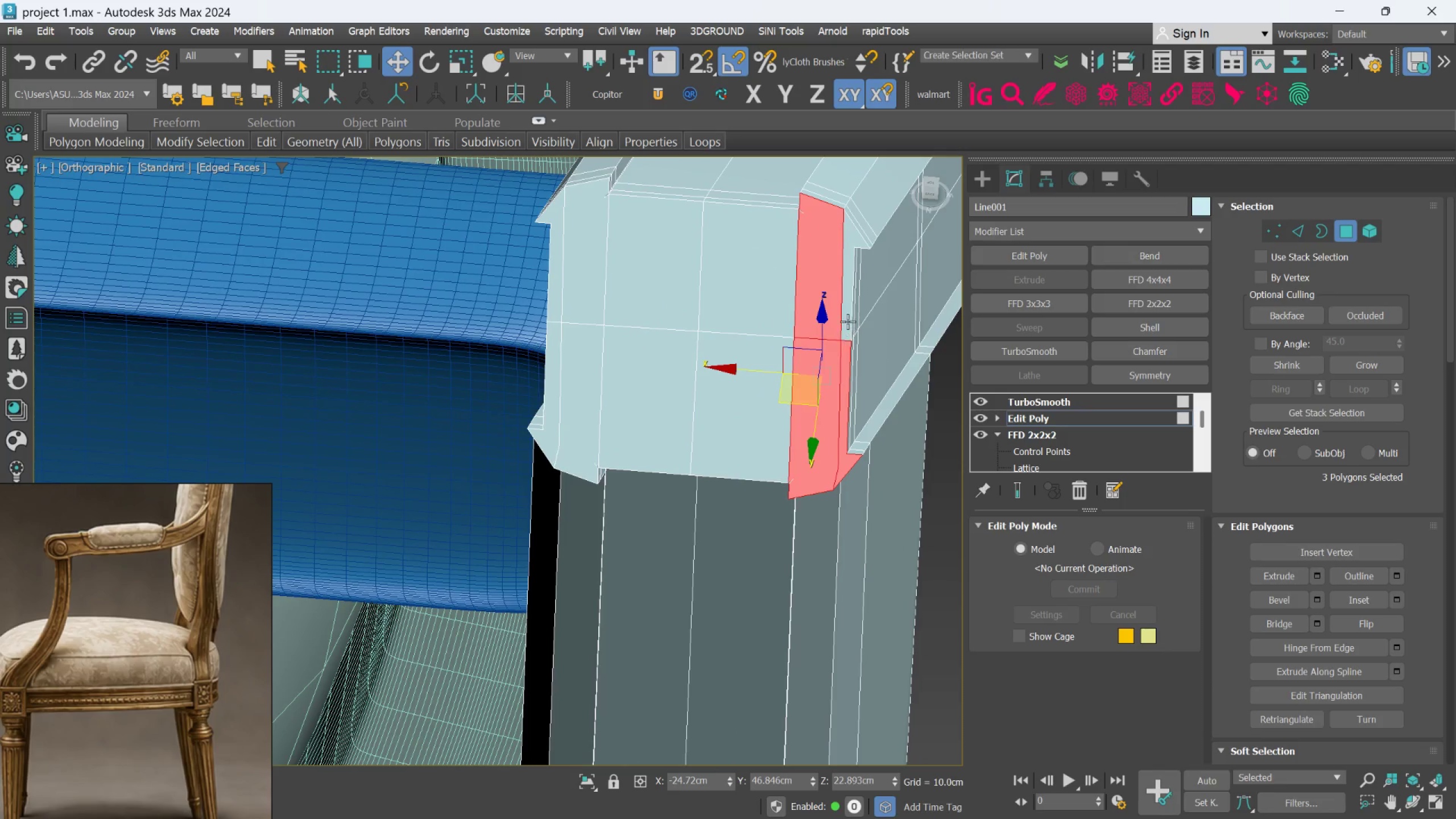 
double_click([847, 320])
 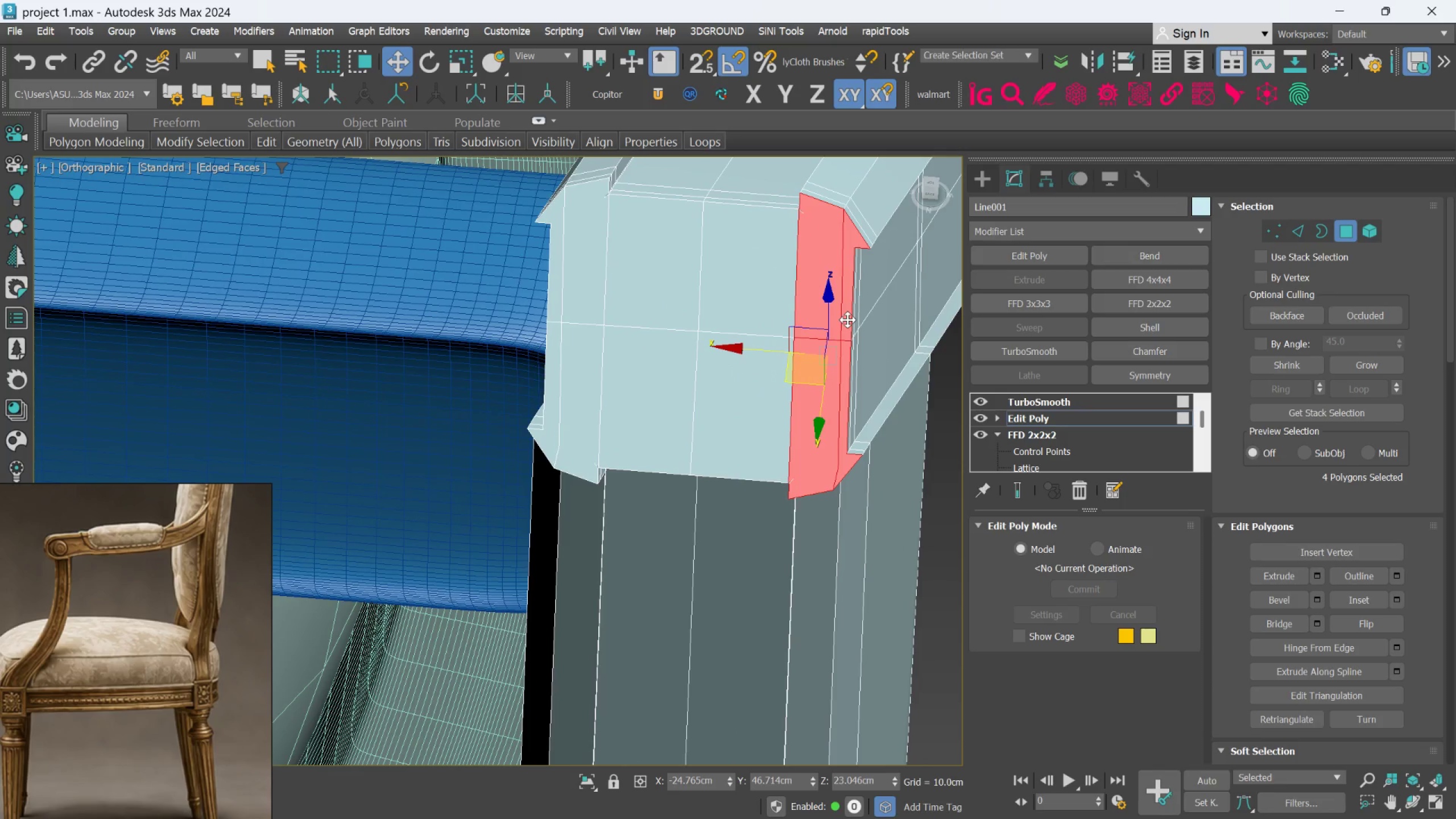 
hold_key(key=ControlLeft, duration=1.5)
left_click([775, 303])
 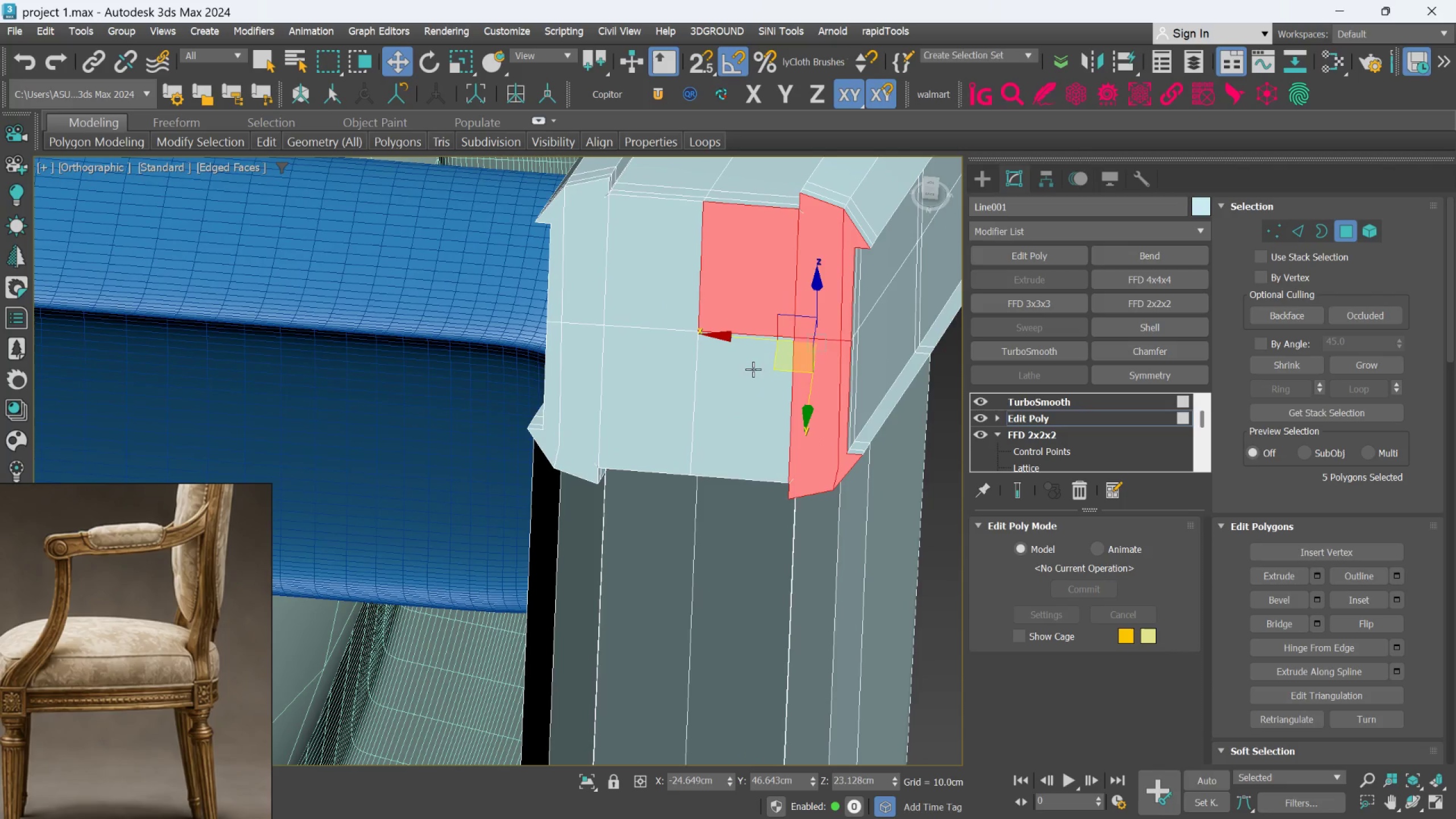 
double_click([749, 379])
 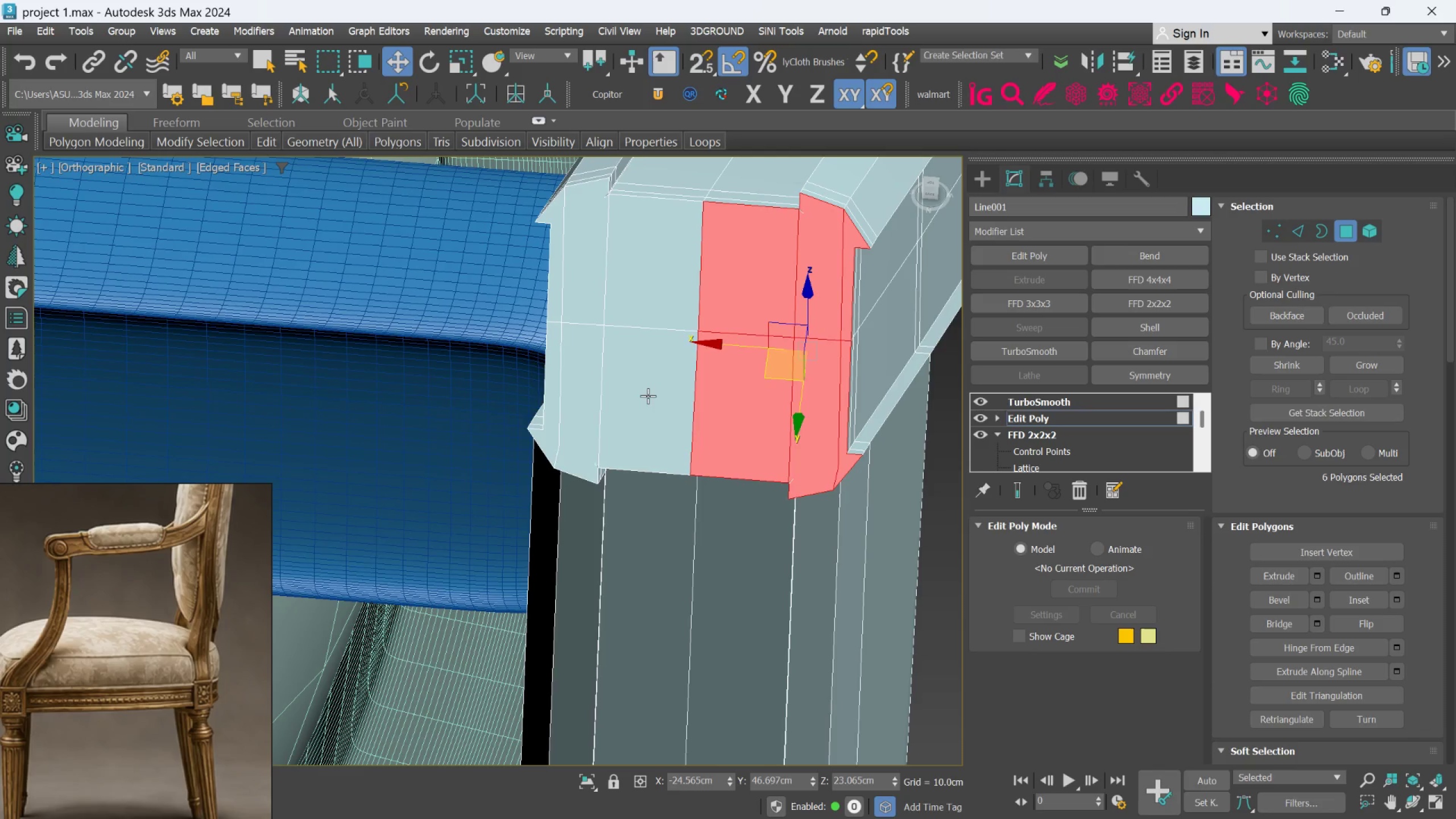 
triple_click([648, 396])
 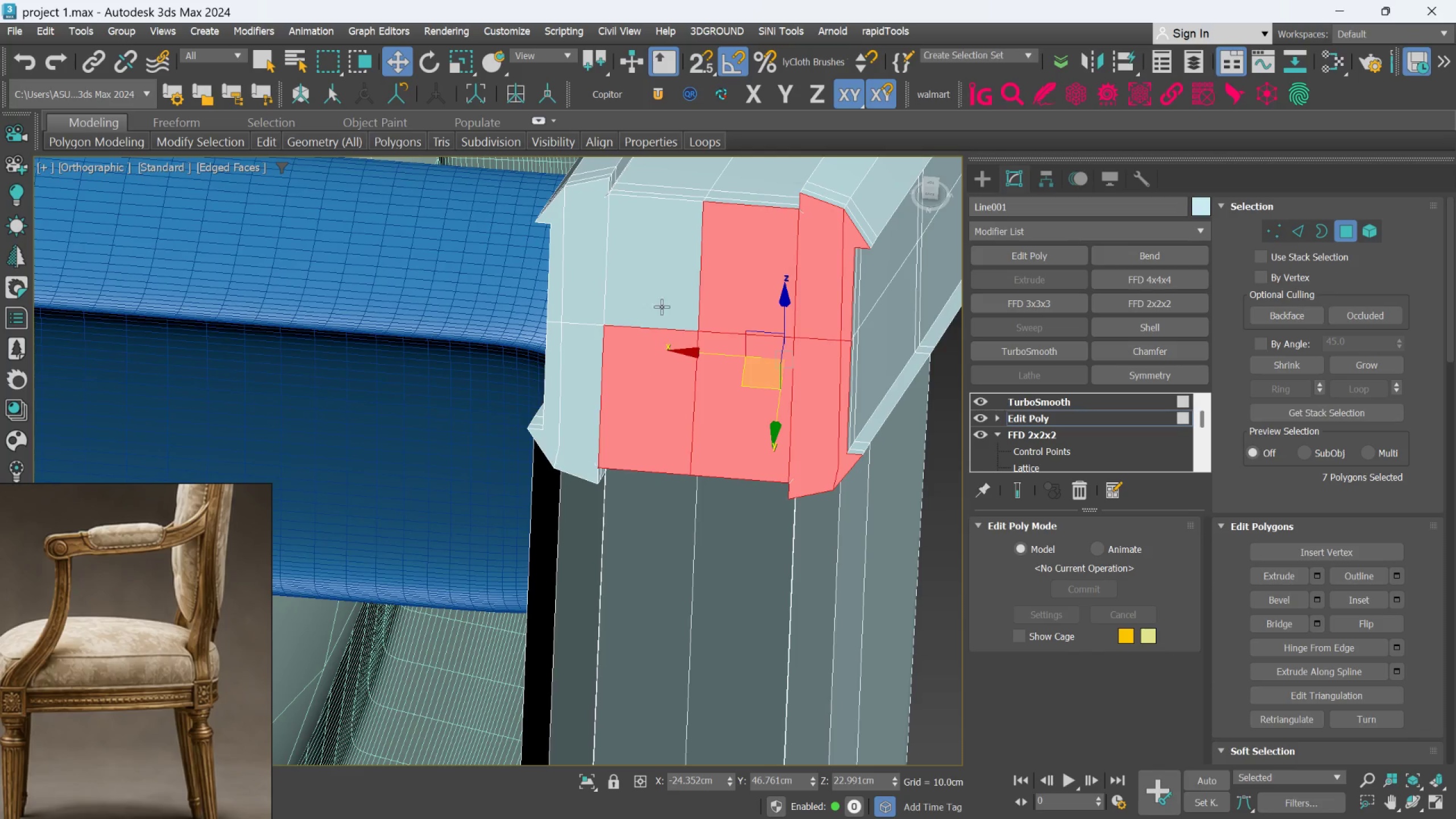 
hold_key(key=ControlLeft, duration=1.52)
triple_click([652, 285])
 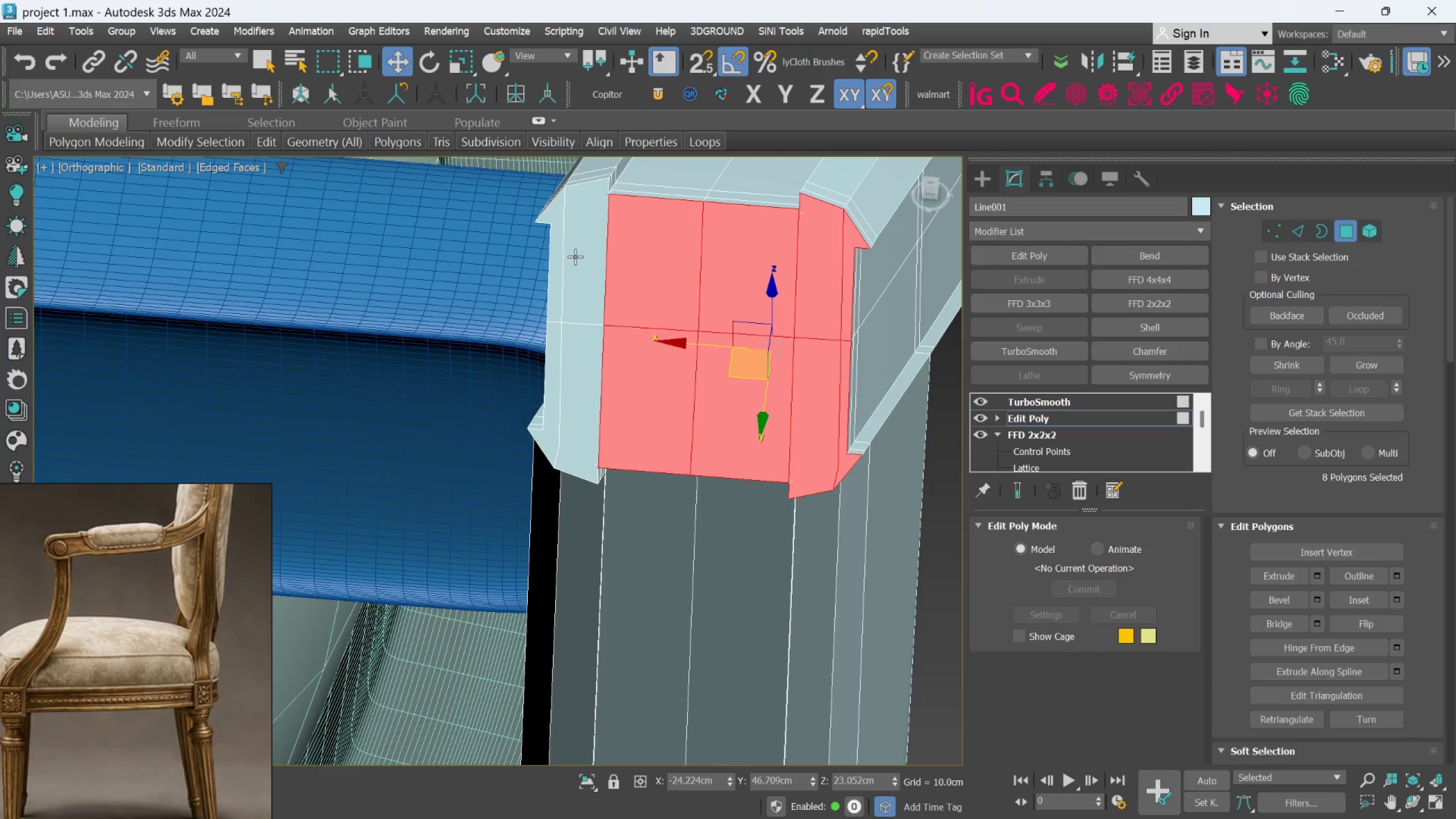 
triple_click([575, 255])
 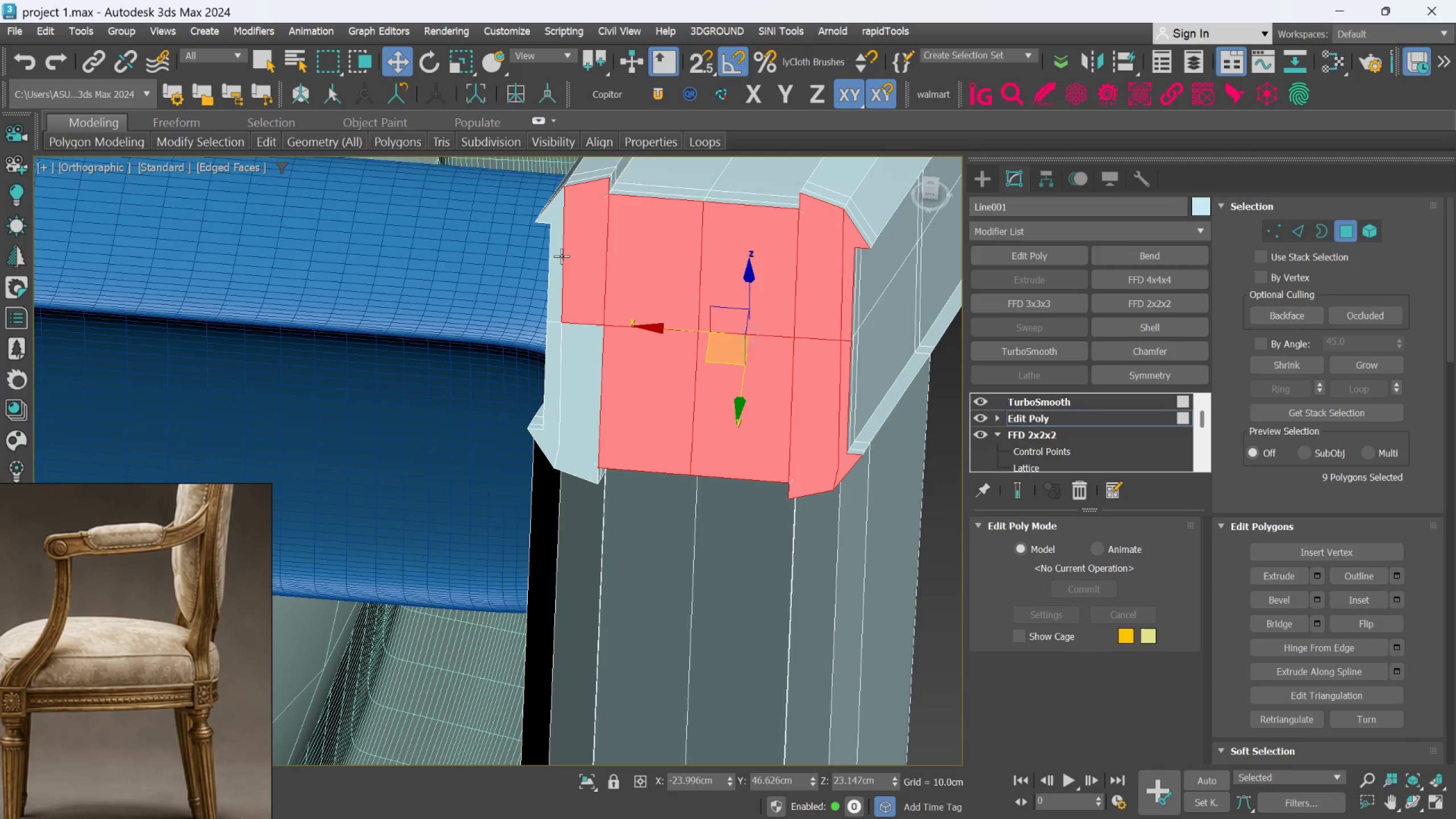 
left_click([560, 256])
 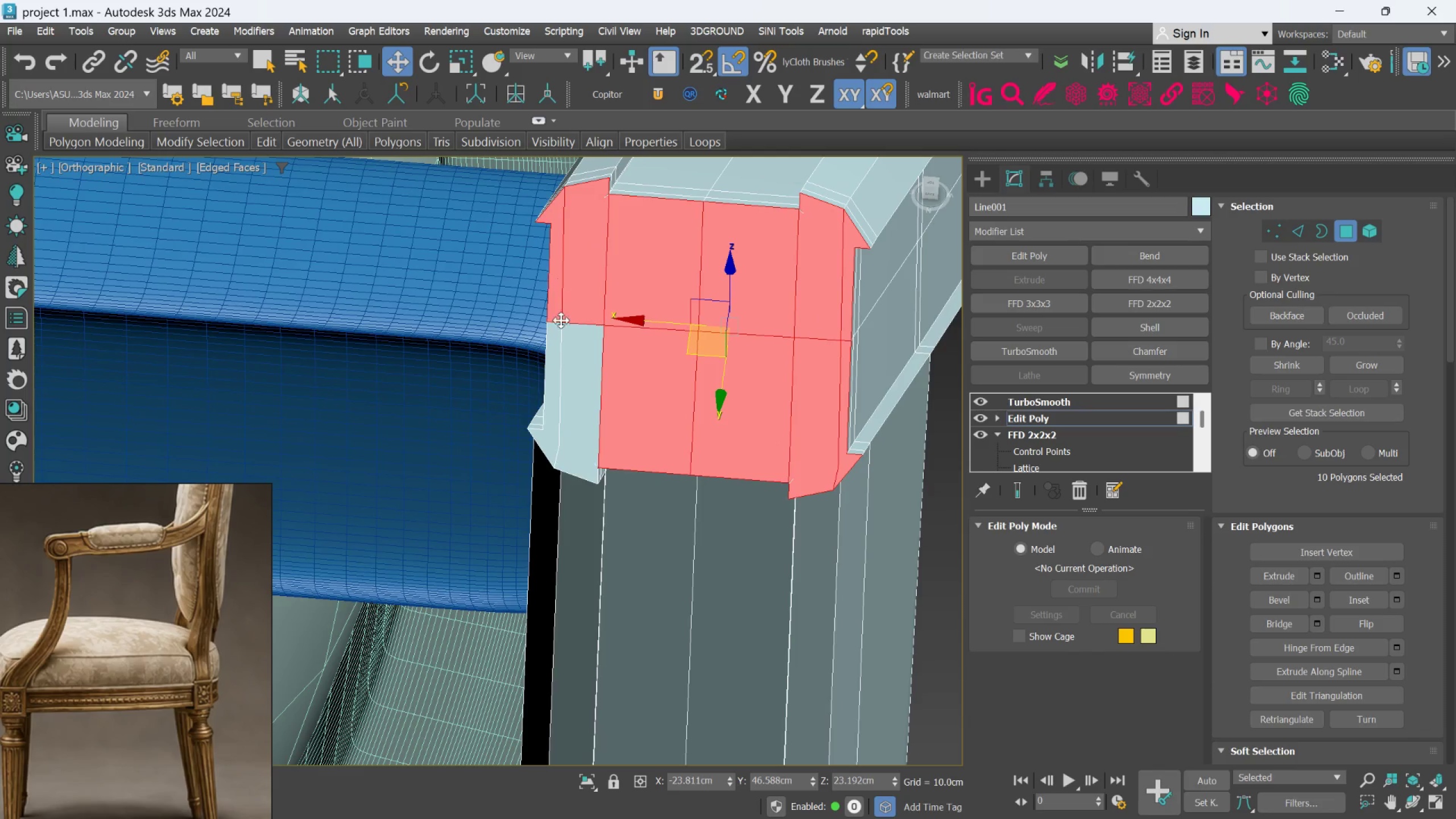 
hold_key(key=ControlLeft, duration=1.06)
left_click([553, 344])
 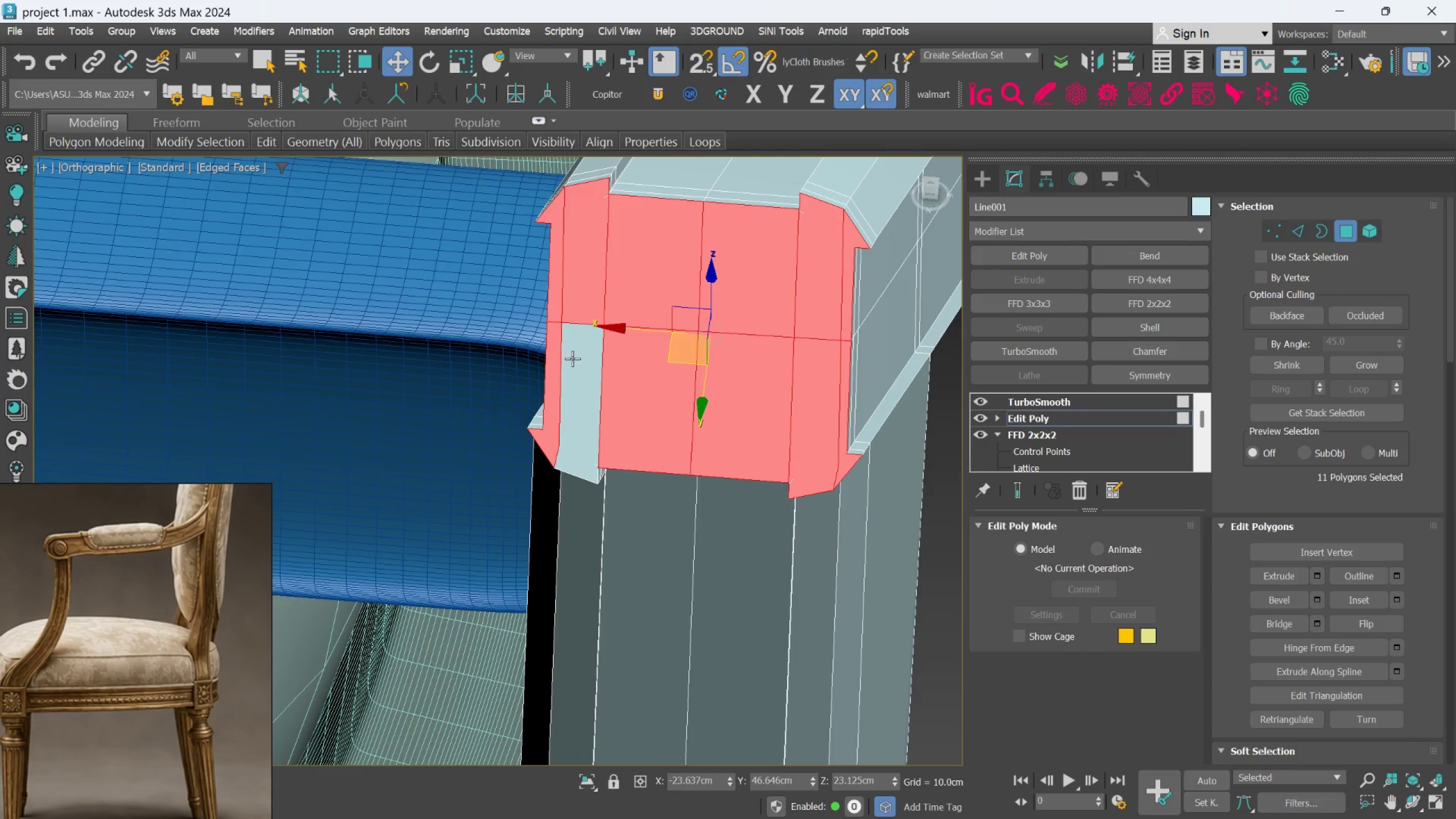 
double_click([572, 358])
 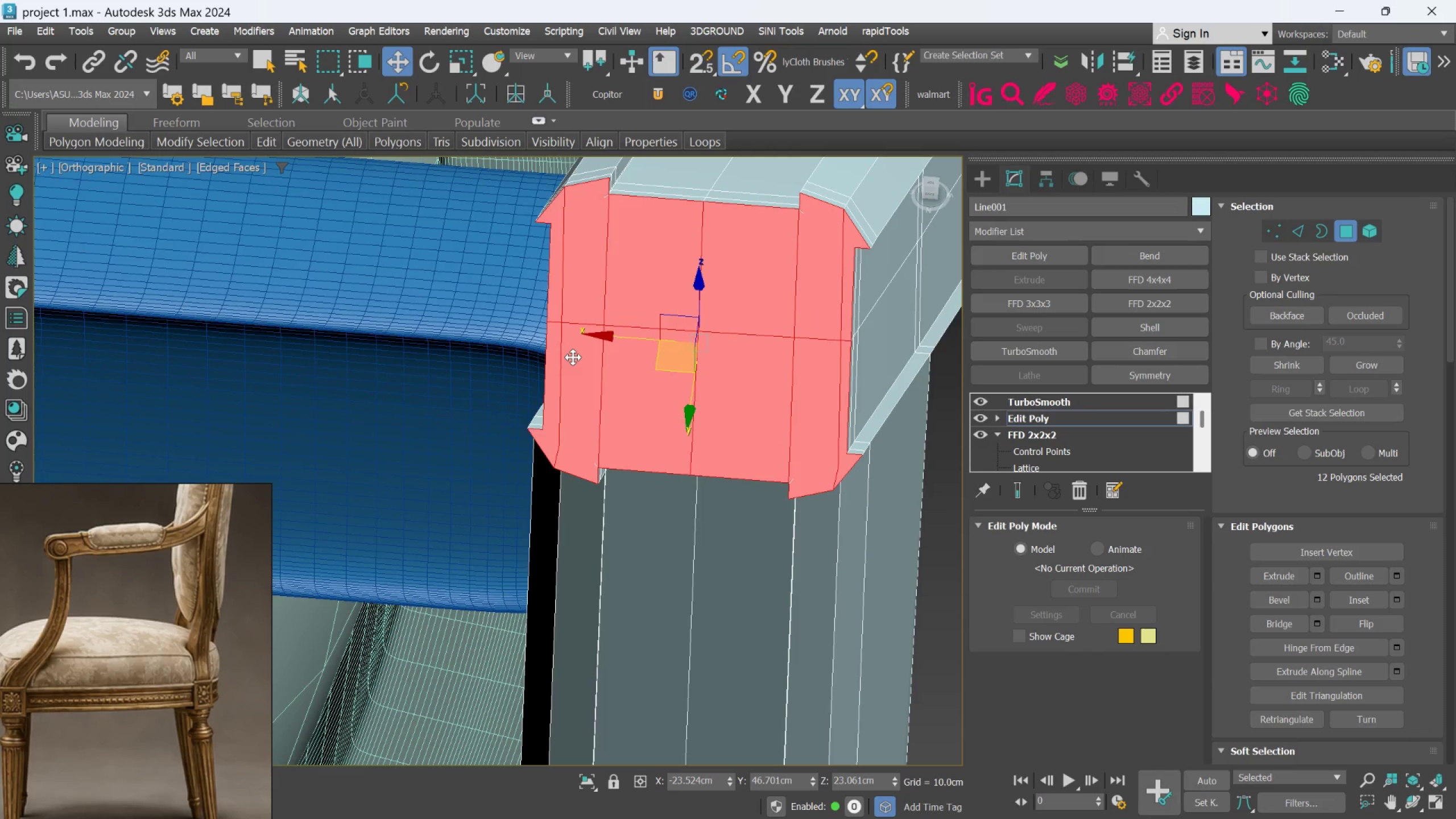 
key(Delete)
 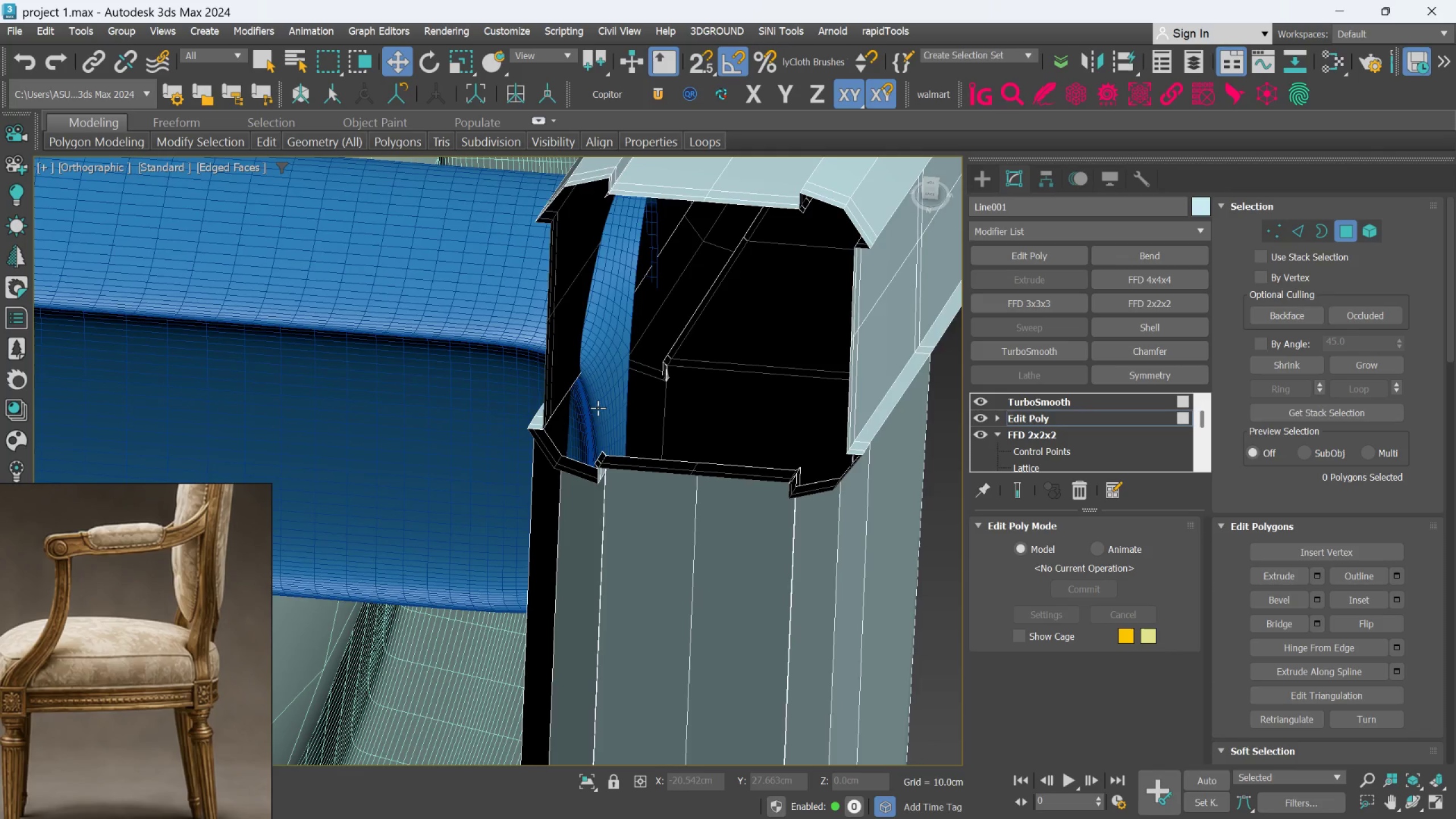 
scroll: coordinate [581, 540], scroll_direction: up, amount: 4.0
 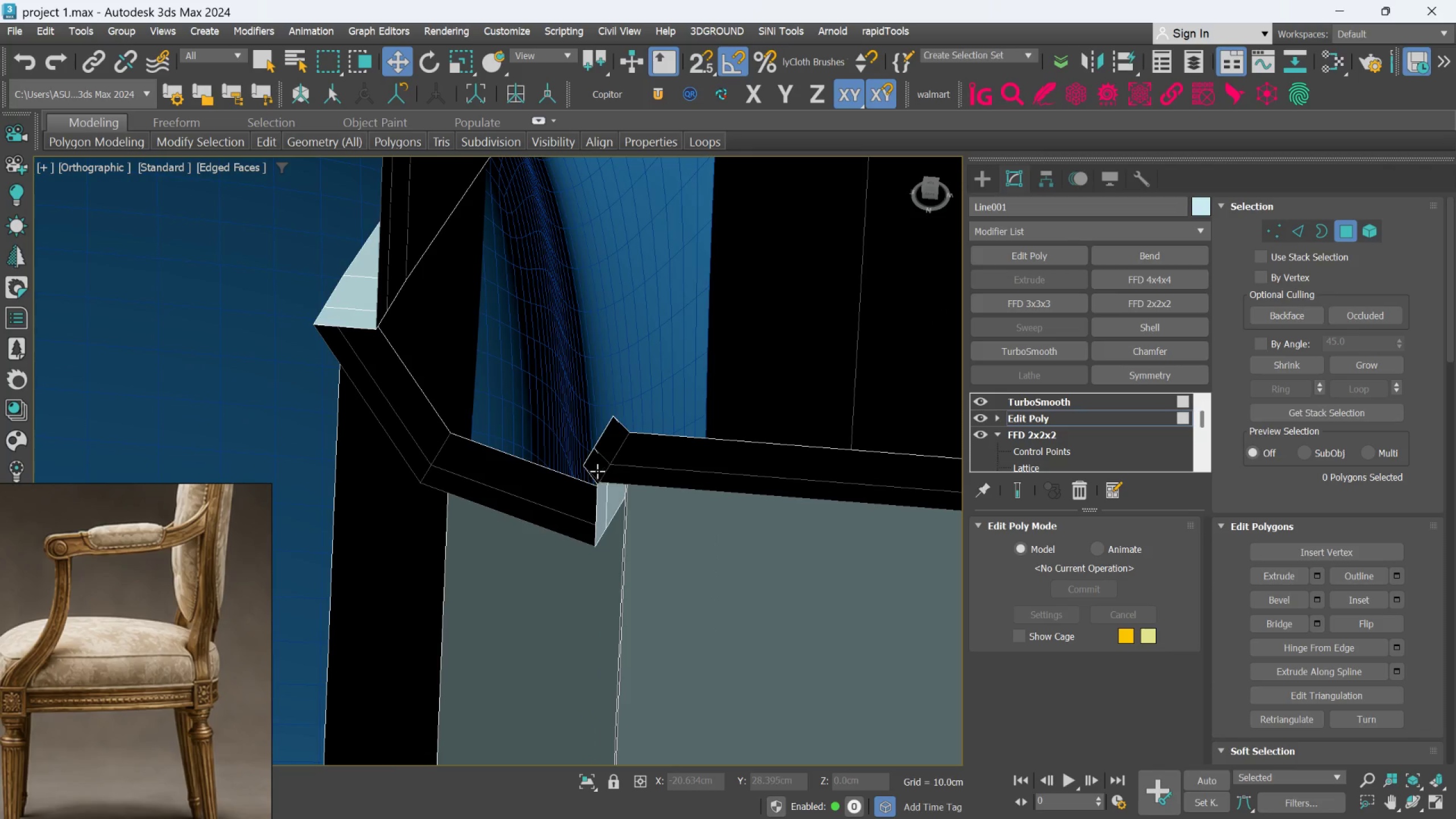 
left_click([596, 470])
 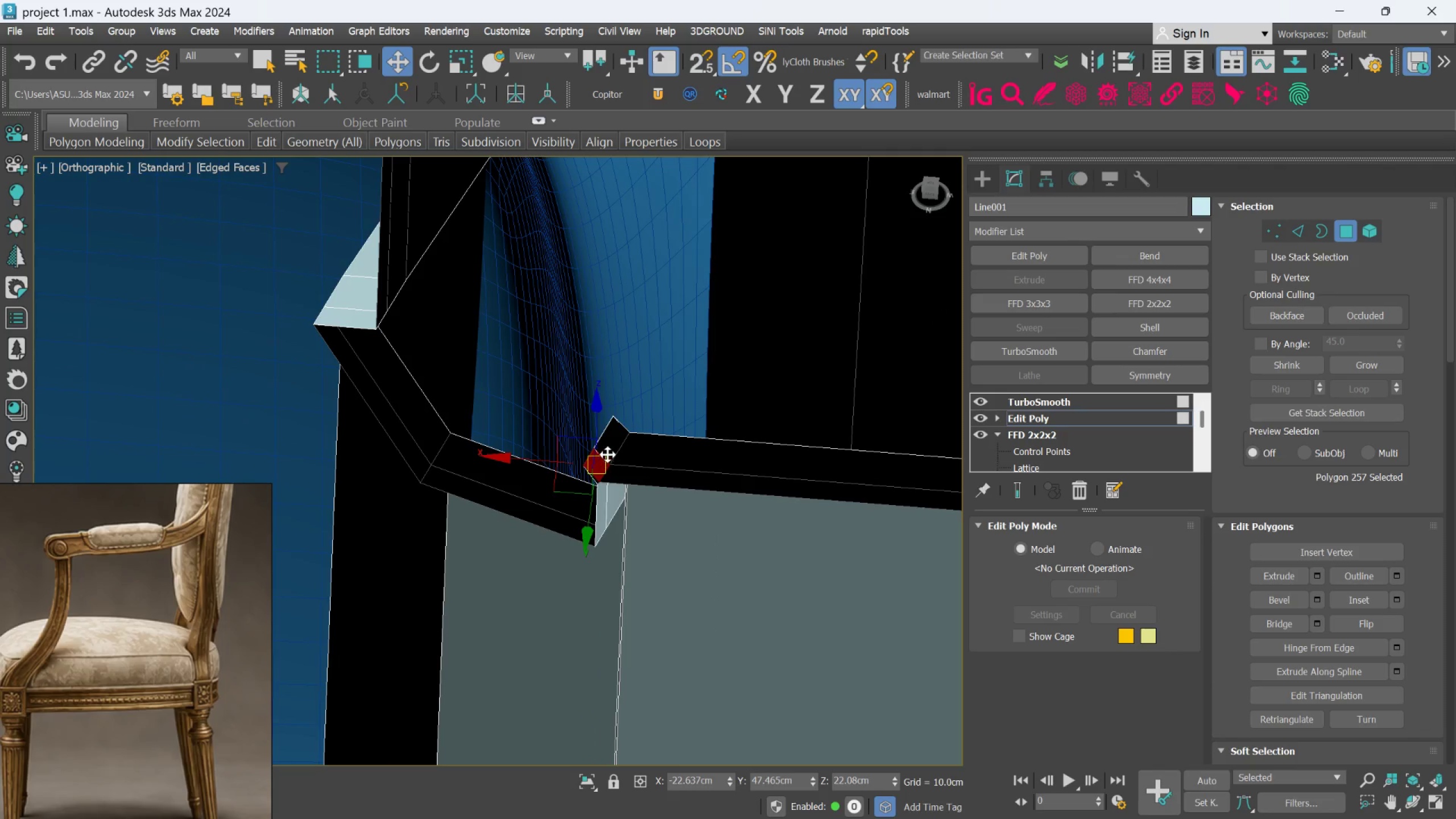 
hold_key(key=ControlLeft, duration=0.5)
left_click([607, 452])
 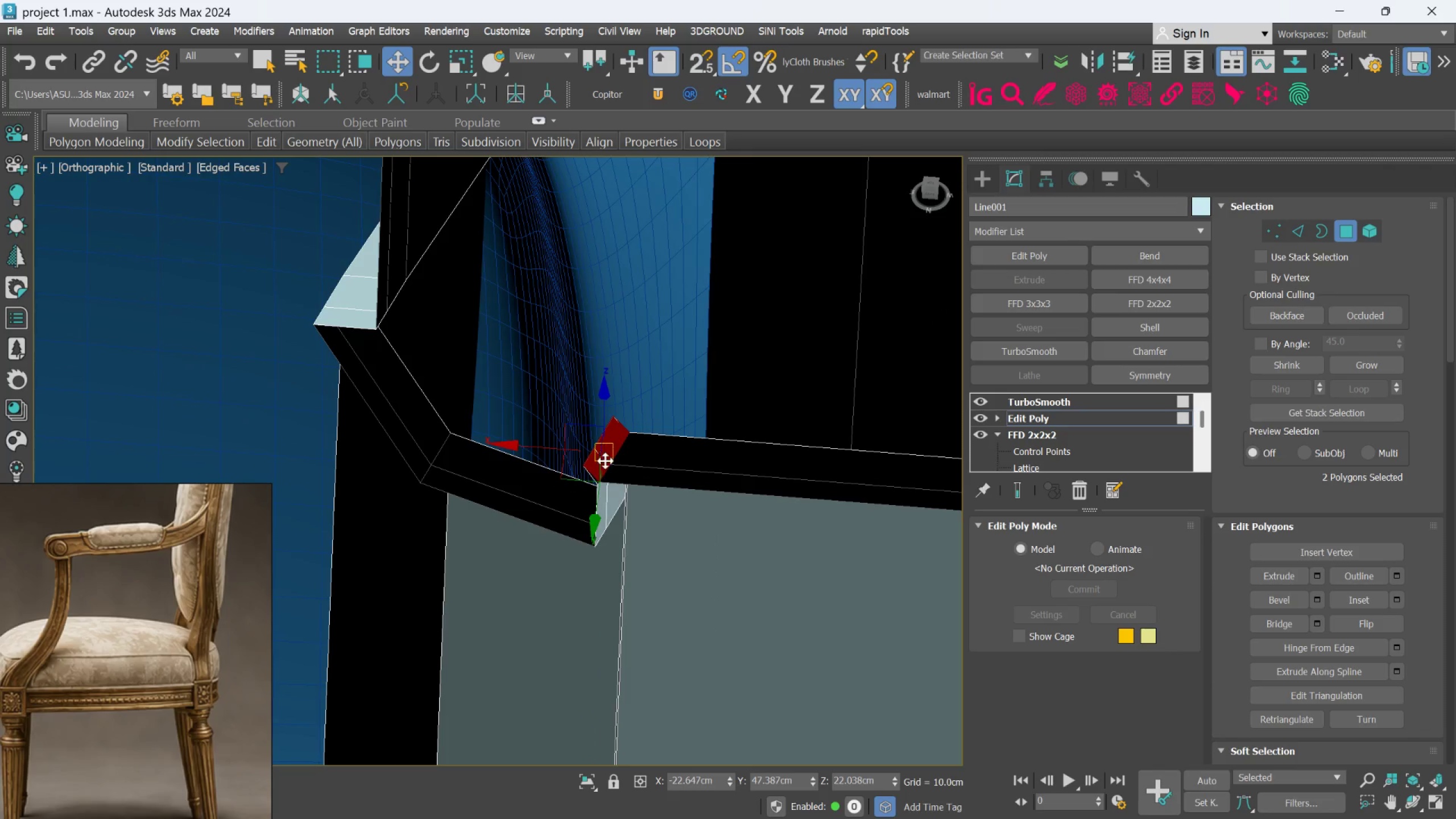 
scroll: coordinate [598, 474], scroll_direction: up, amount: 5.0
 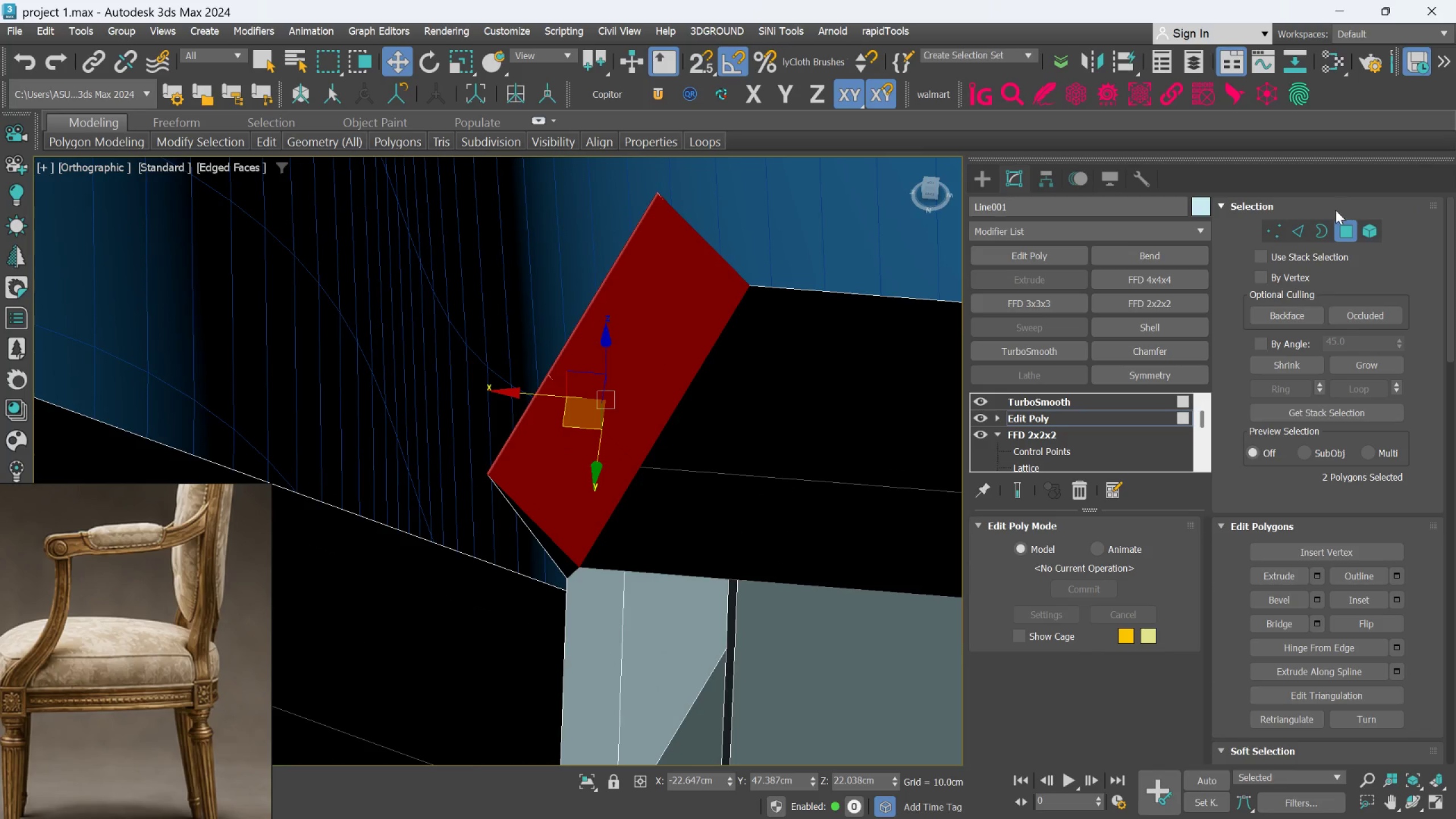 
left_click([1303, 235])
 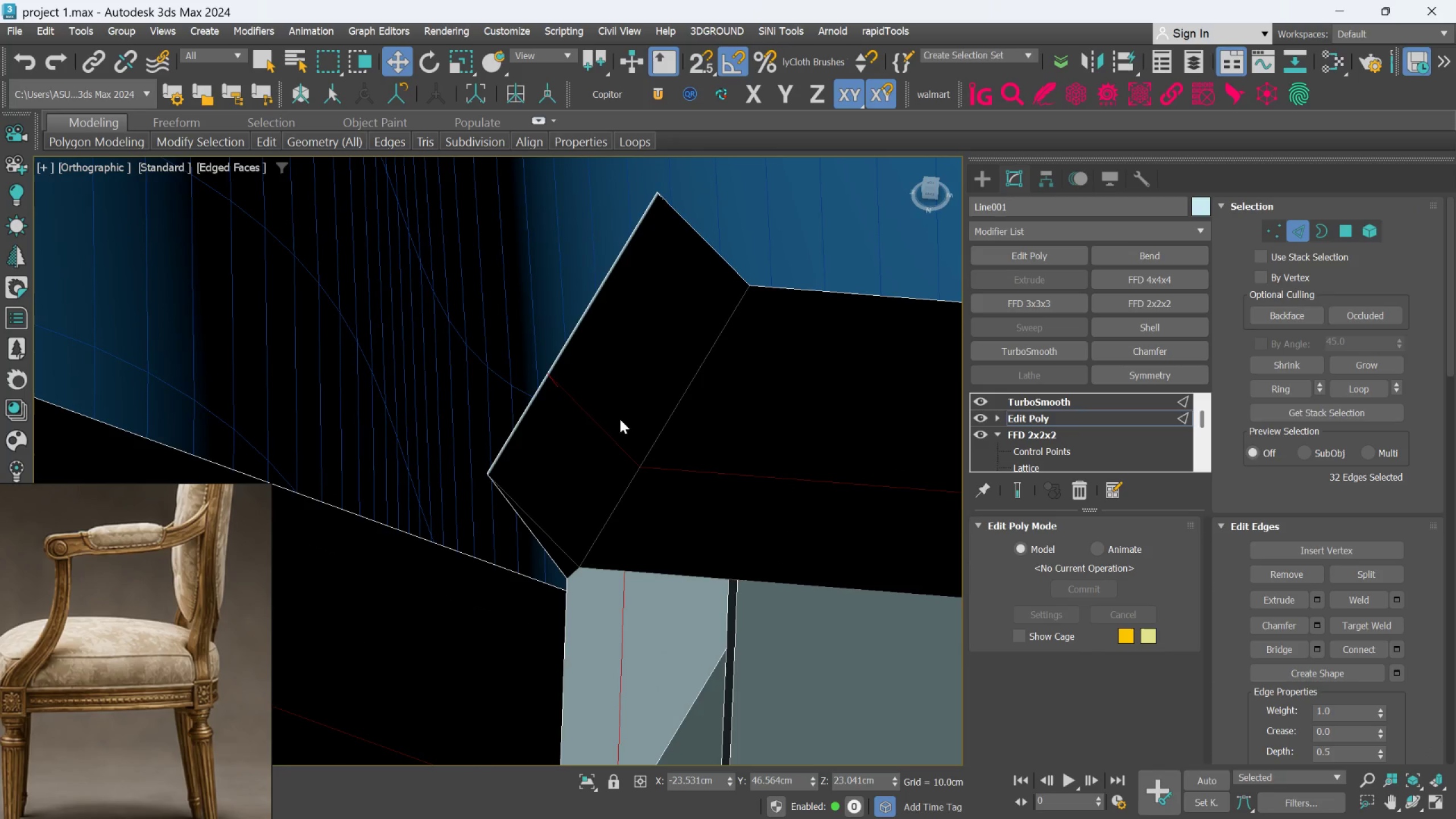 
scroll: coordinate [545, 436], scroll_direction: down, amount: 1.0
 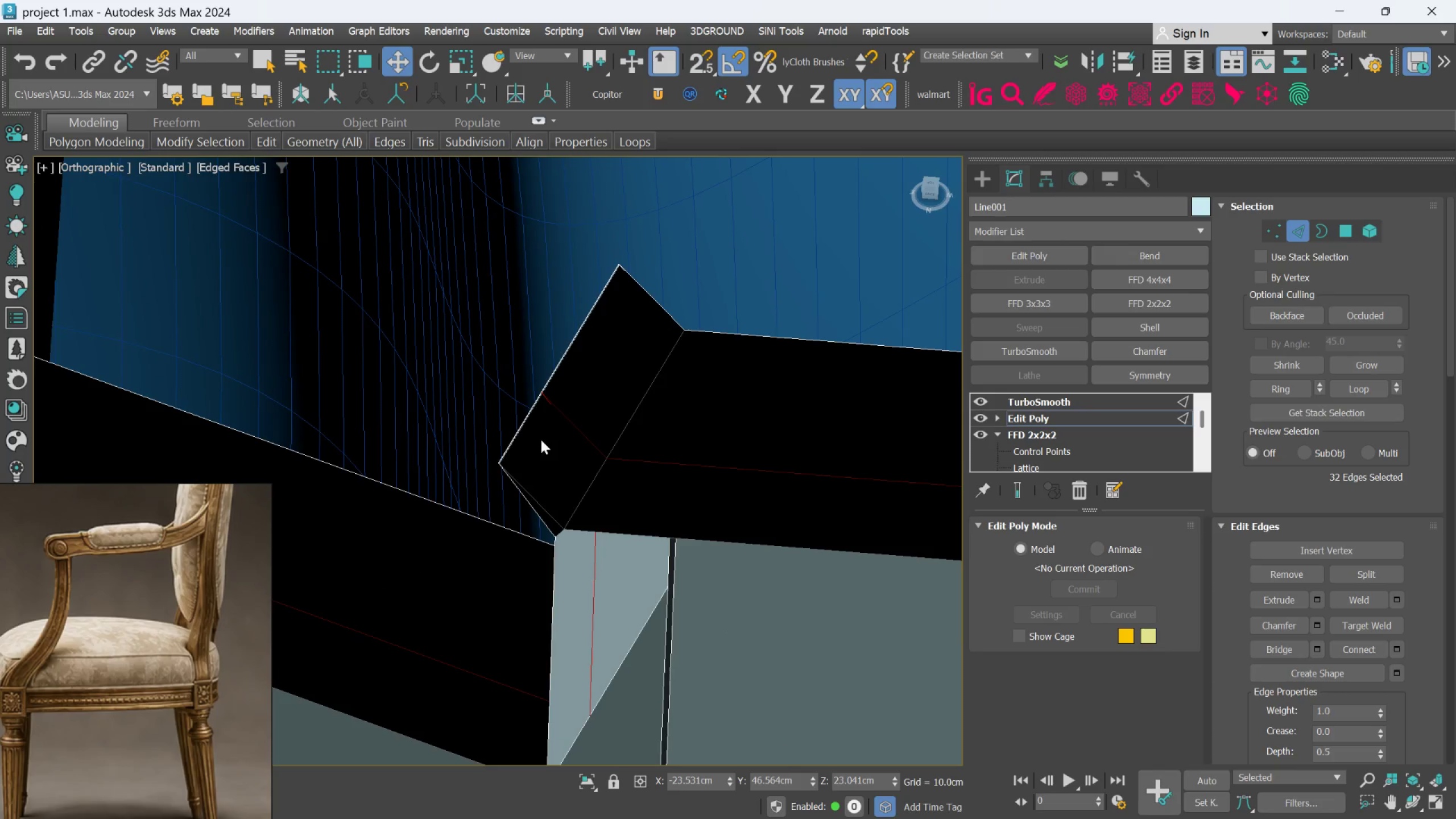 
hold_key(key=AltLeft, duration=0.52)
 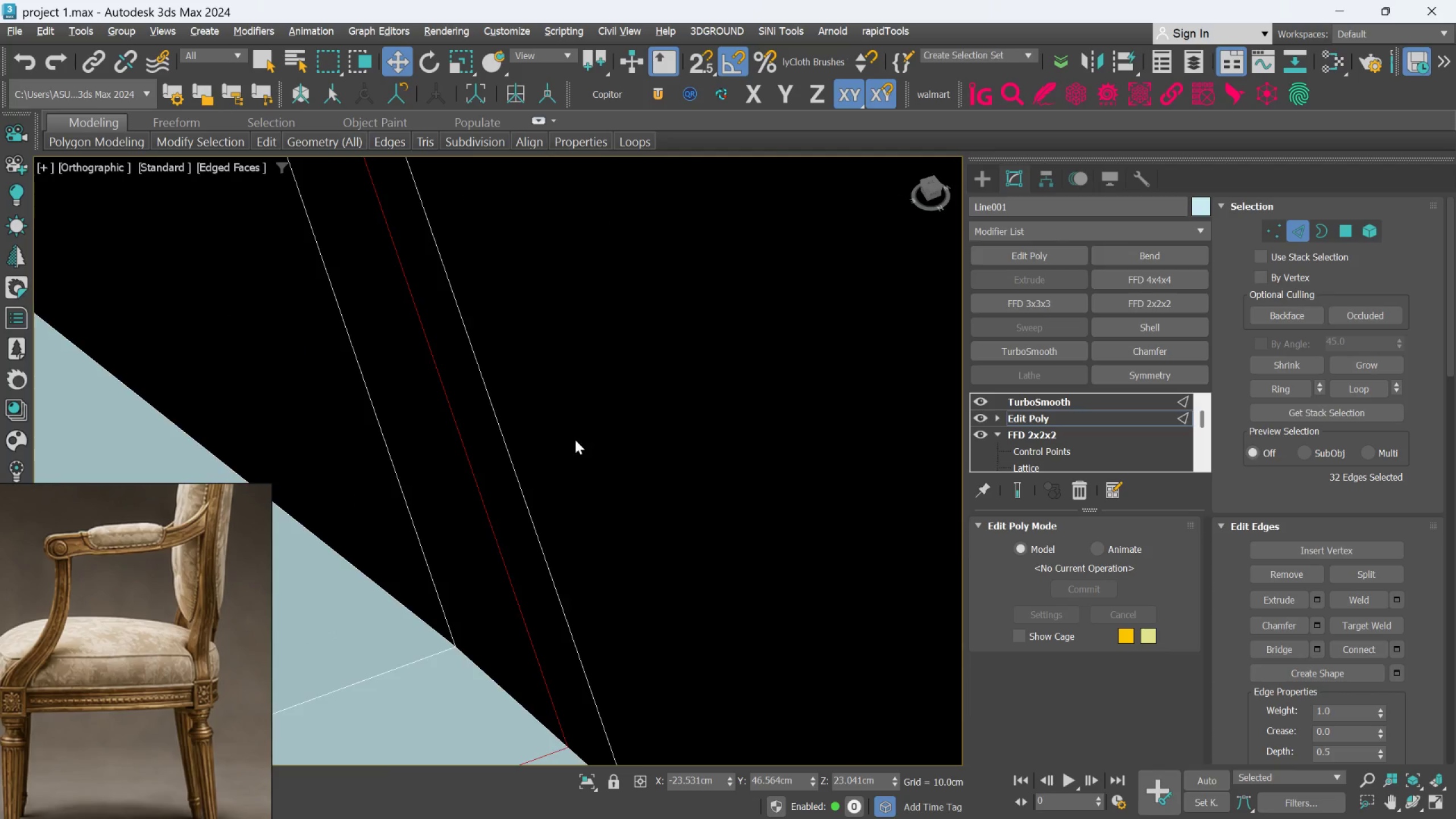 
scroll: coordinate [590, 469], scroll_direction: down, amount: 1.0
 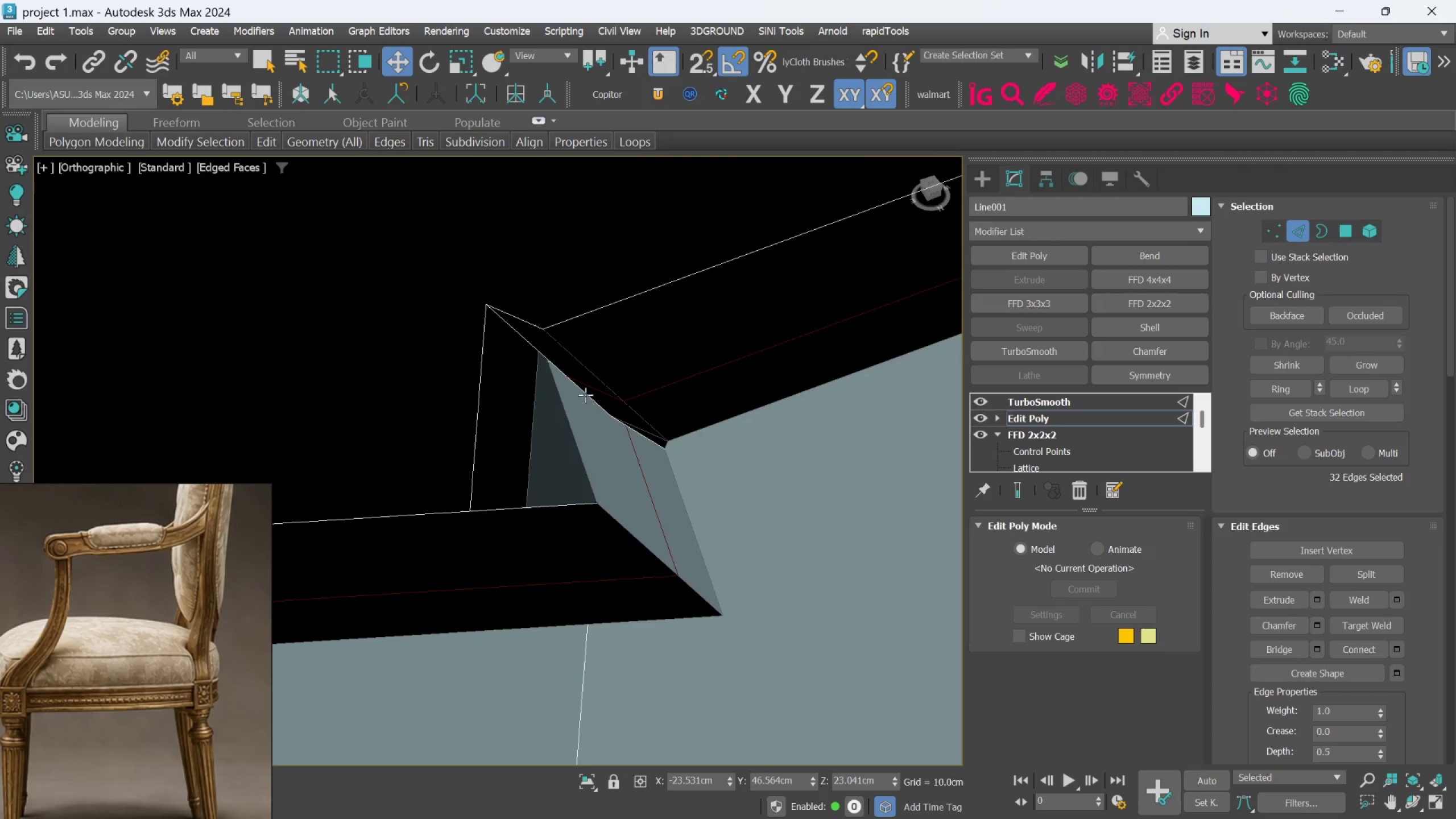 
left_click([585, 390])
 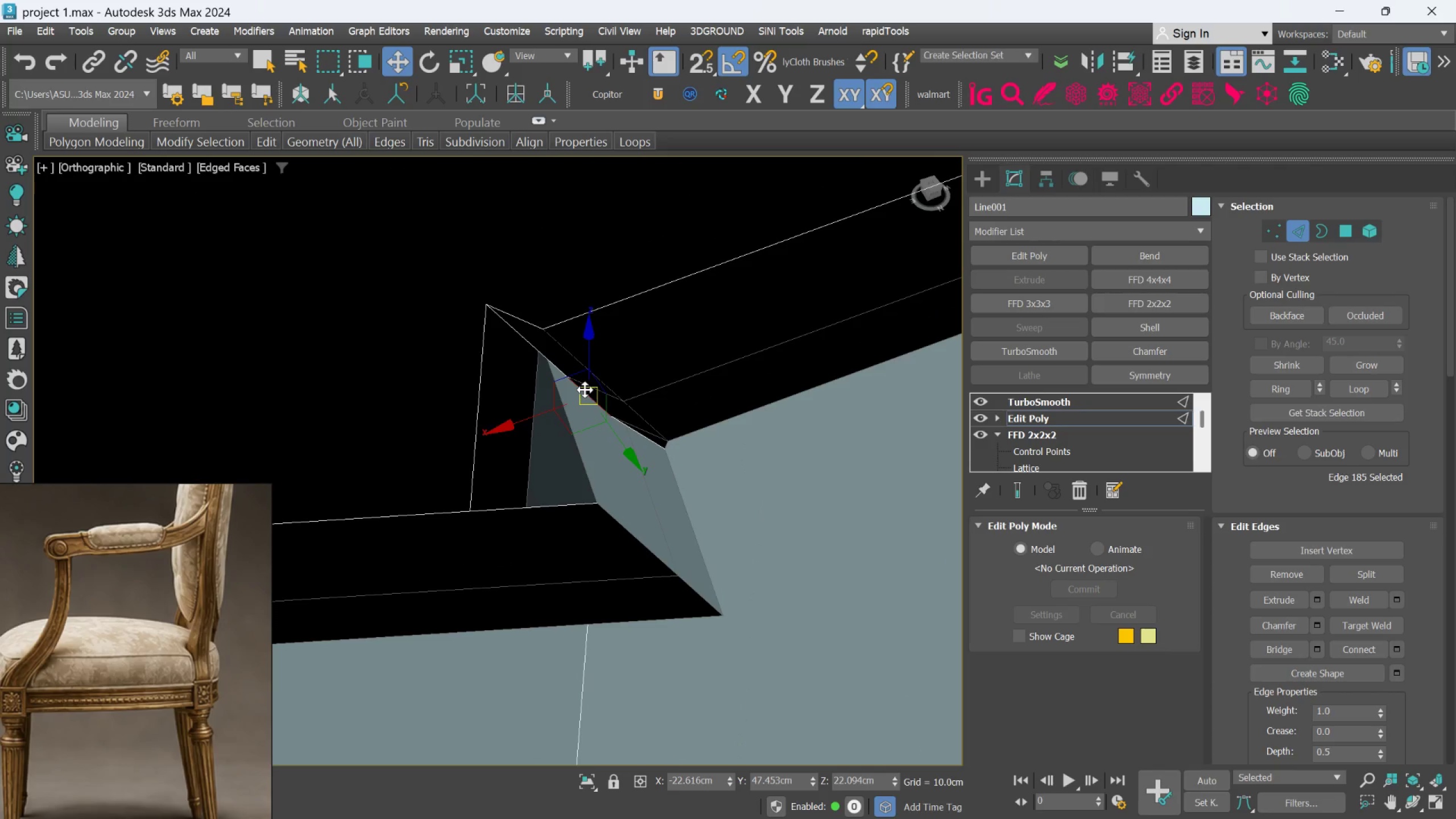 
scroll: coordinate [585, 396], scroll_direction: down, amount: 2.0
 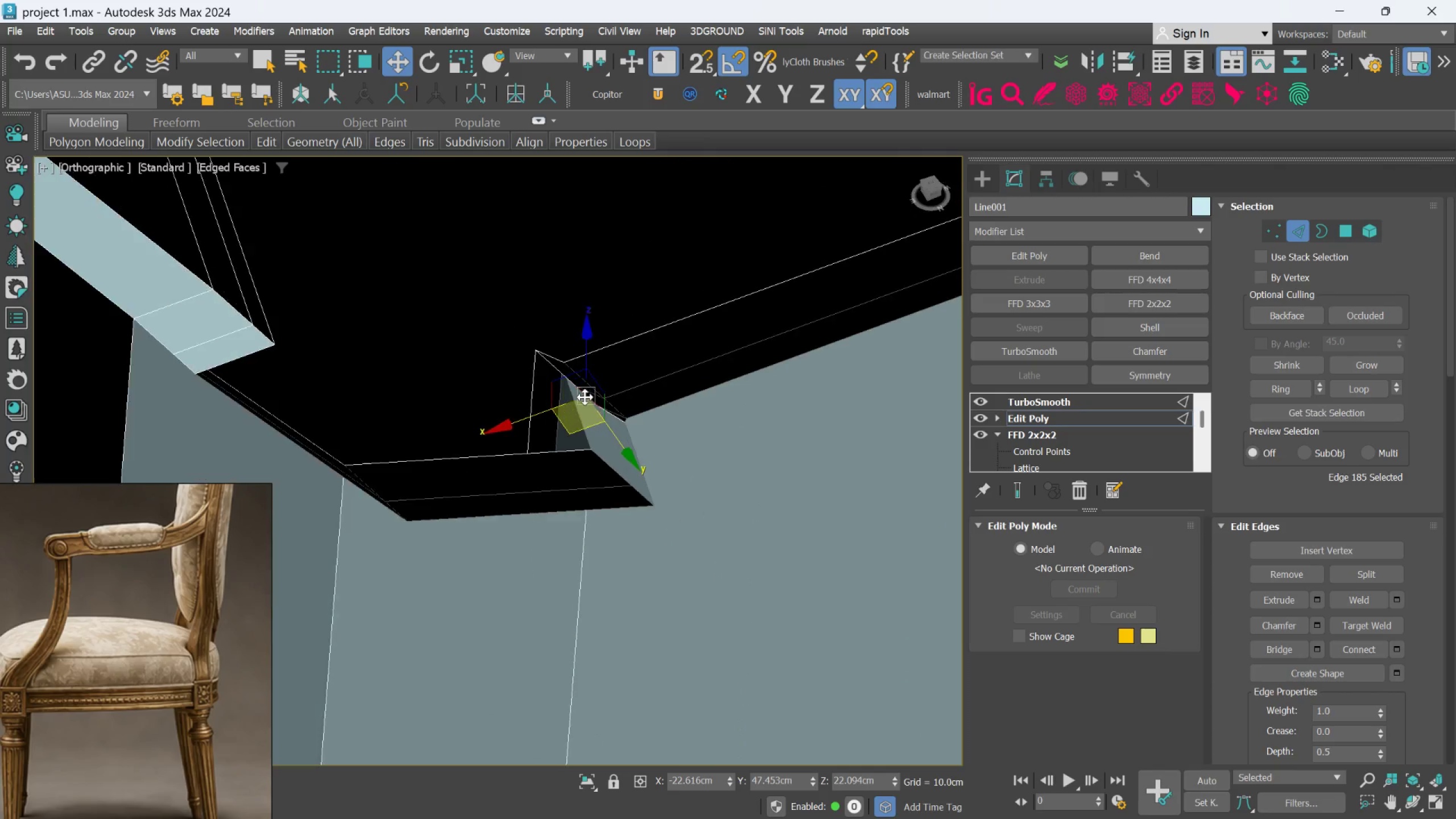 
hold_key(key=AltLeft, duration=1.44)
 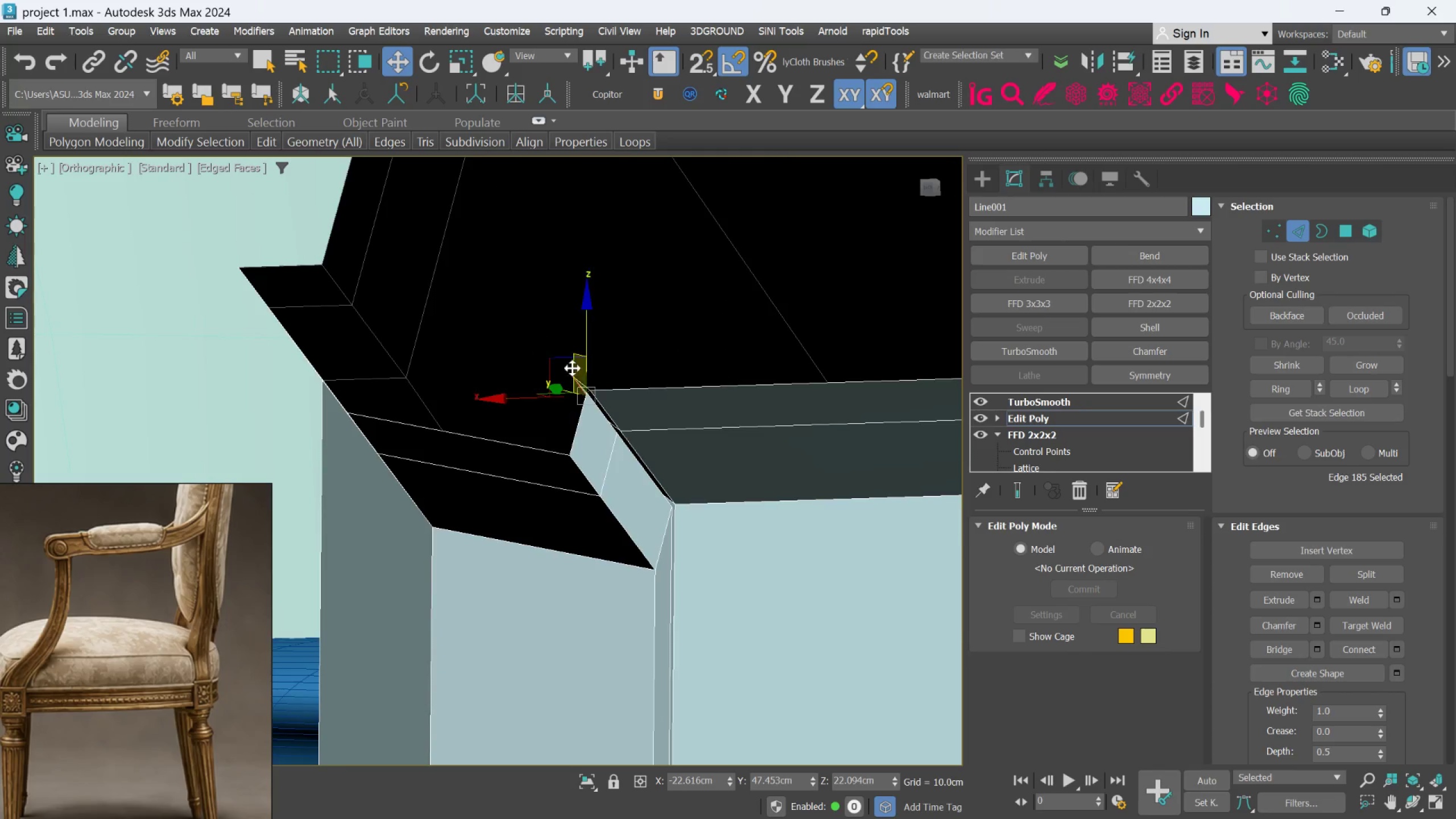 
scroll: coordinate [596, 429], scroll_direction: up, amount: 6.0
 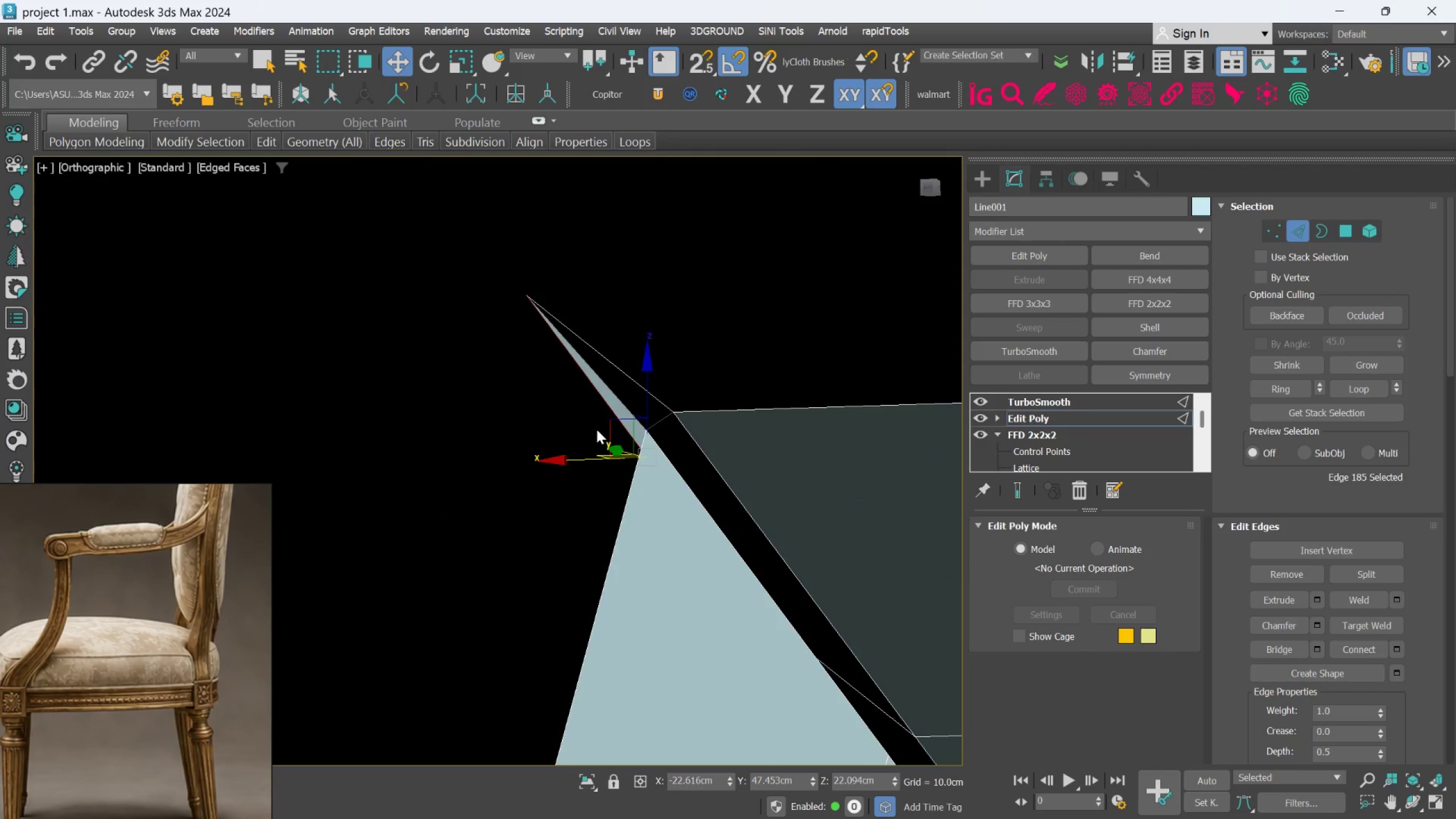 
hold_key(key=AltLeft, duration=1.24)
 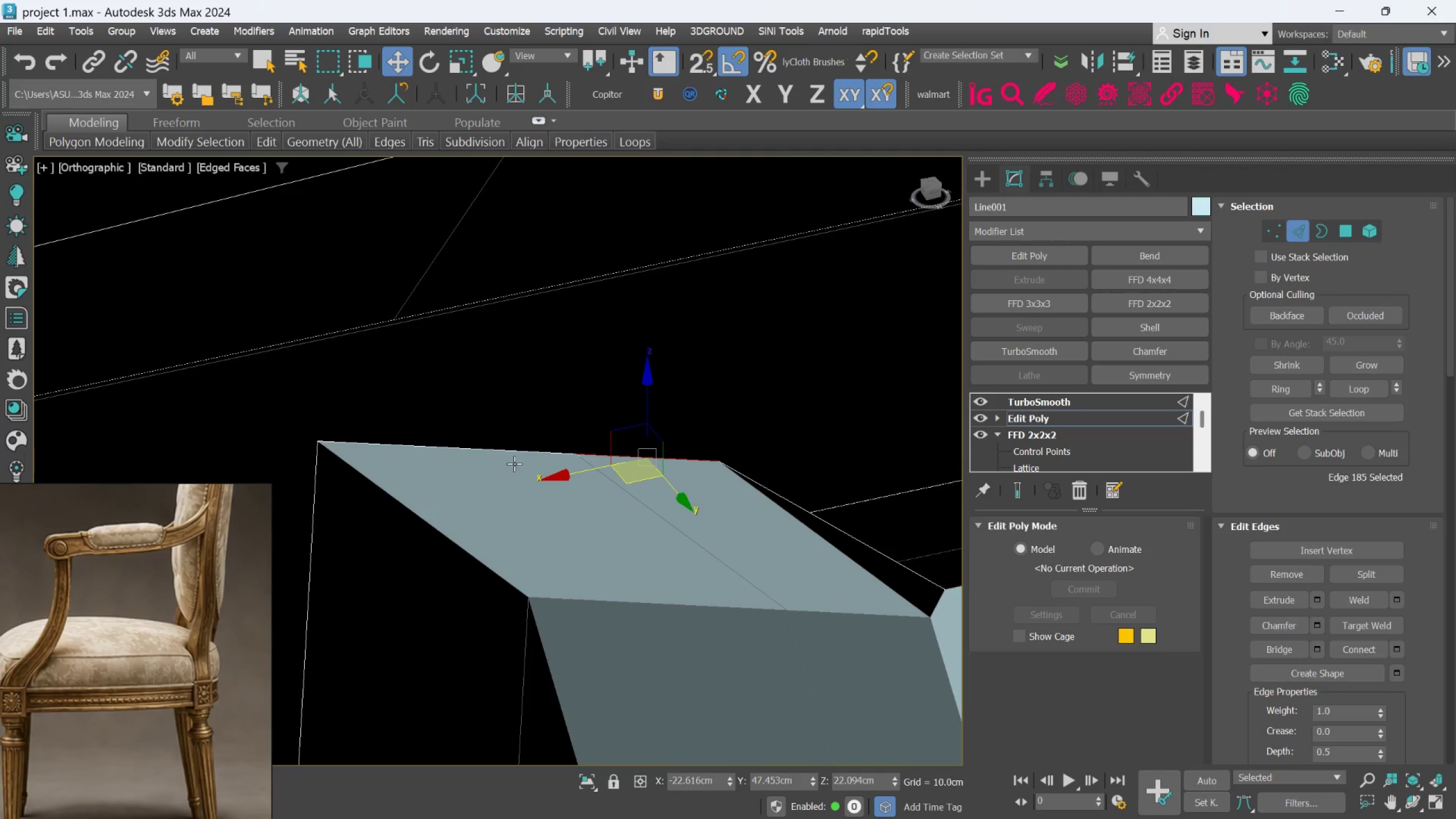 
scroll: coordinate [523, 482], scroll_direction: down, amount: 8.0
 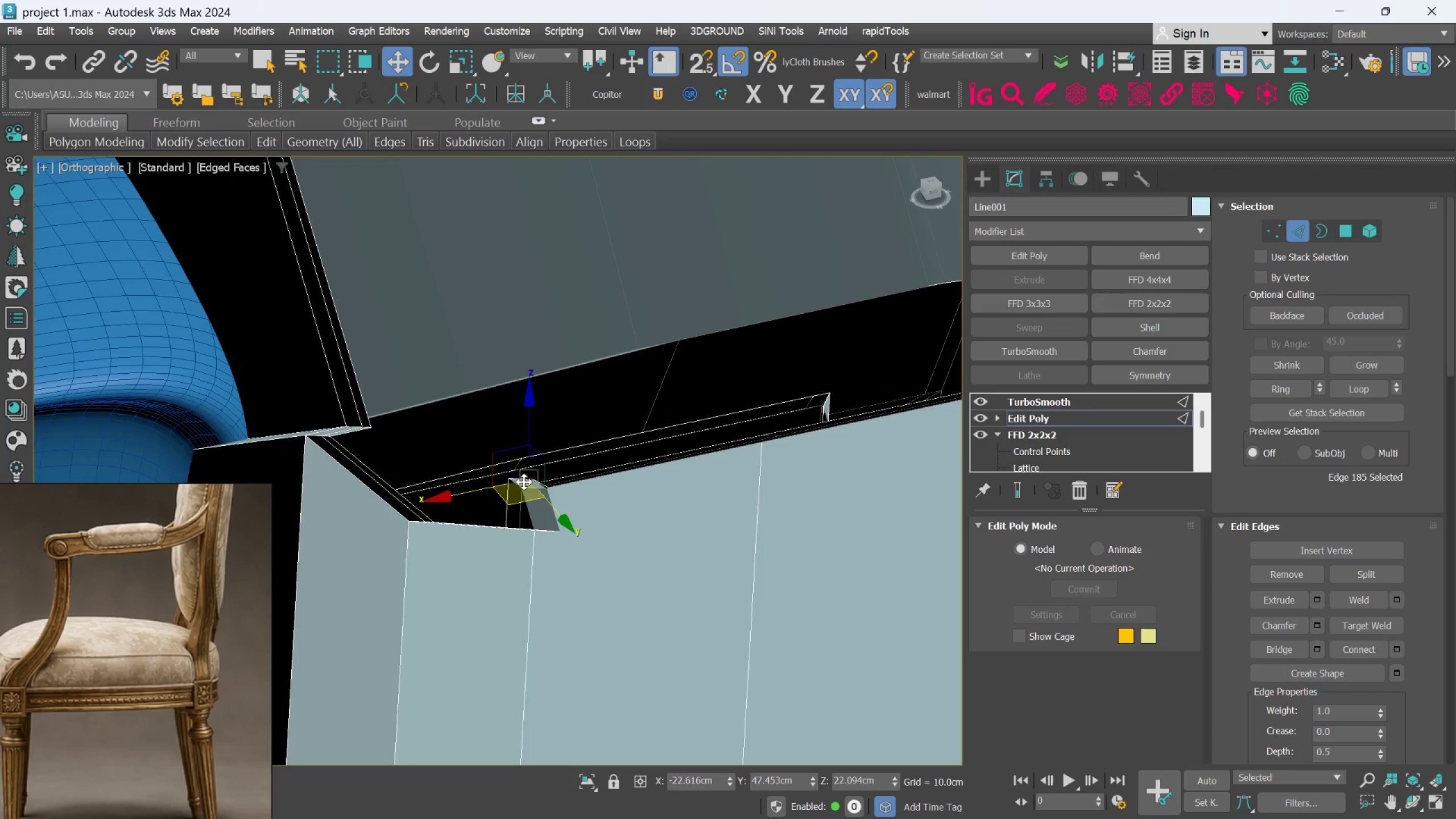 
hold_key(key=AltLeft, duration=0.62)
 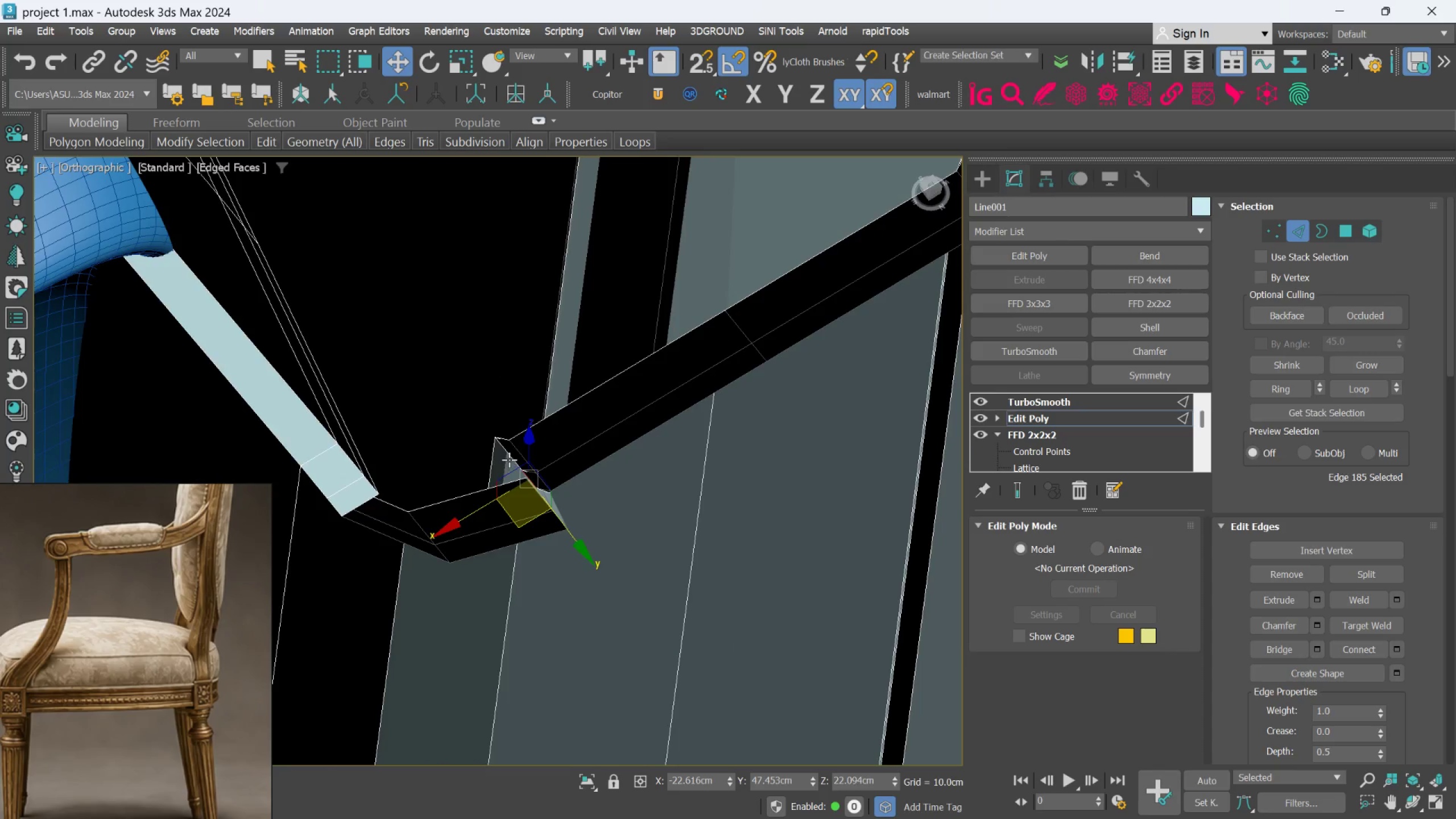 
scroll: coordinate [509, 460], scroll_direction: up, amount: 2.0
 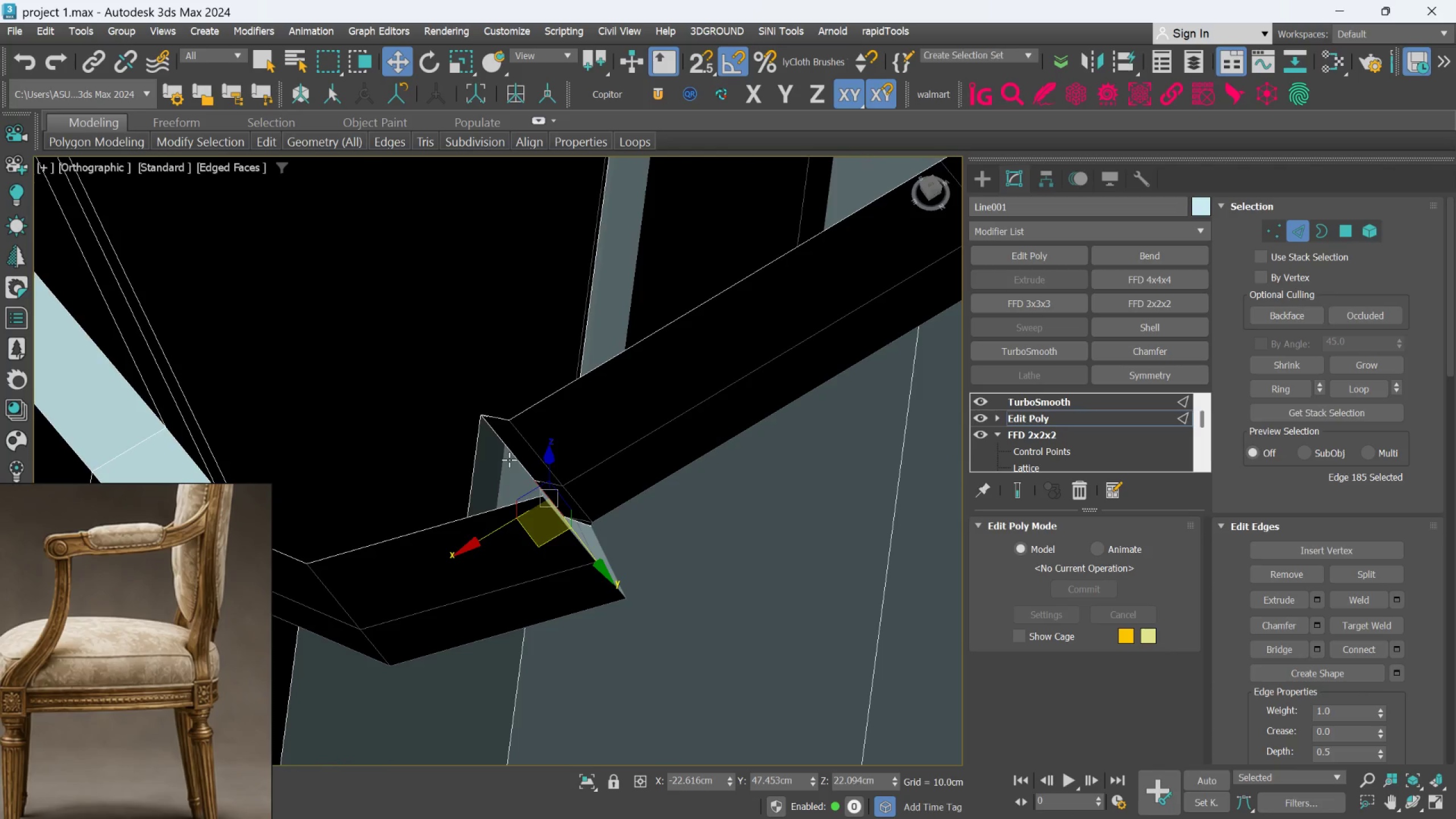 
hold_key(key=ControlLeft, duration=0.72)
left_click([510, 458])
 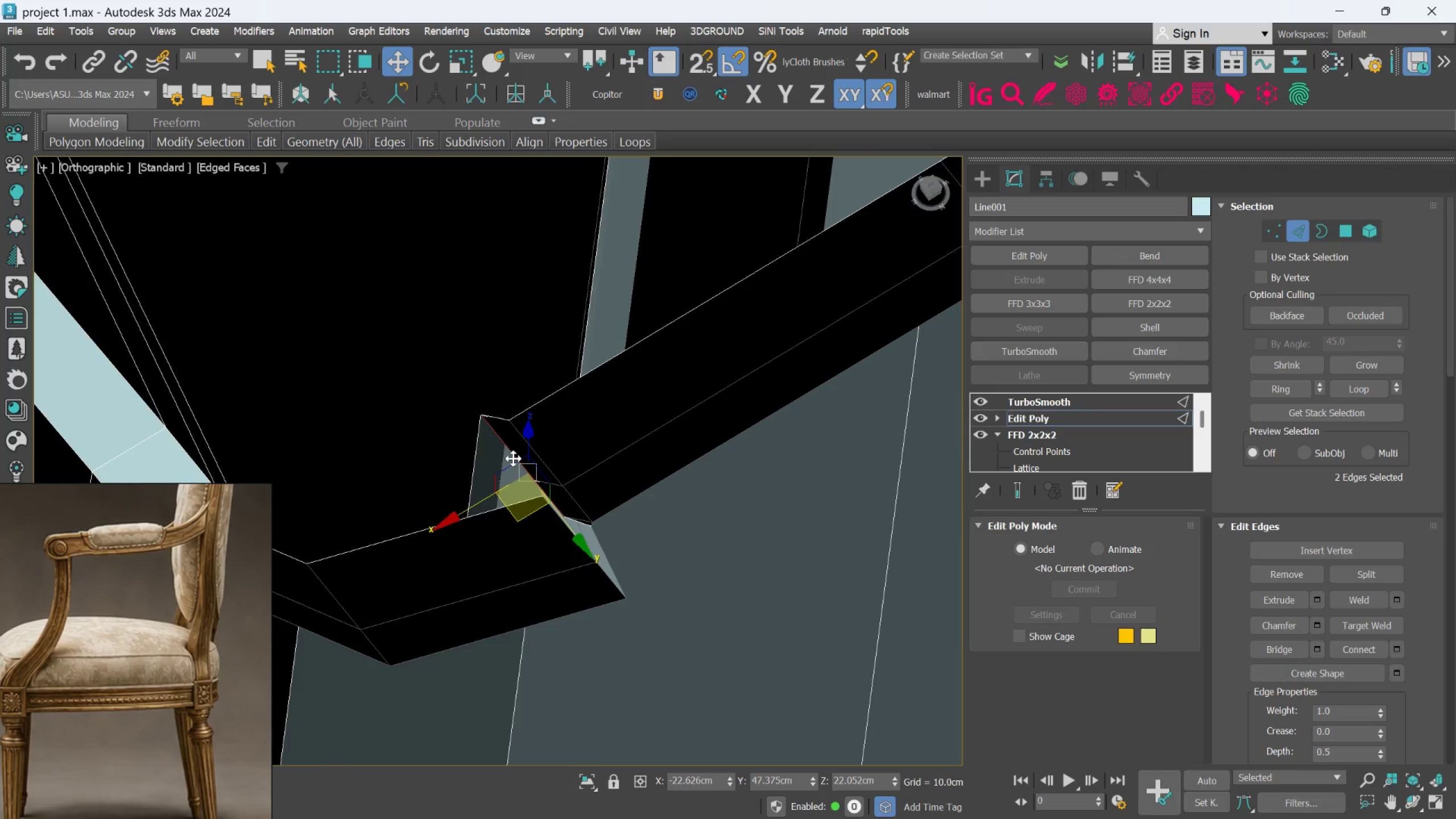 
key(Control+Backspace)
 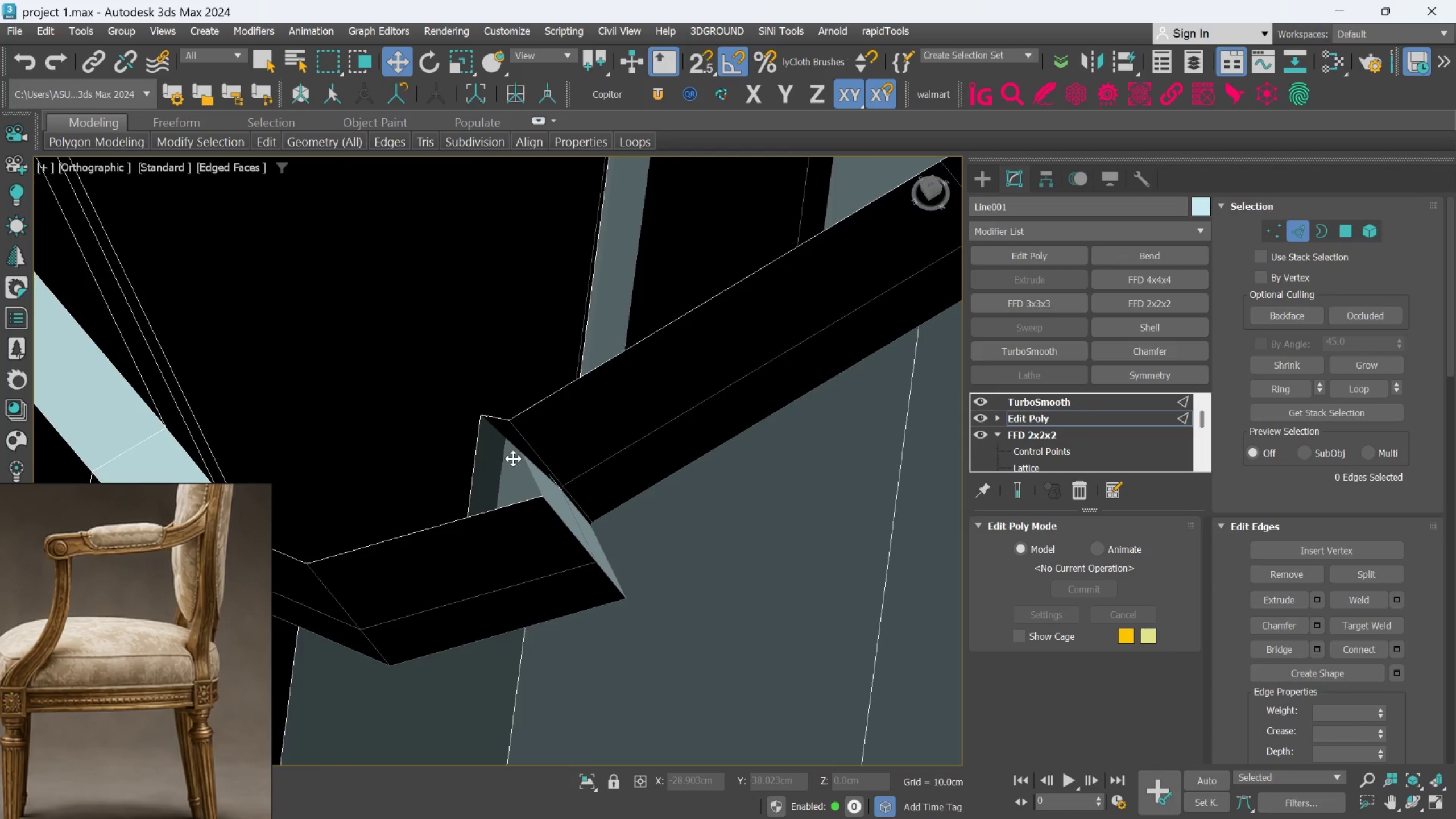 
scroll: coordinate [512, 460], scroll_direction: down, amount: 2.0
 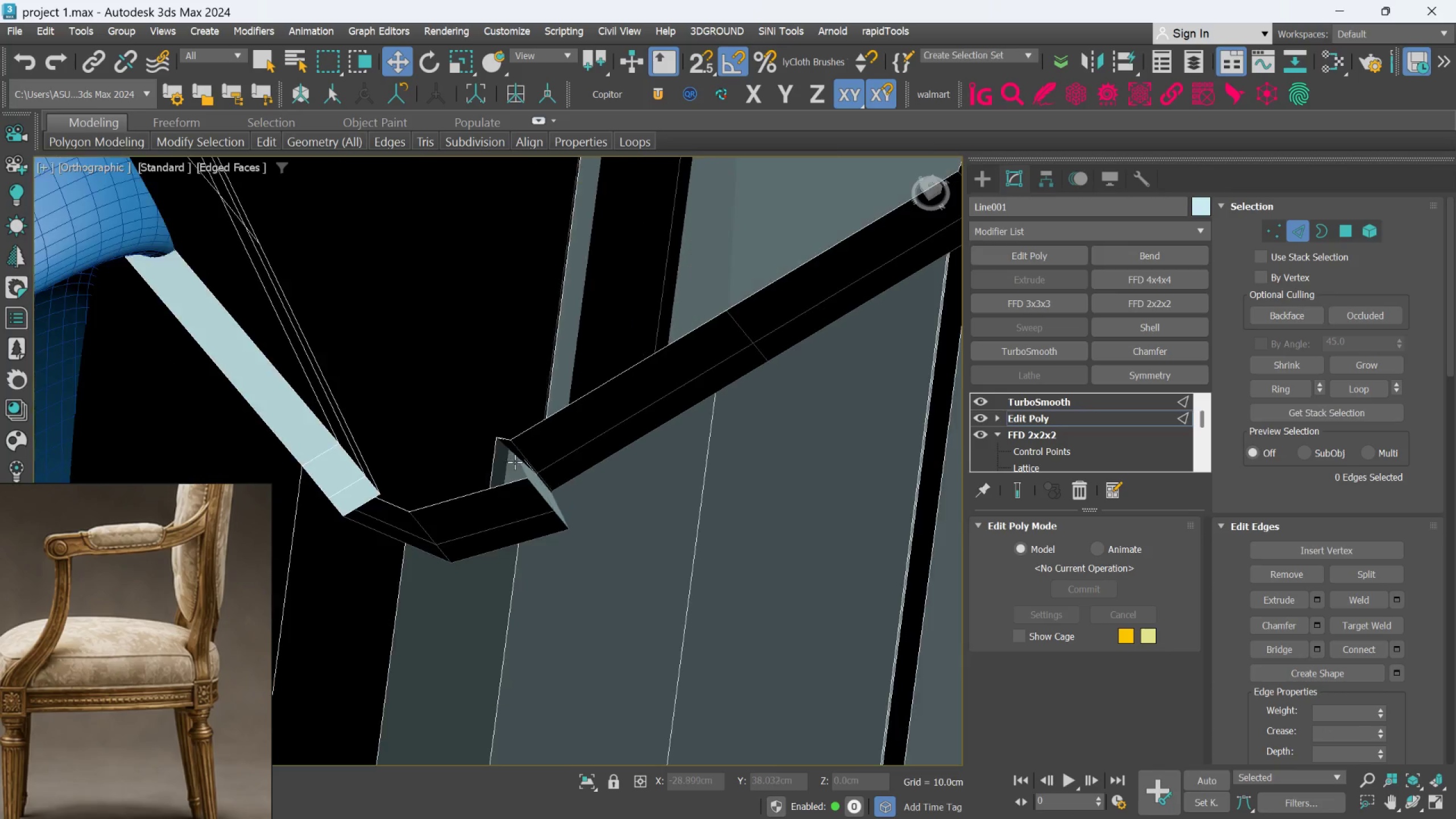 
hold_key(key=AltLeft, duration=0.45)
 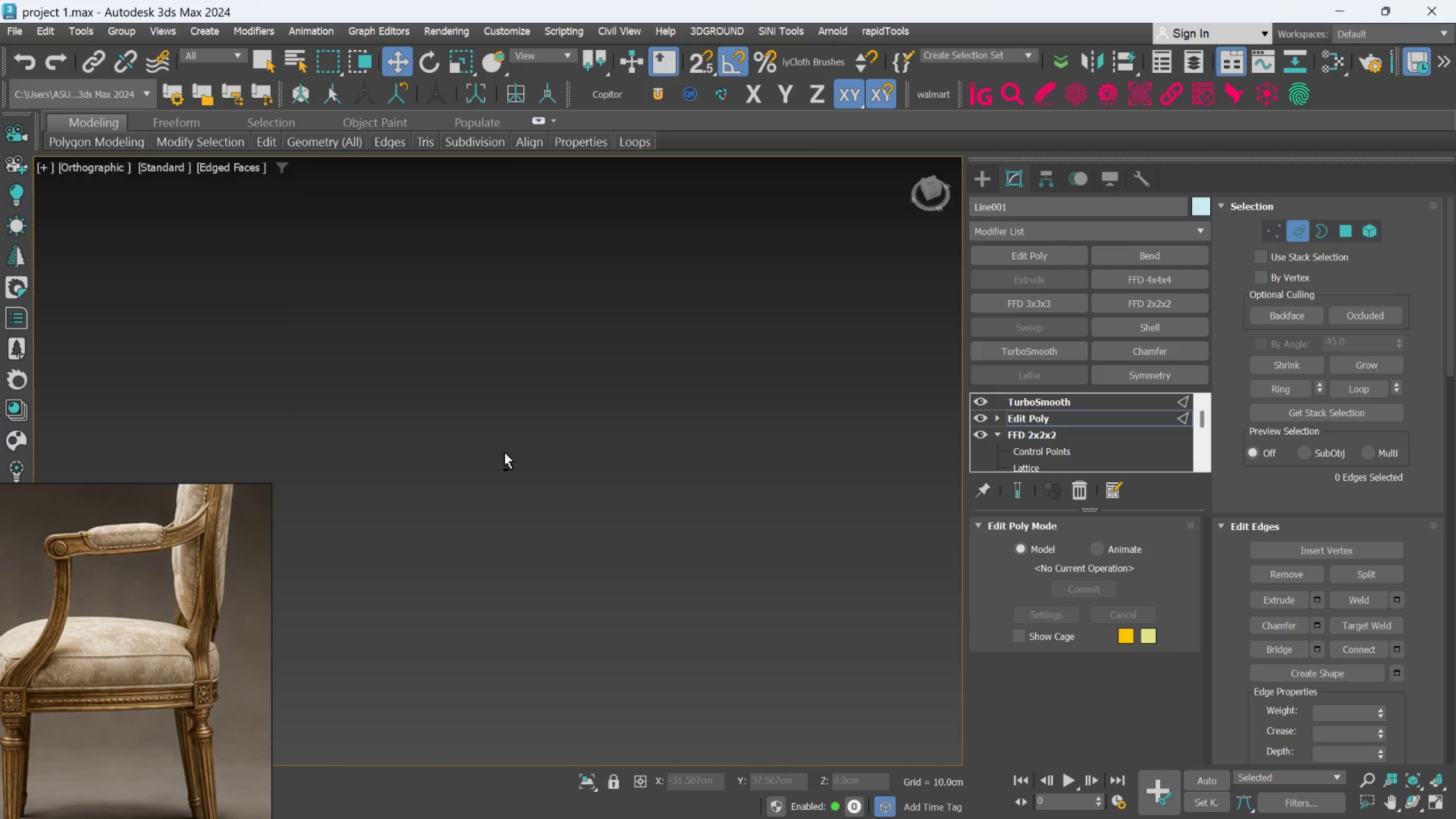 
scroll: coordinate [629, 469], scroll_direction: up, amount: 4.0
 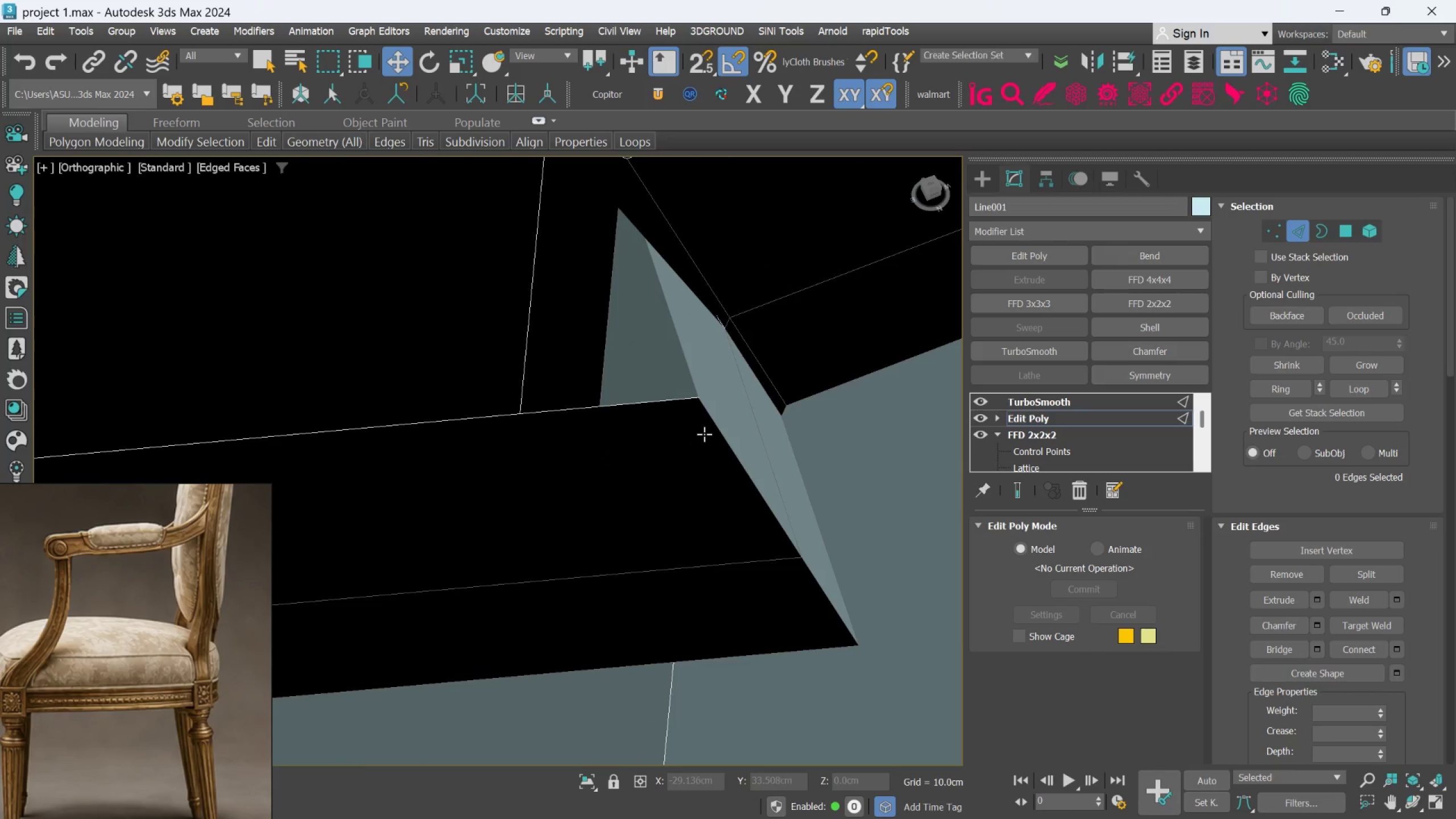 
left_click([704, 434])
 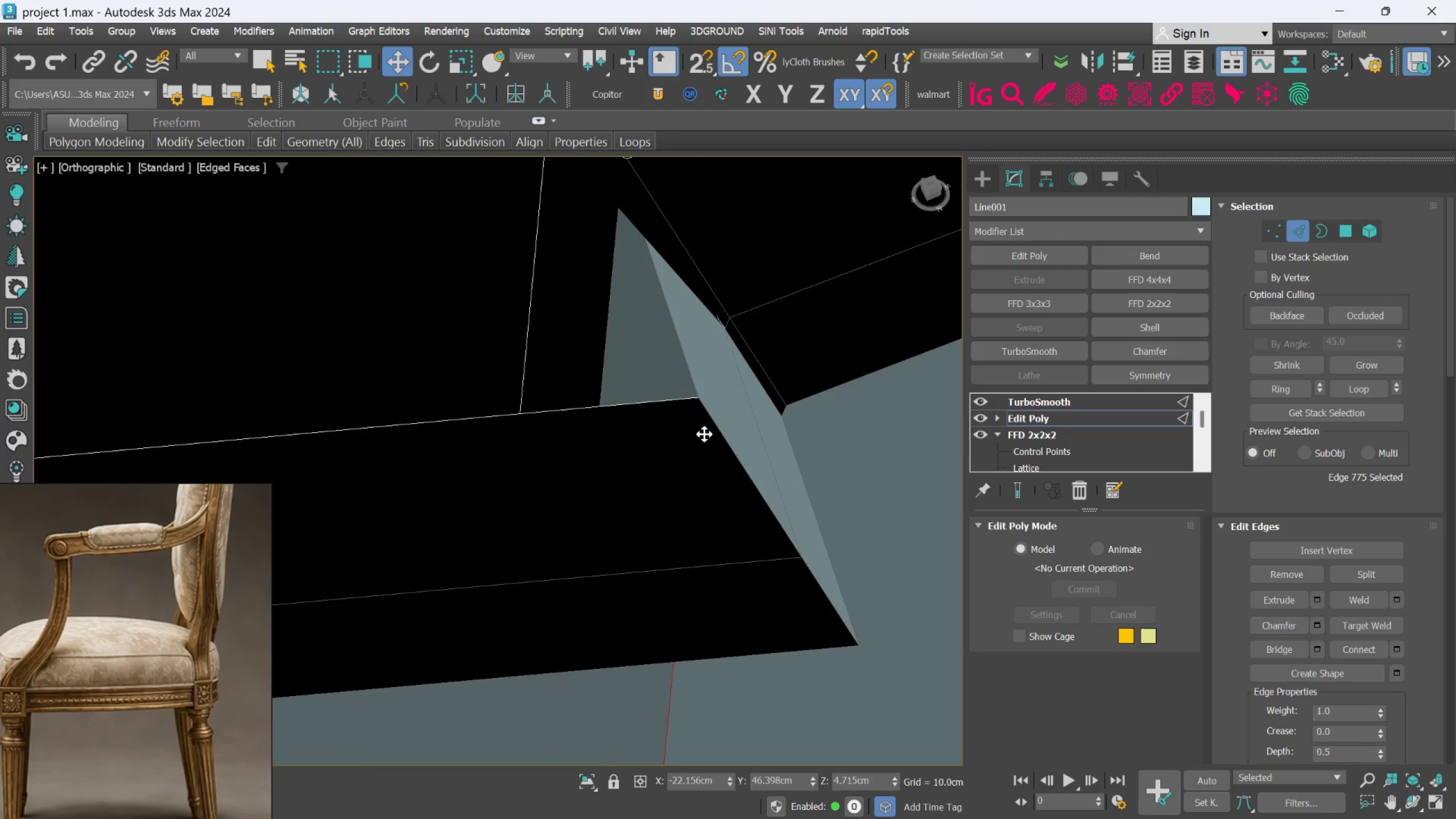 
hold_key(key=AltLeft, duration=0.5)
 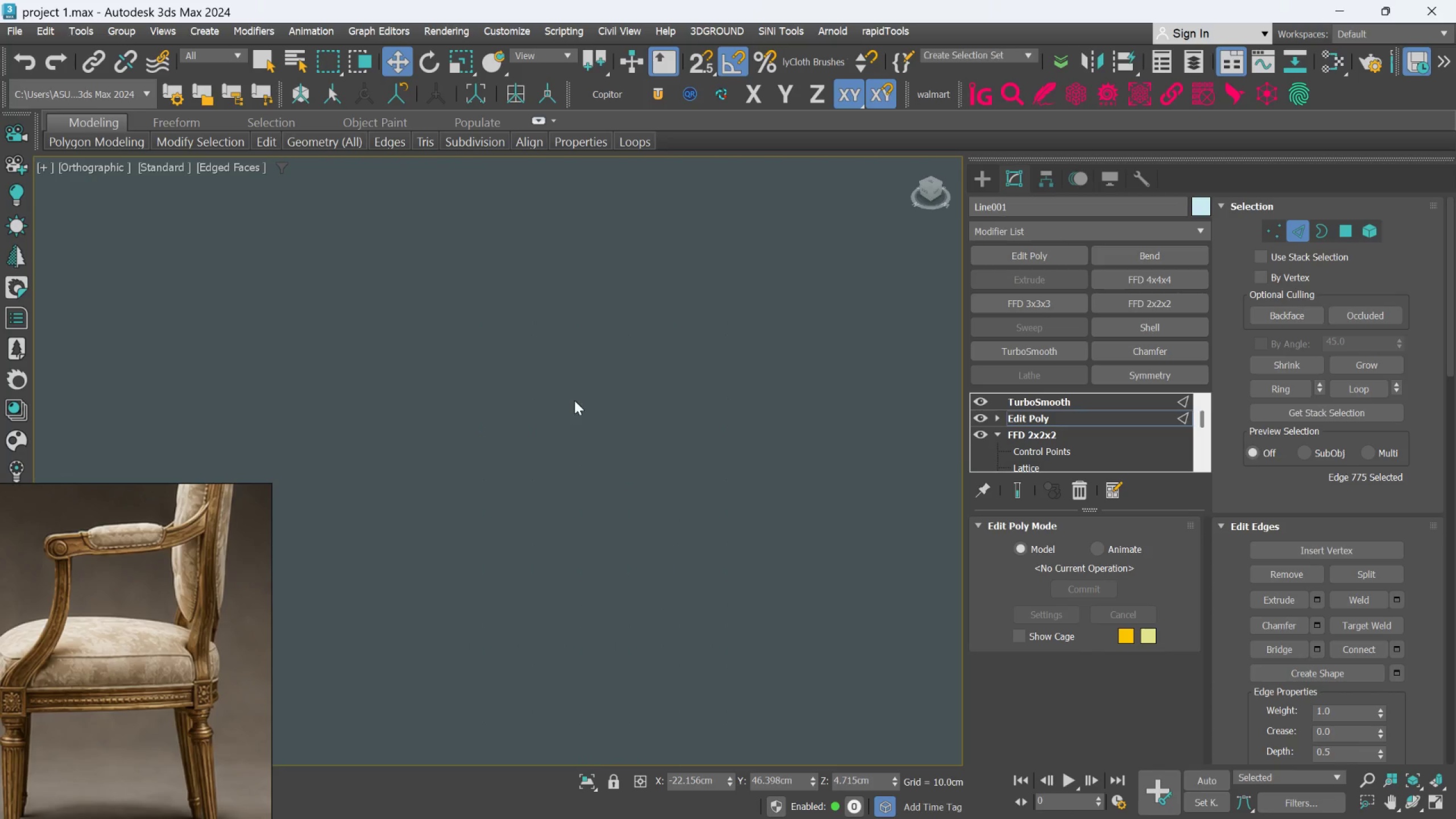 
scroll: coordinate [607, 529], scroll_direction: down, amount: 16.0
 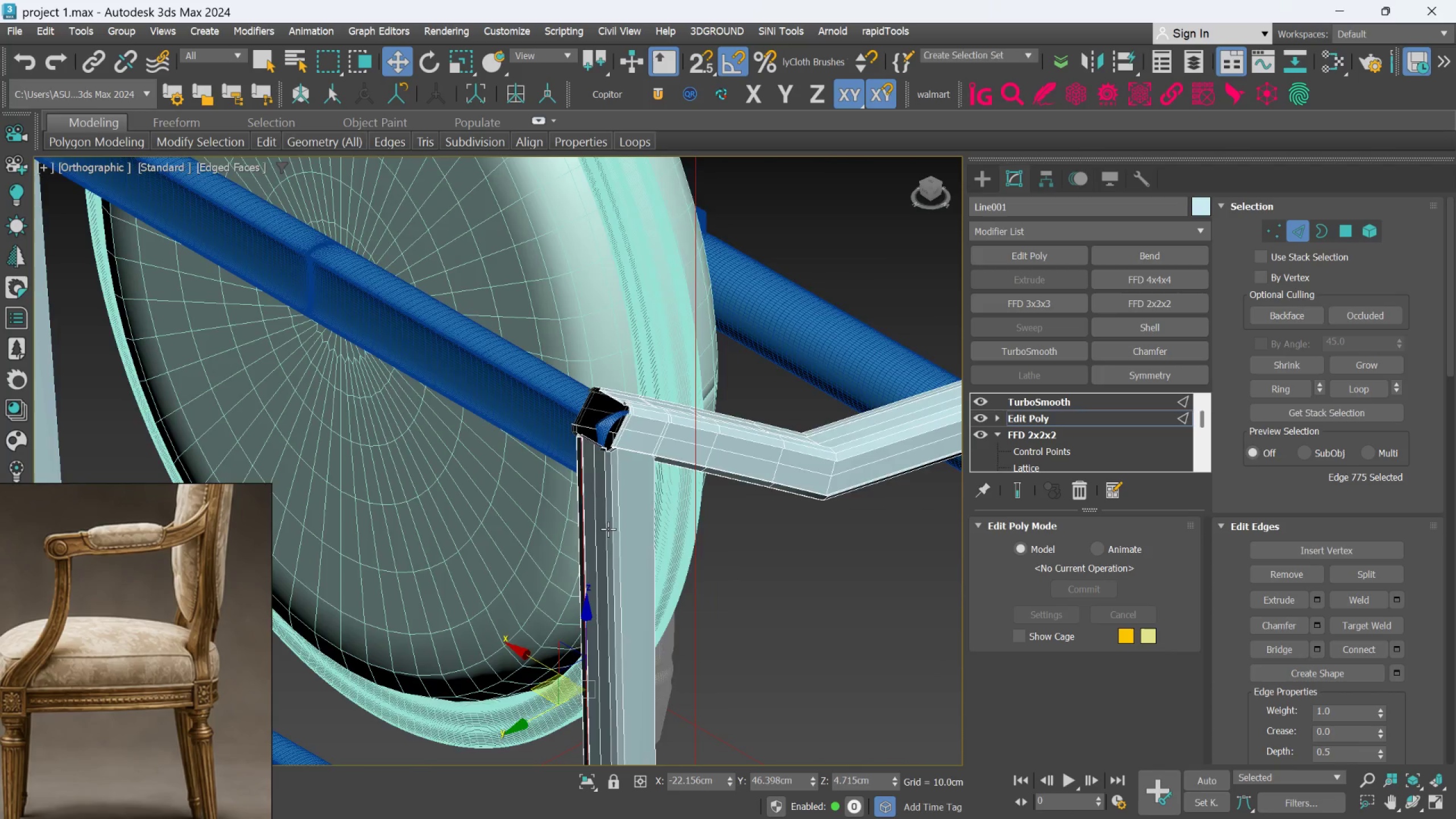 
hold_key(key=AltLeft, duration=0.47)
 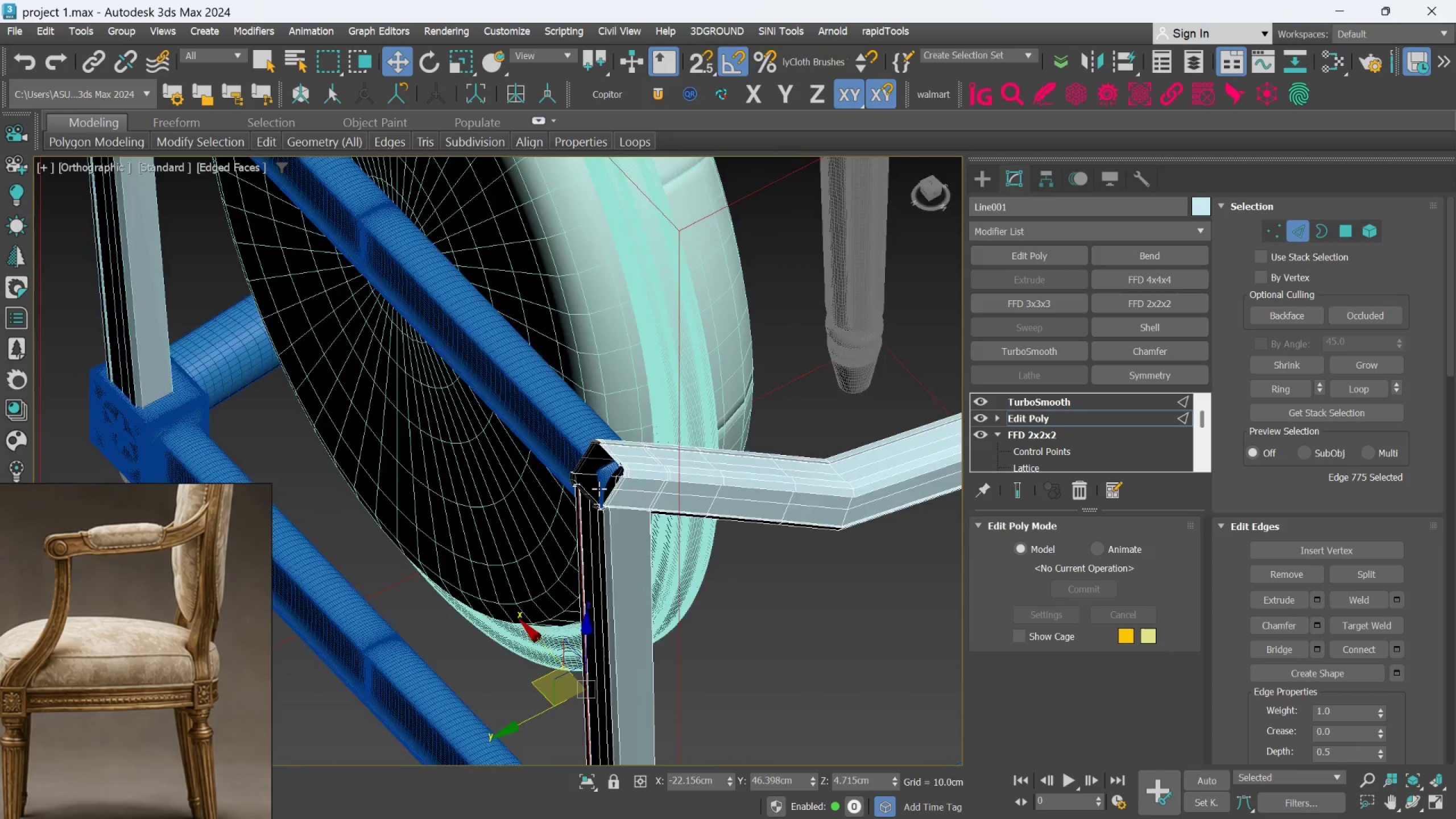 
scroll: coordinate [507, 457], scroll_direction: up, amount: 9.0
 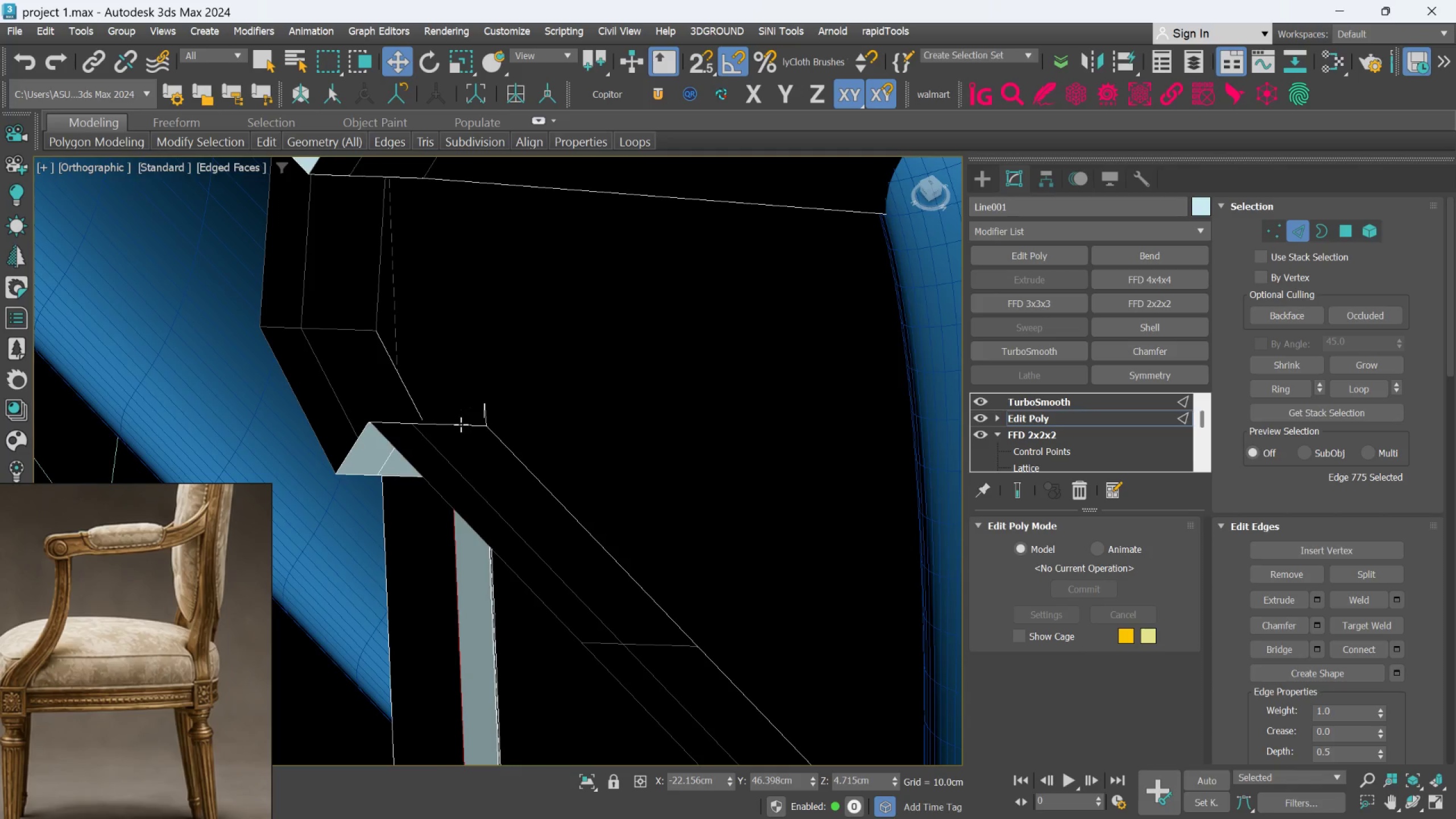 
scroll: coordinate [485, 424], scroll_direction: down, amount: 7.0
 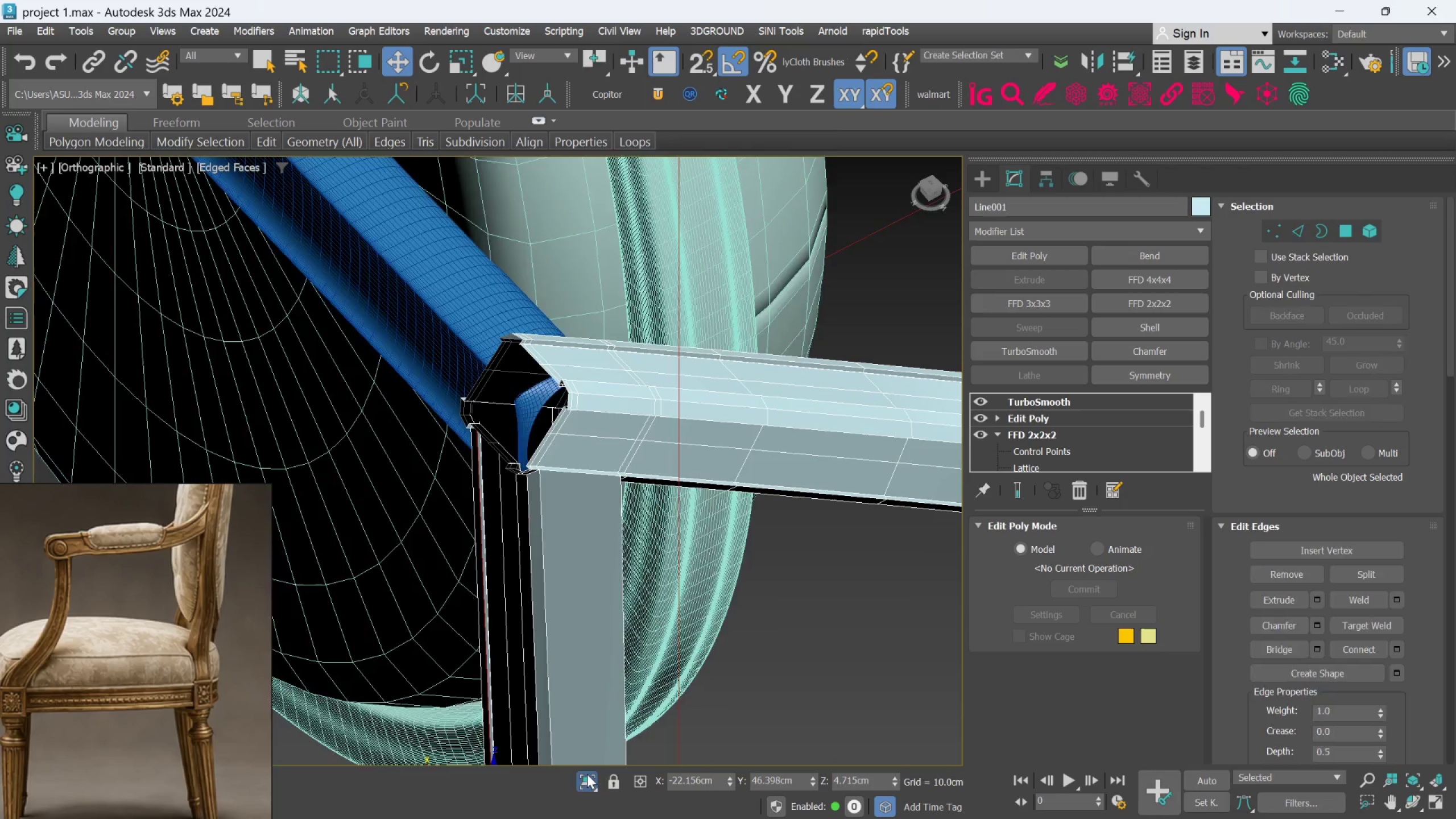 
hold_key(key=AltLeft, duration=0.53)
 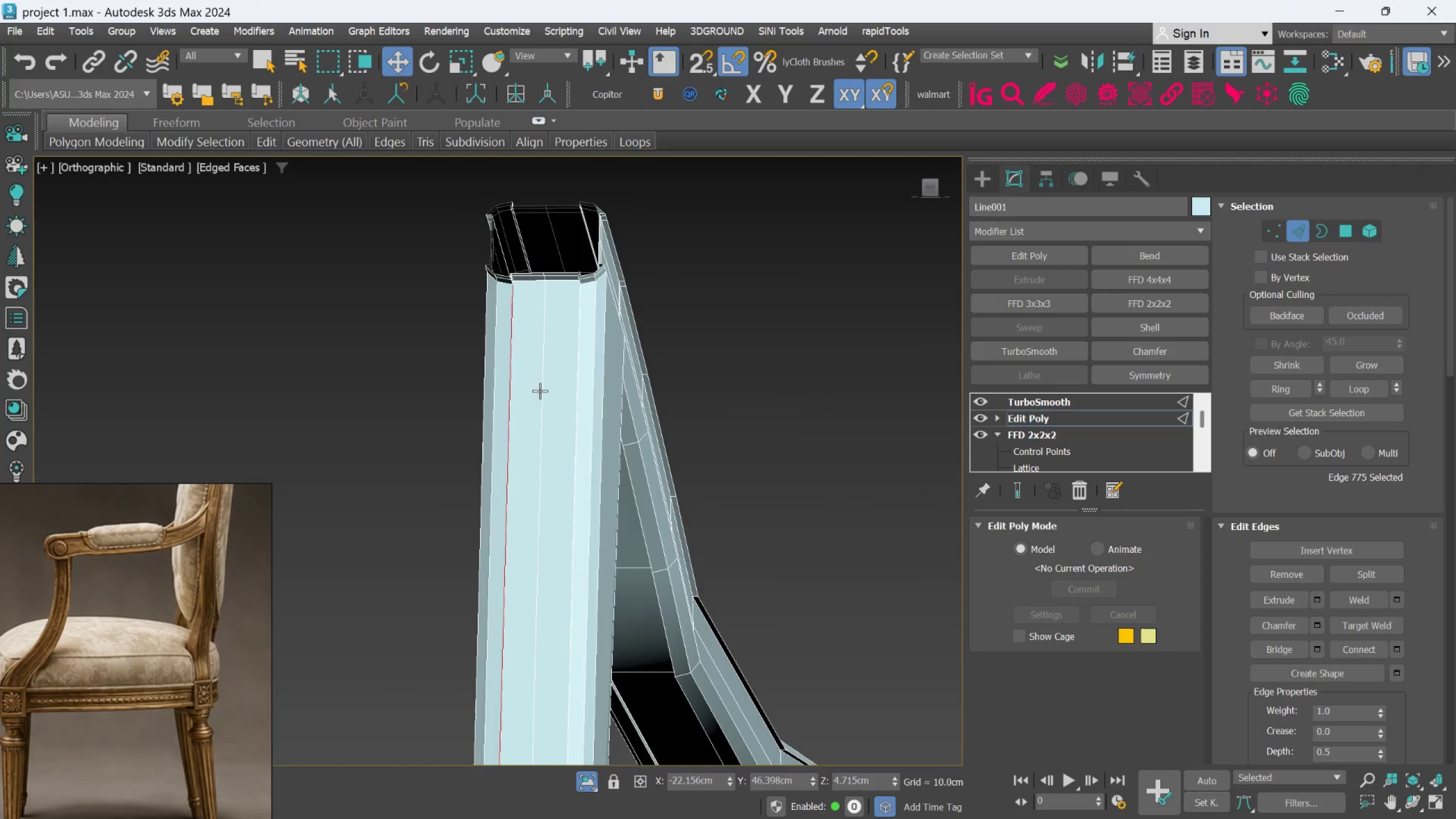 
scroll: coordinate [543, 357], scroll_direction: up, amount: 11.0
 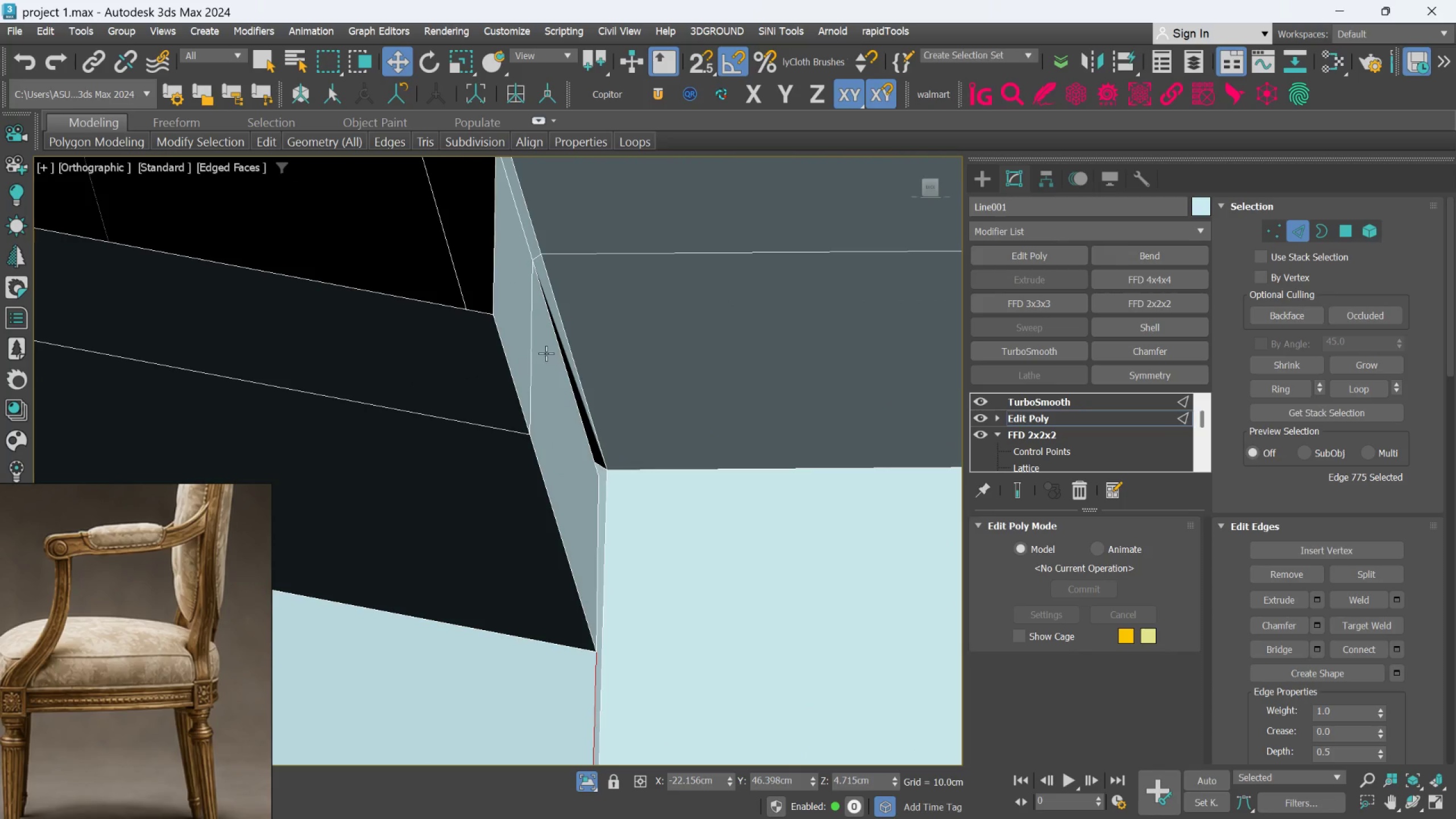 
middle_click([546, 353])
 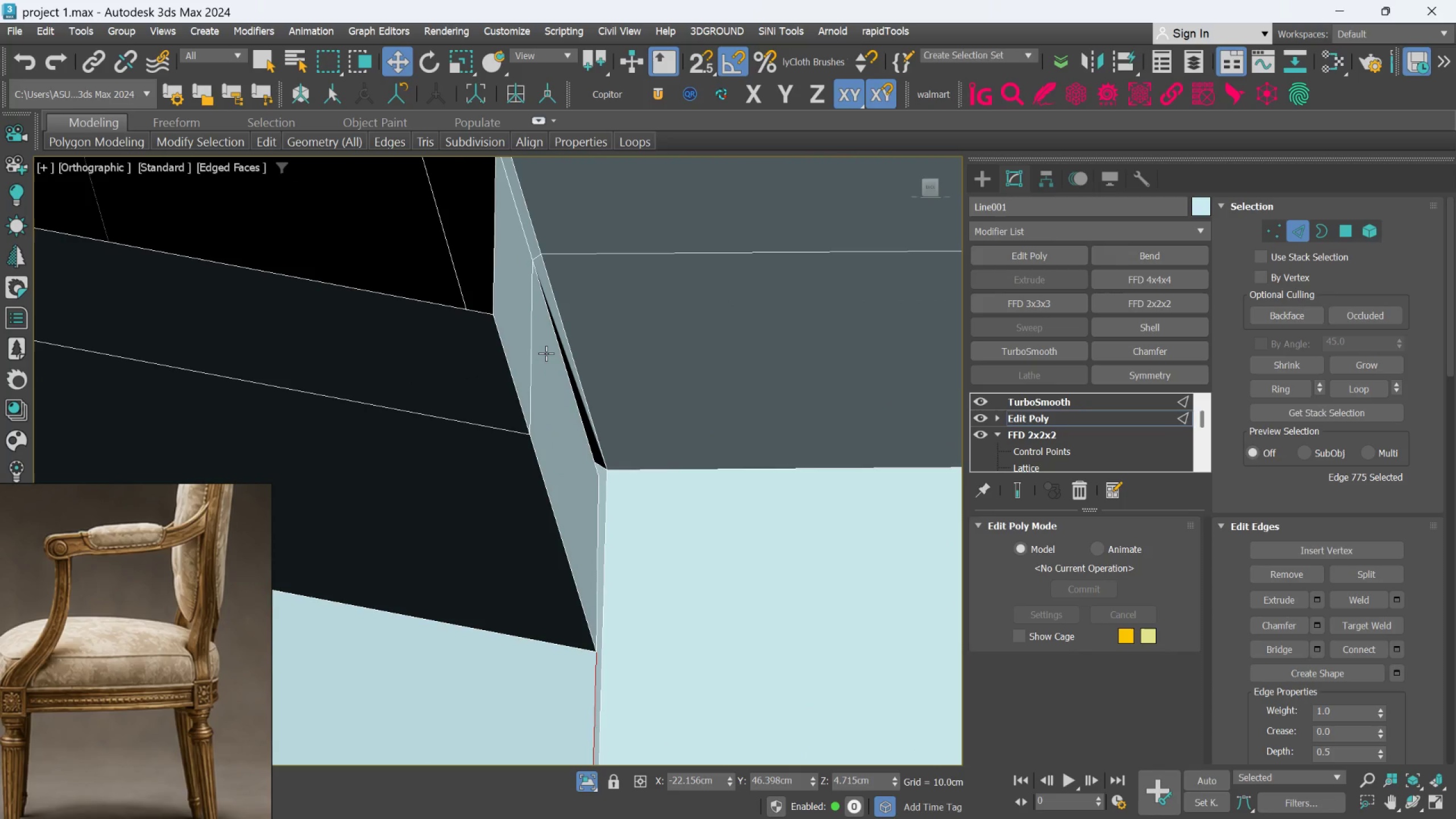 
key(Alt+AltLeft)
 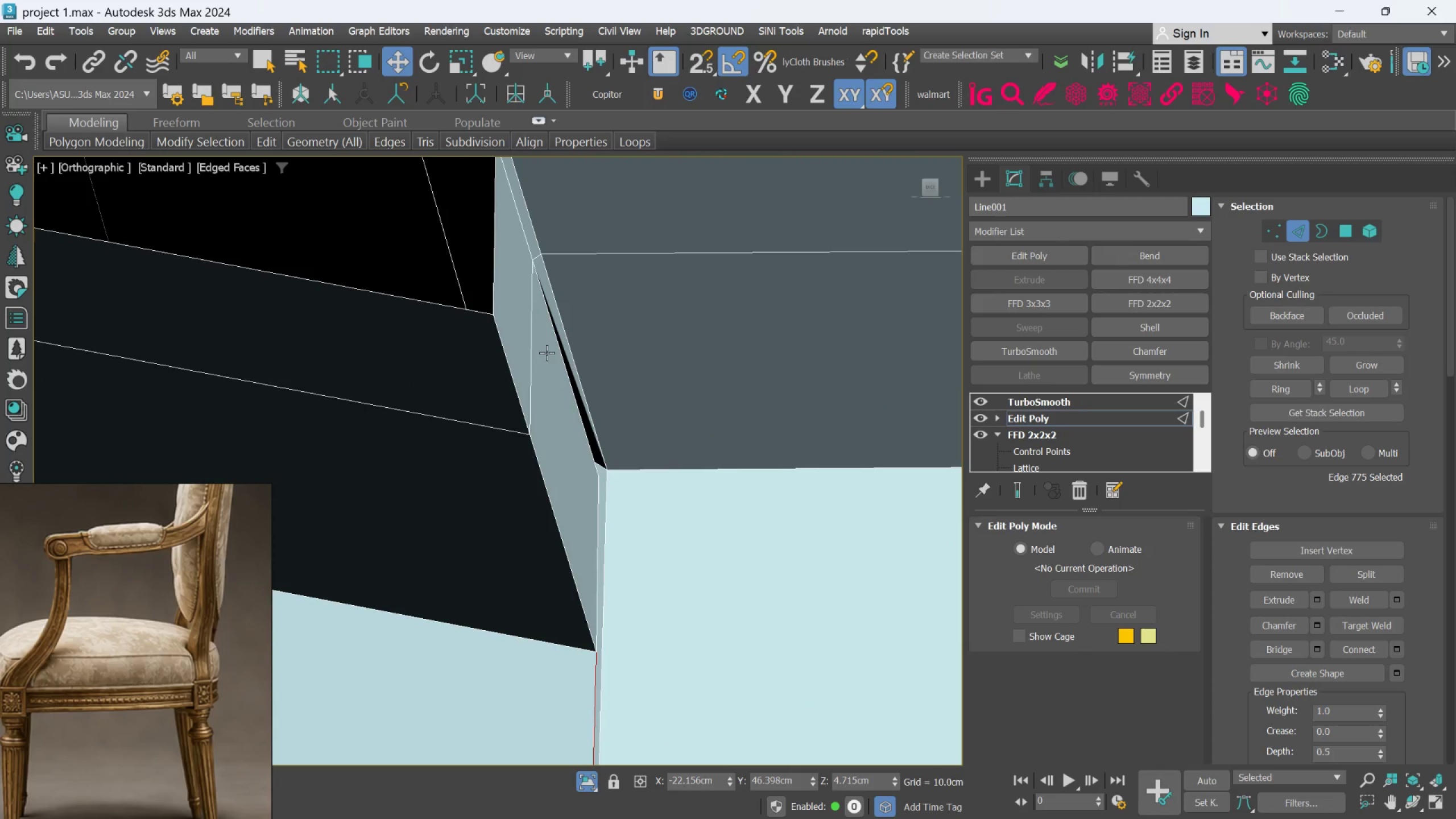 
scroll: coordinate [547, 353], scroll_direction: down, amount: 5.0
 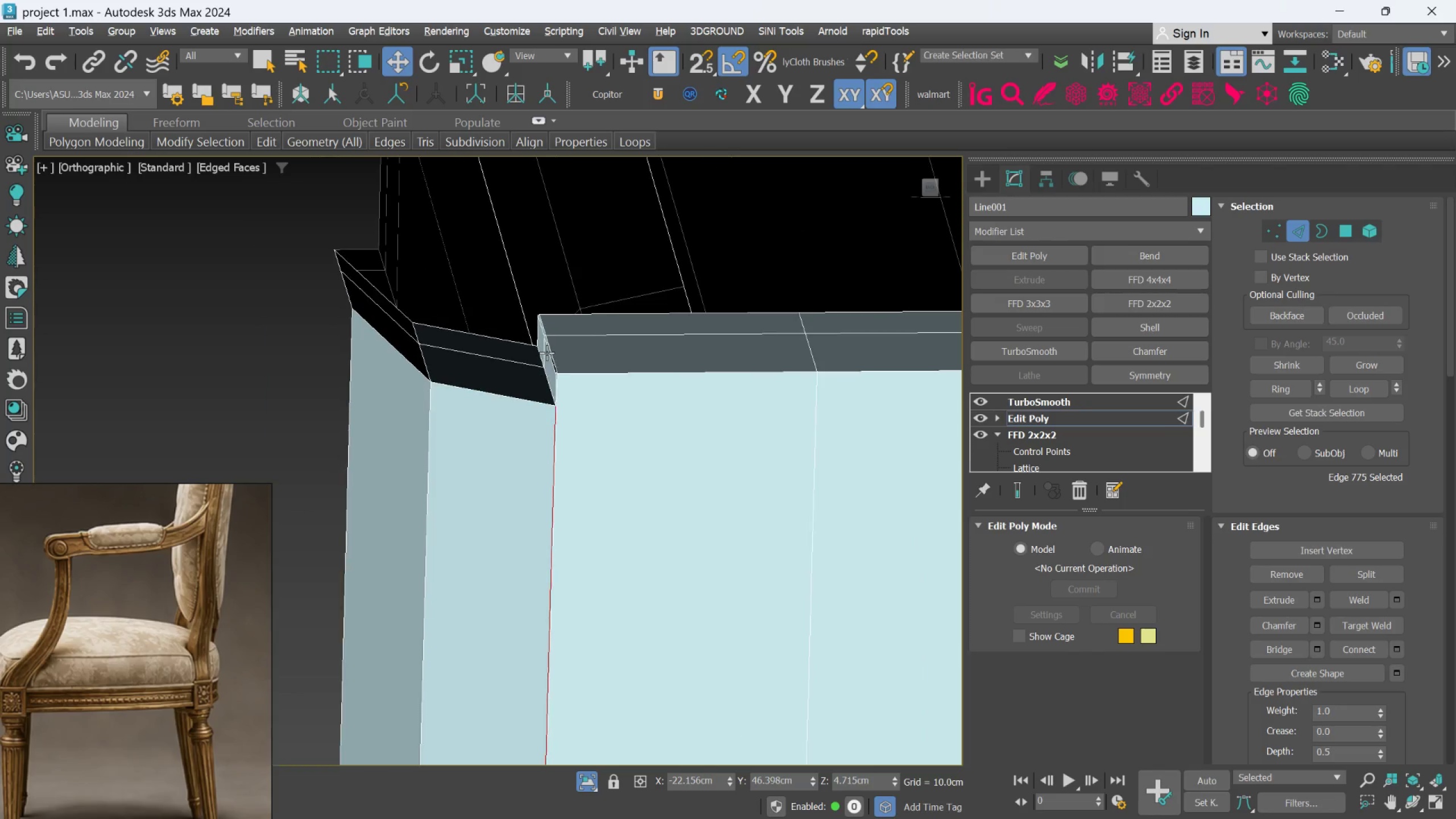 
hold_key(key=AltLeft, duration=0.36)
middle_click([547, 353])
 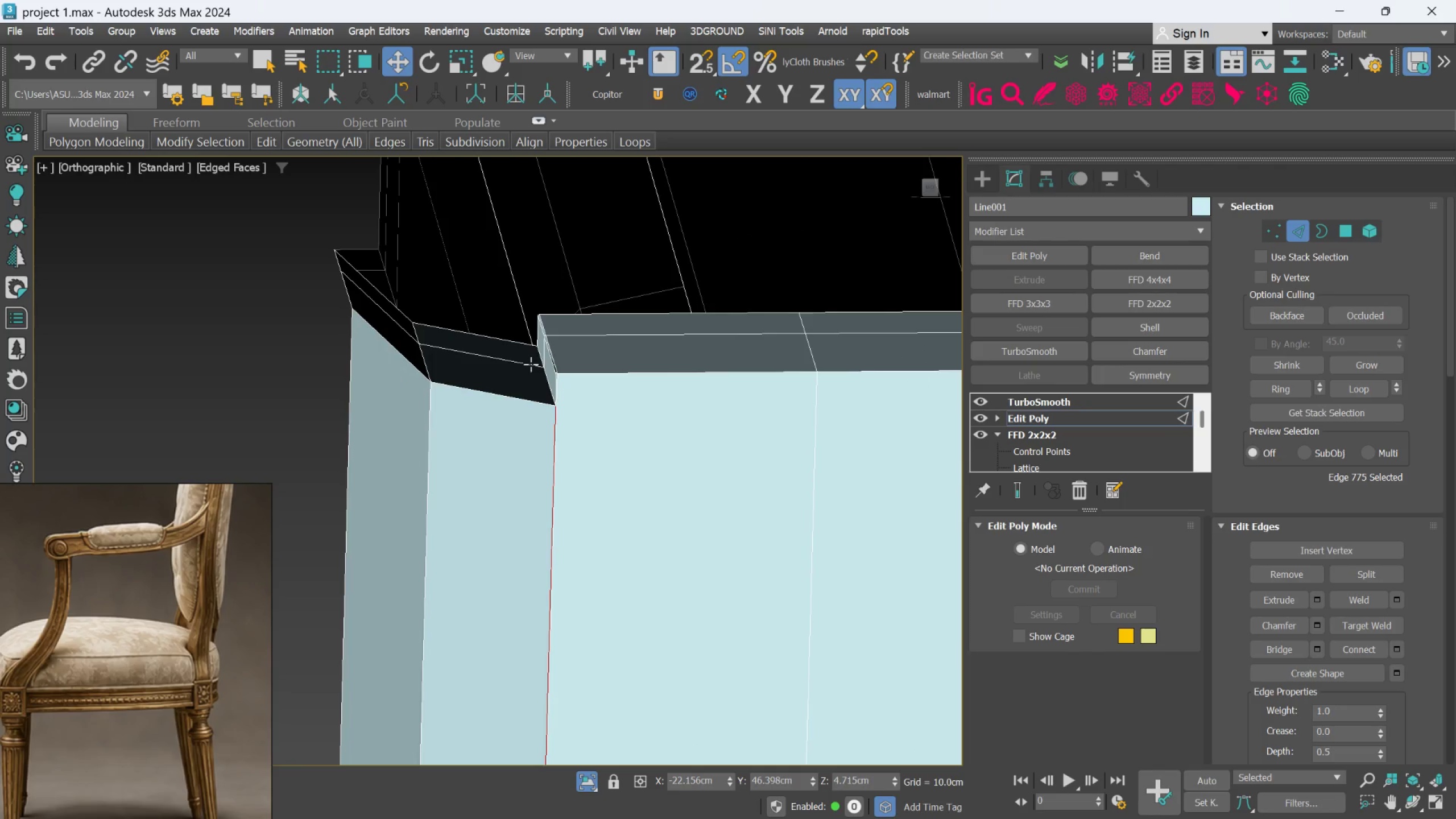 
double_click([531, 364])
 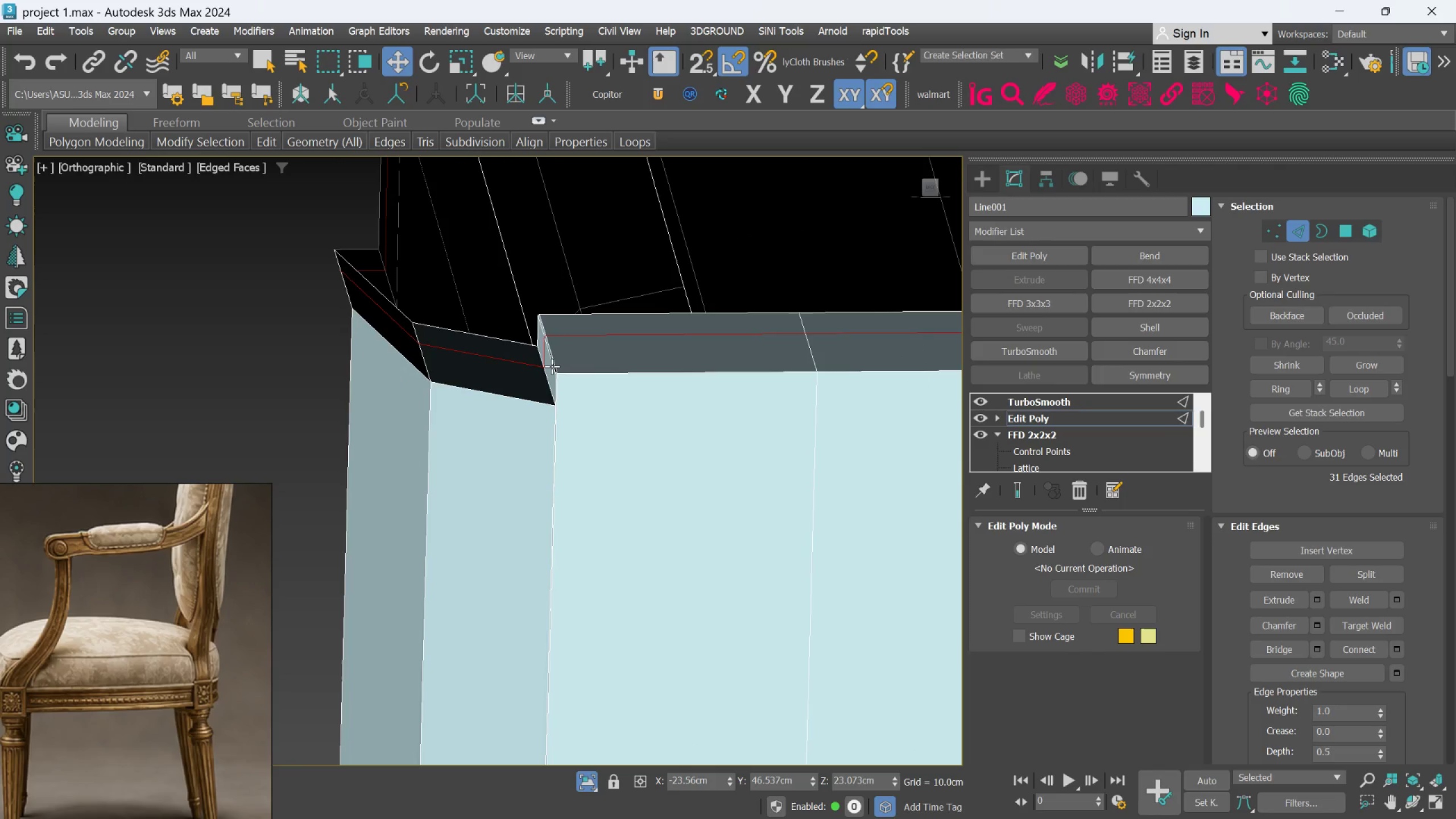 
key(Shift+ShiftLeft)
 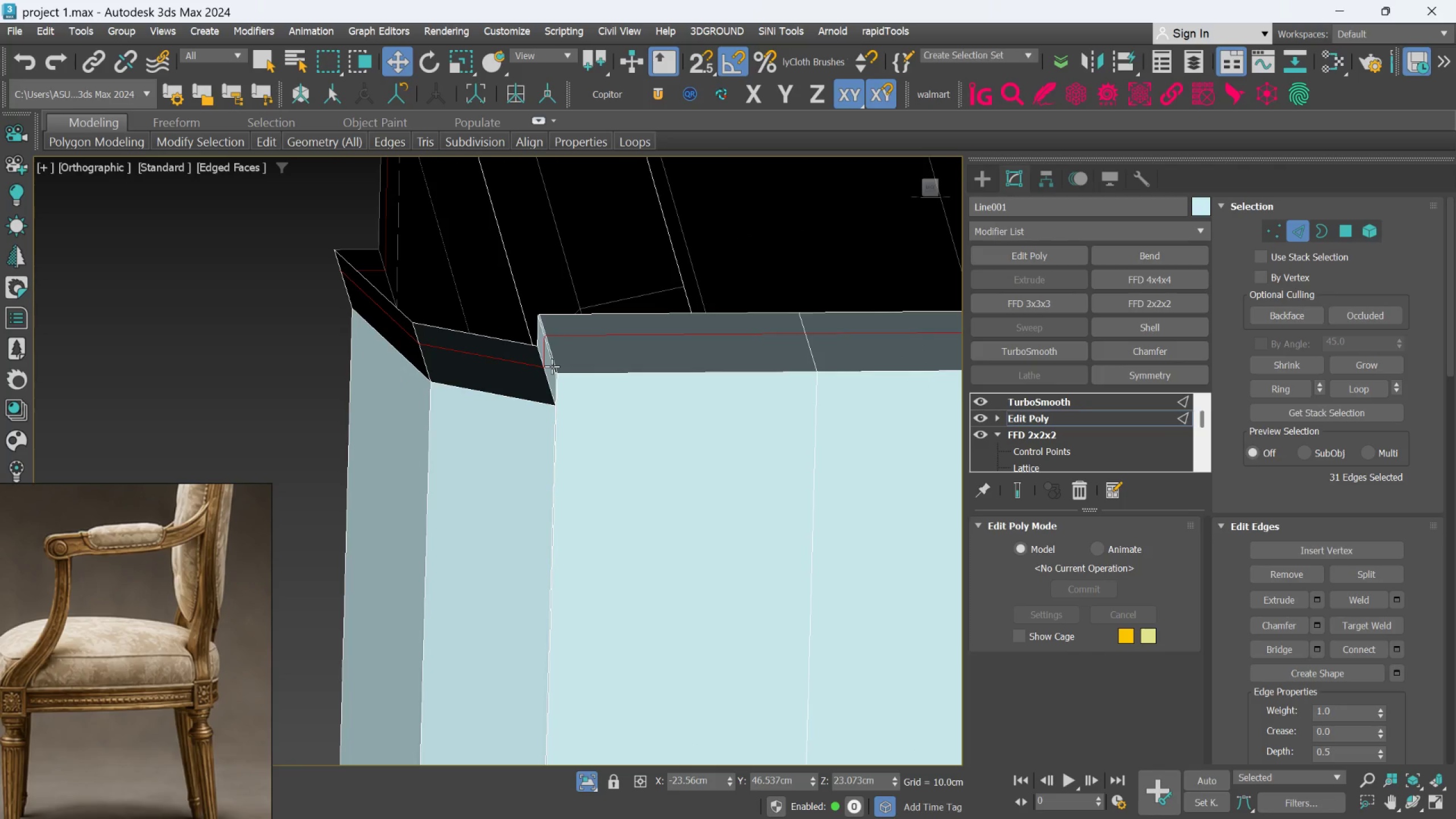 
key(Shift+Backspace)
 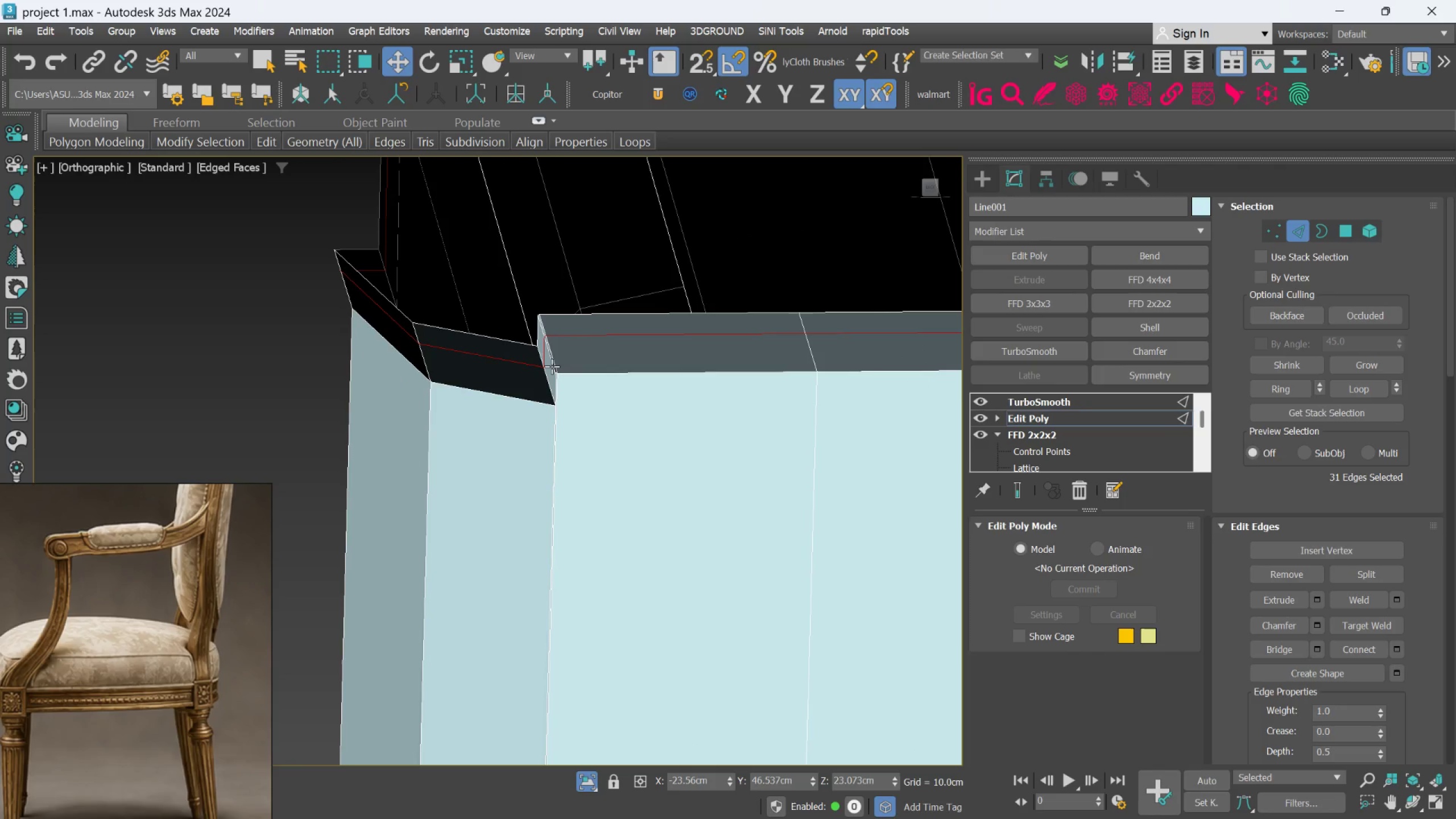 
key(Control+Backspace)
 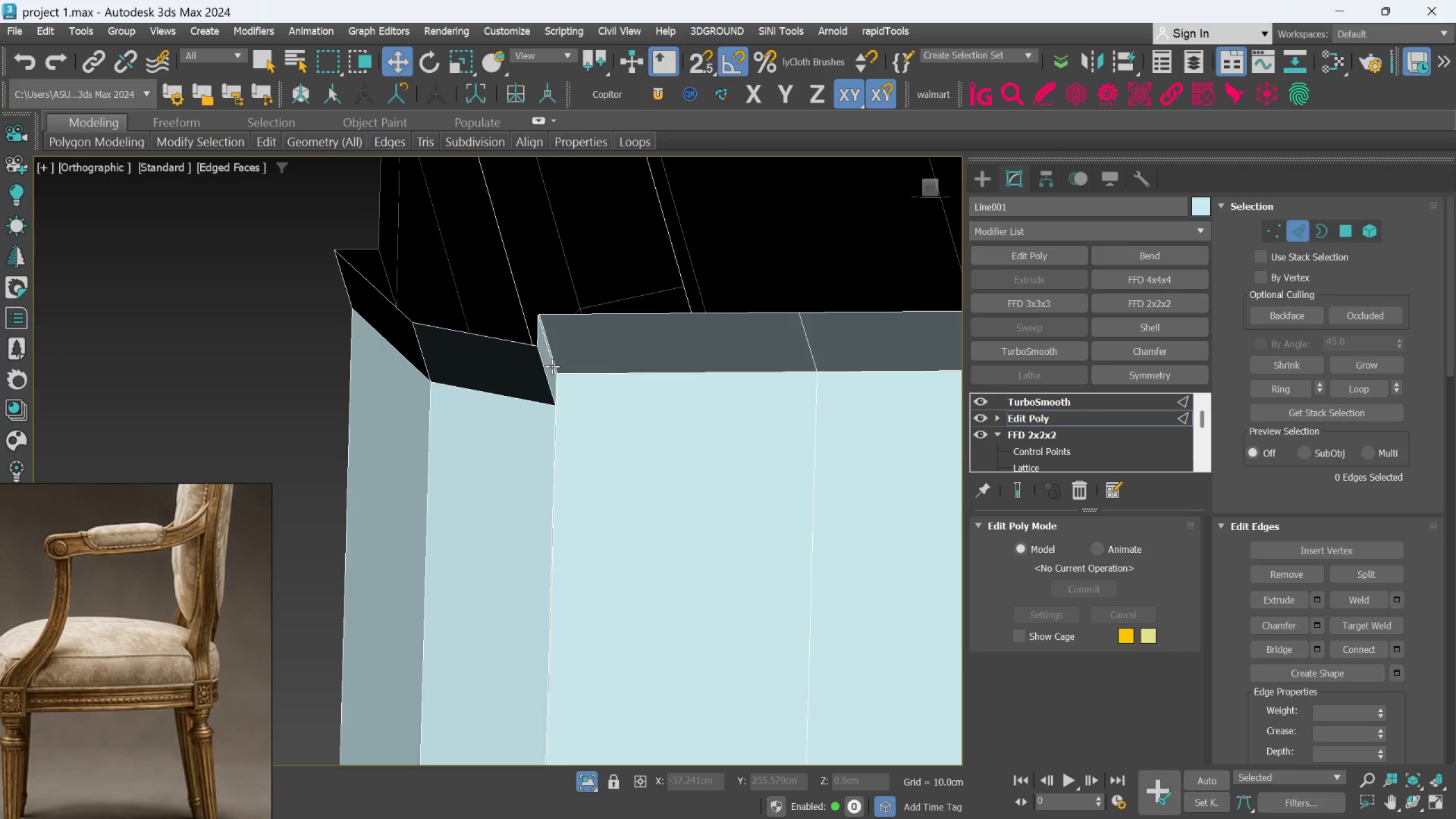 
scroll: coordinate [515, 284], scroll_direction: up, amount: 5.0
 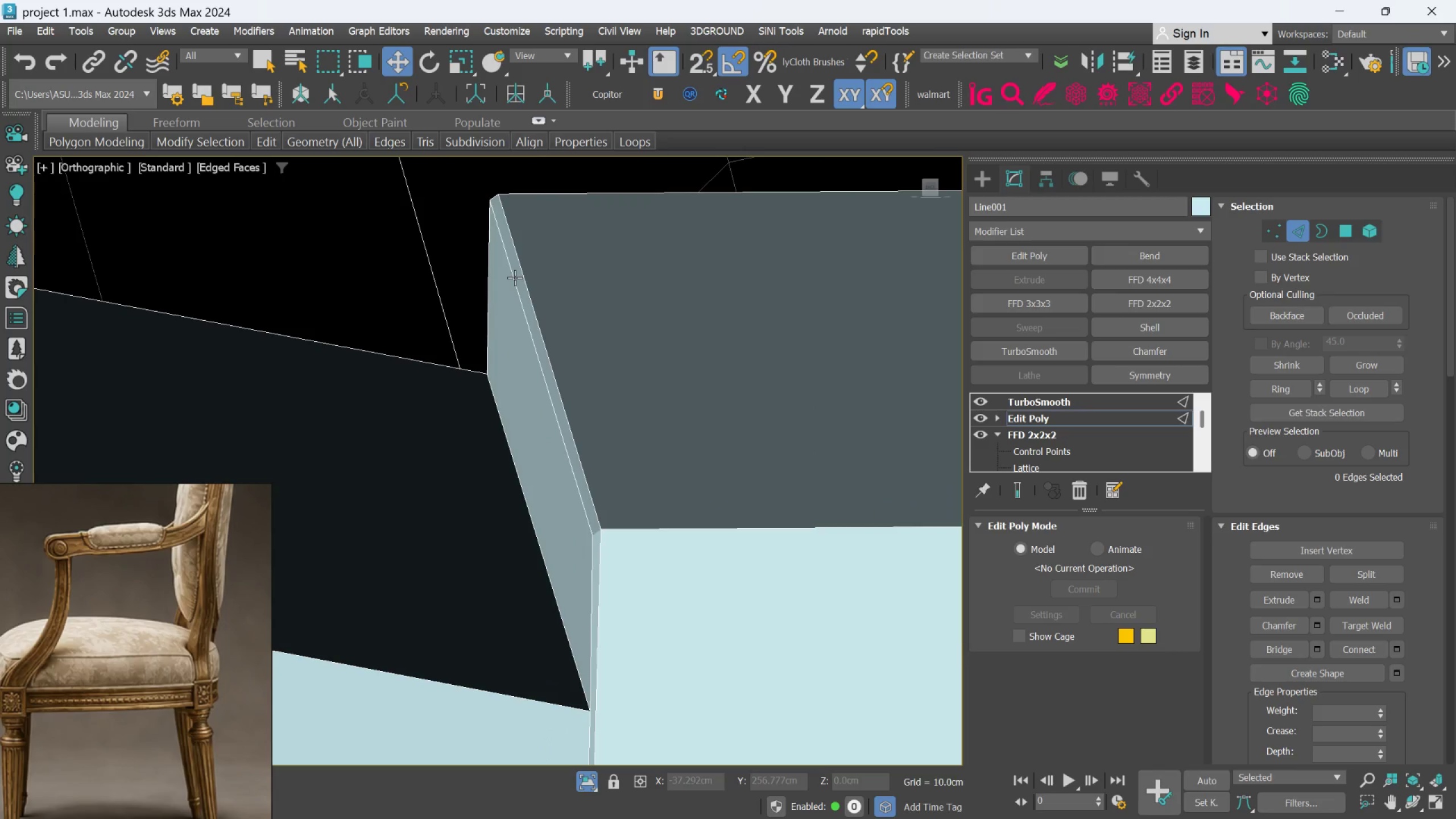 
left_click([515, 278])
 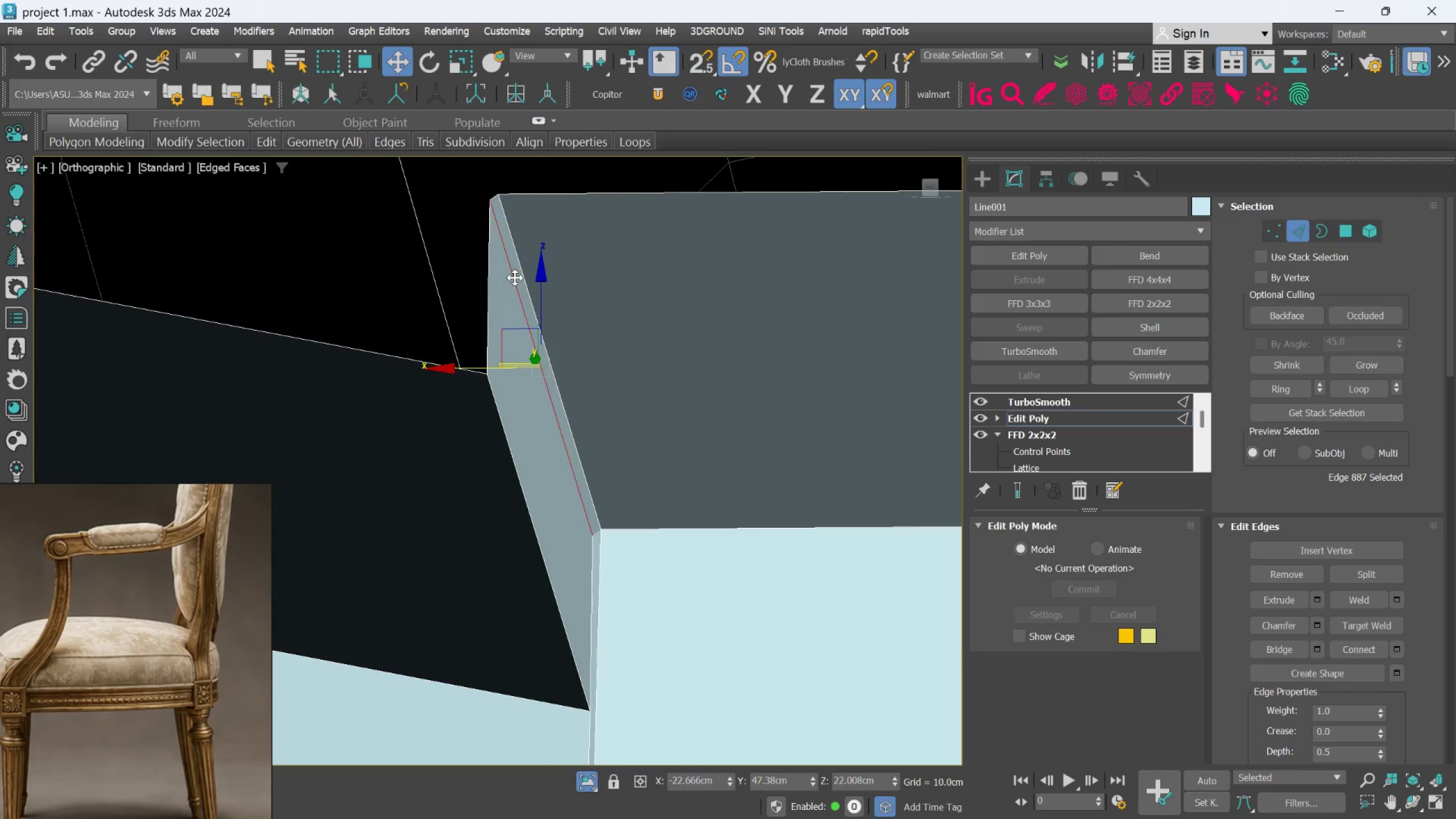 
hold_key(key=AltLeft, duration=0.84)
scroll: coordinate [582, 338], scroll_direction: down, amount: 3.0
 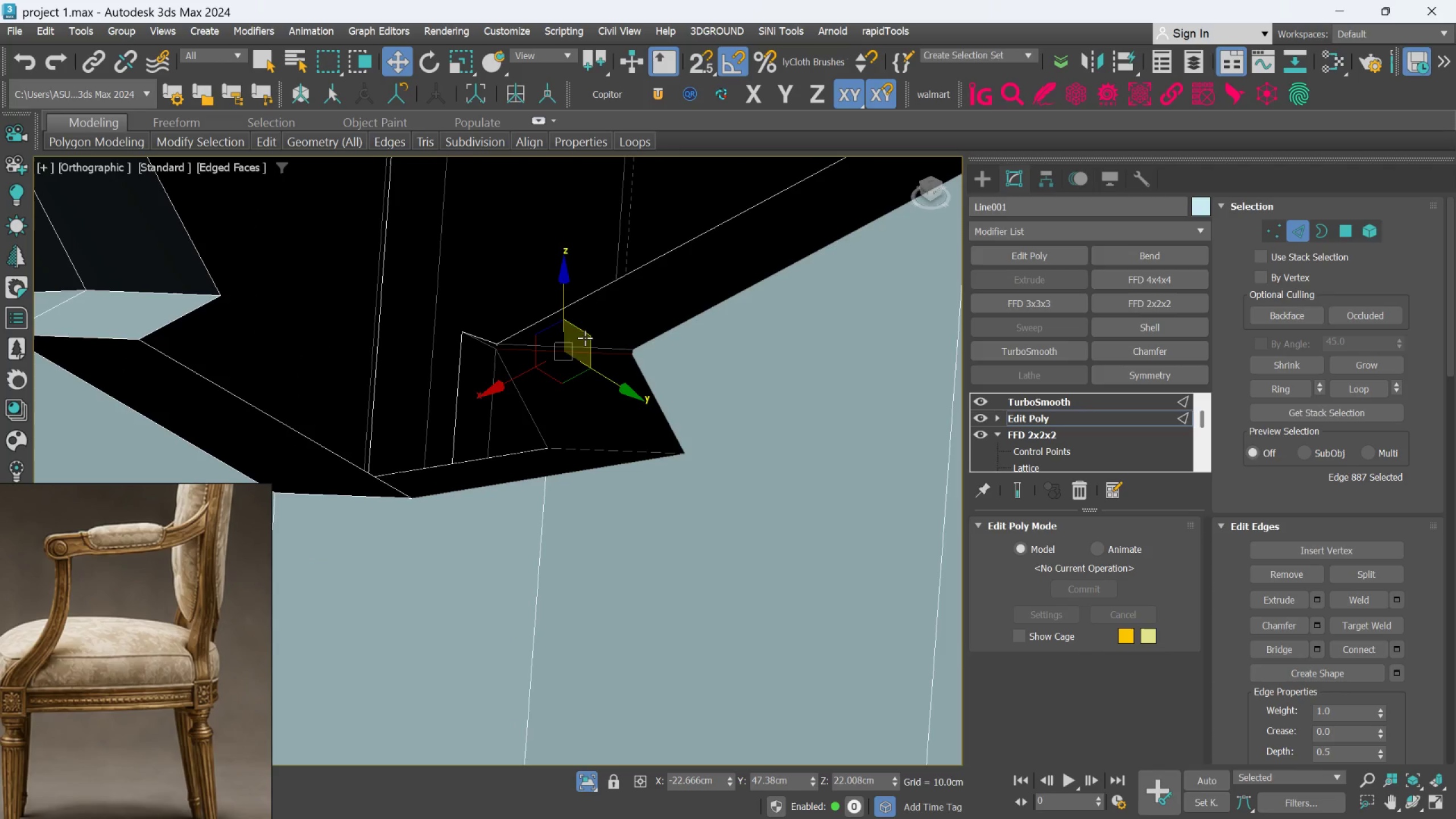 
key(Alt+AltLeft)
 